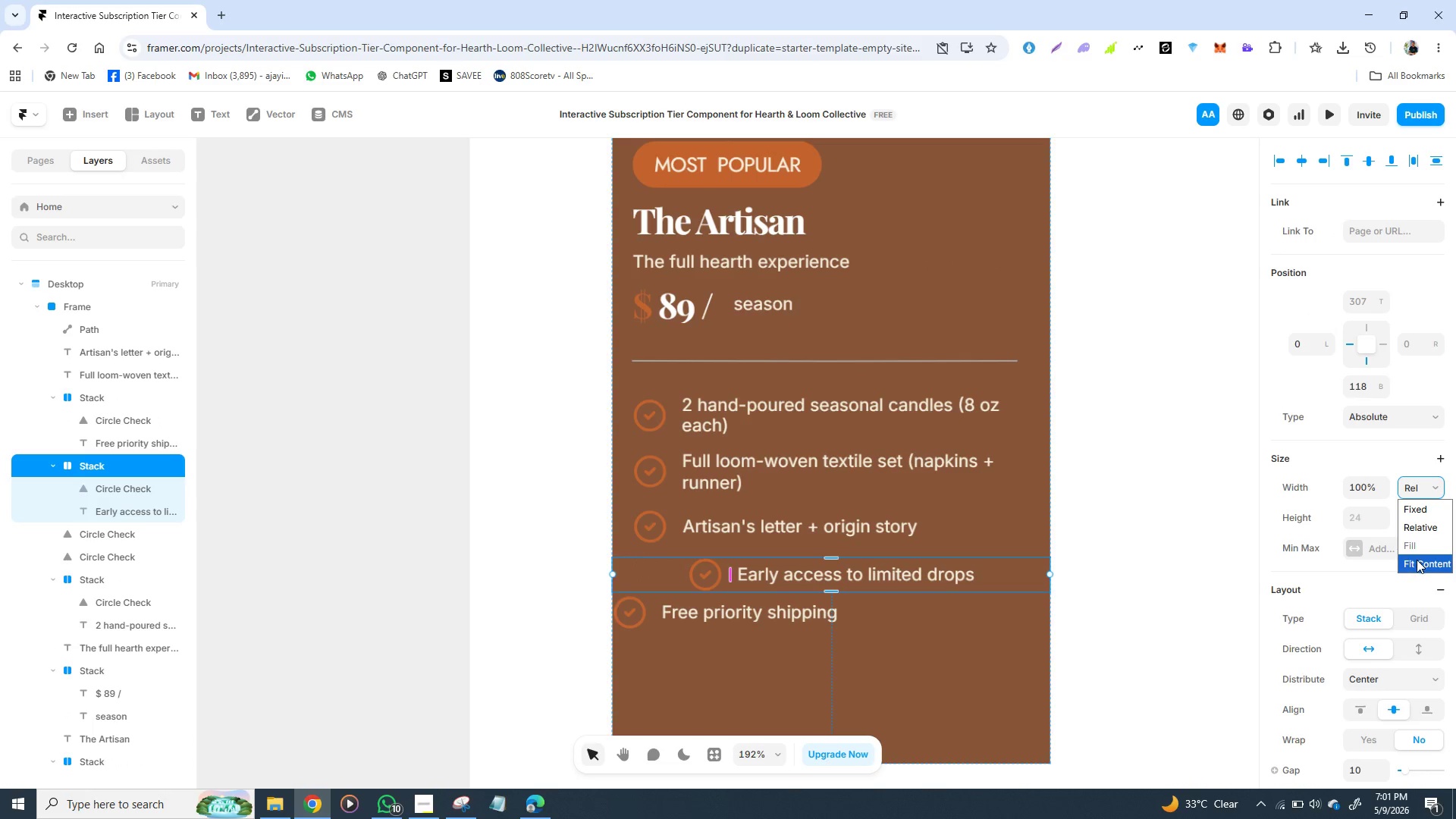 
left_click([1417, 560])
 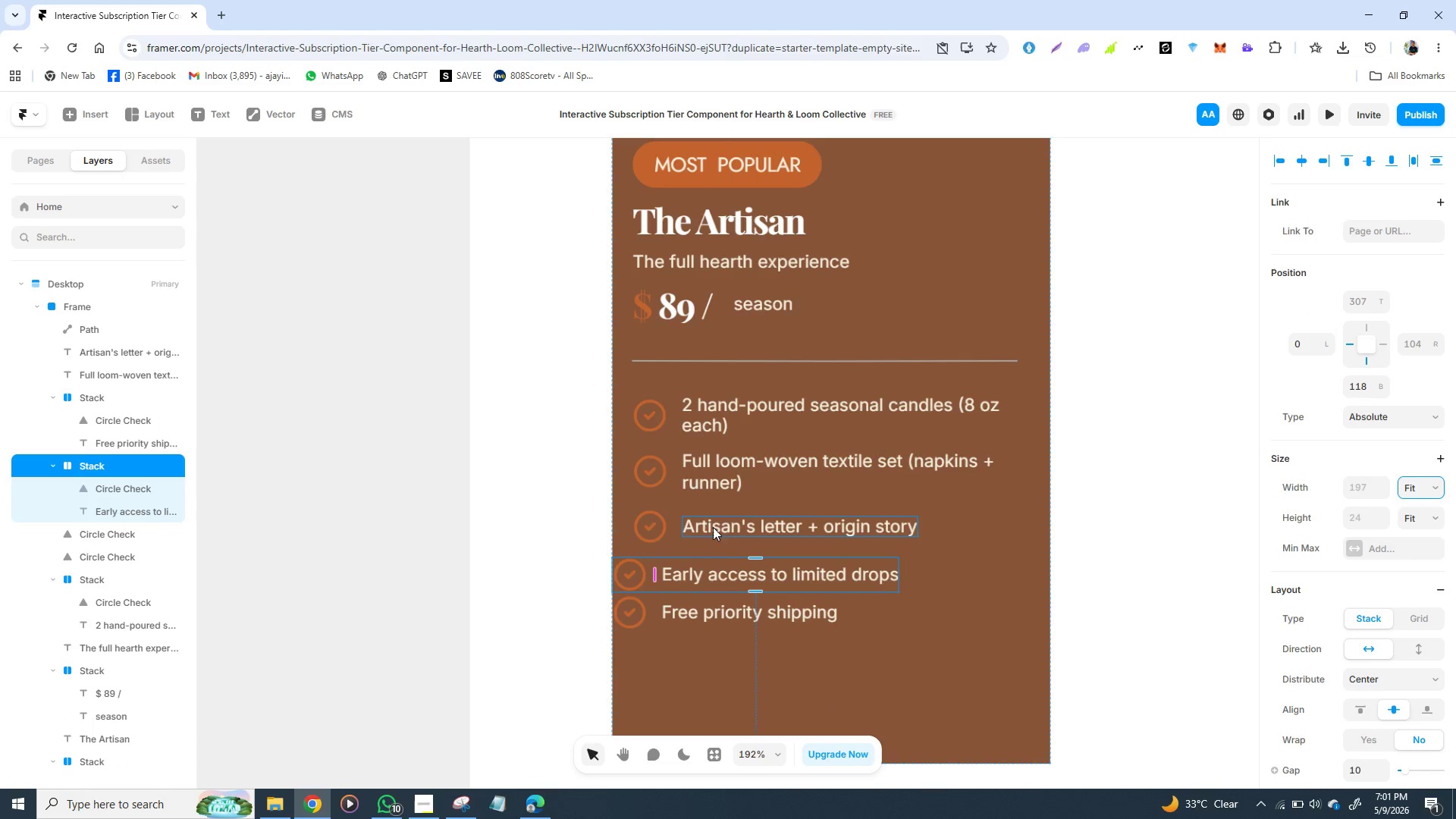 
left_click([657, 525])
 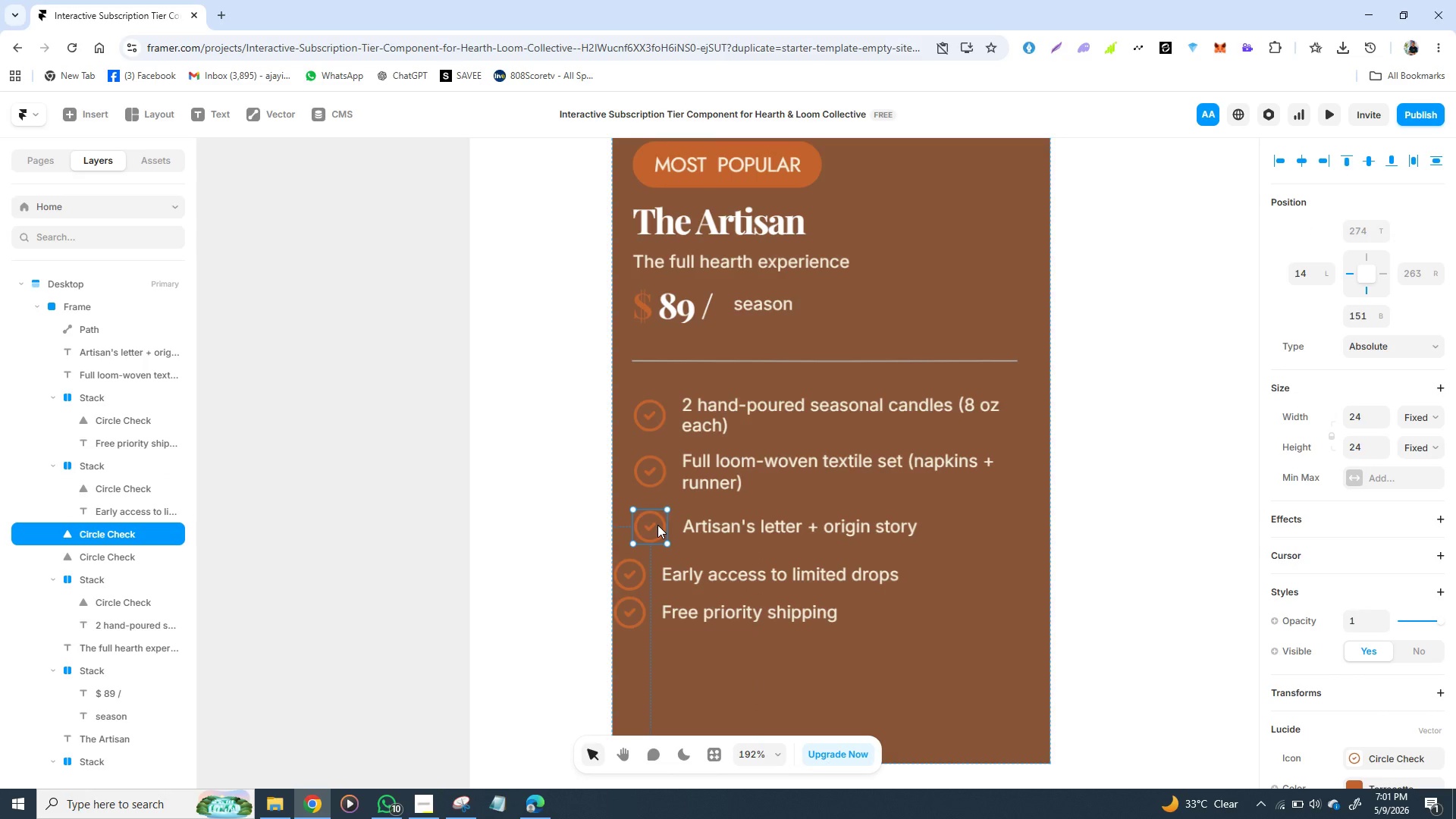 
hold_key(key=ShiftLeft, duration=0.97)
left_click([720, 533])
 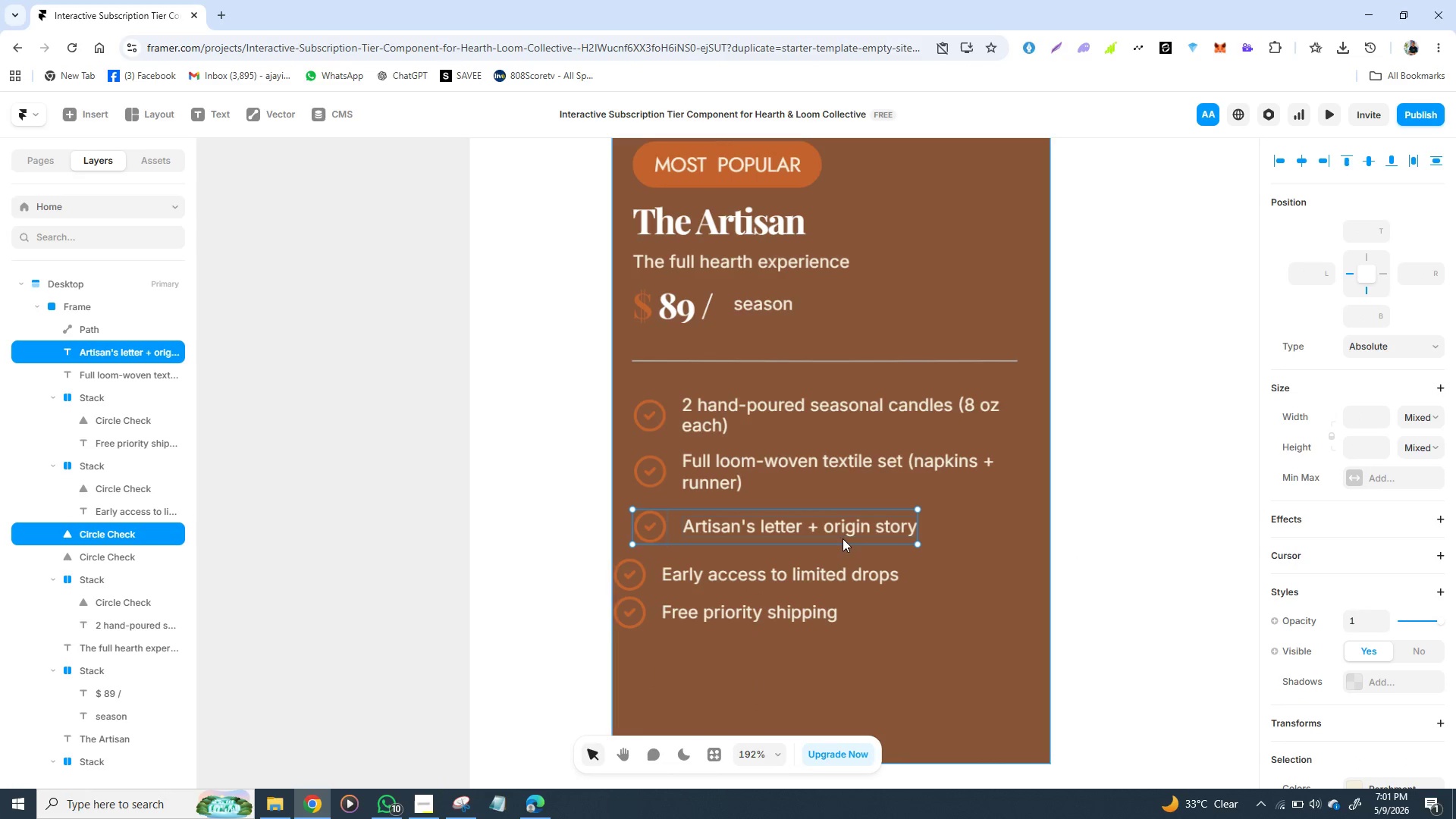 
right_click([843, 534])
 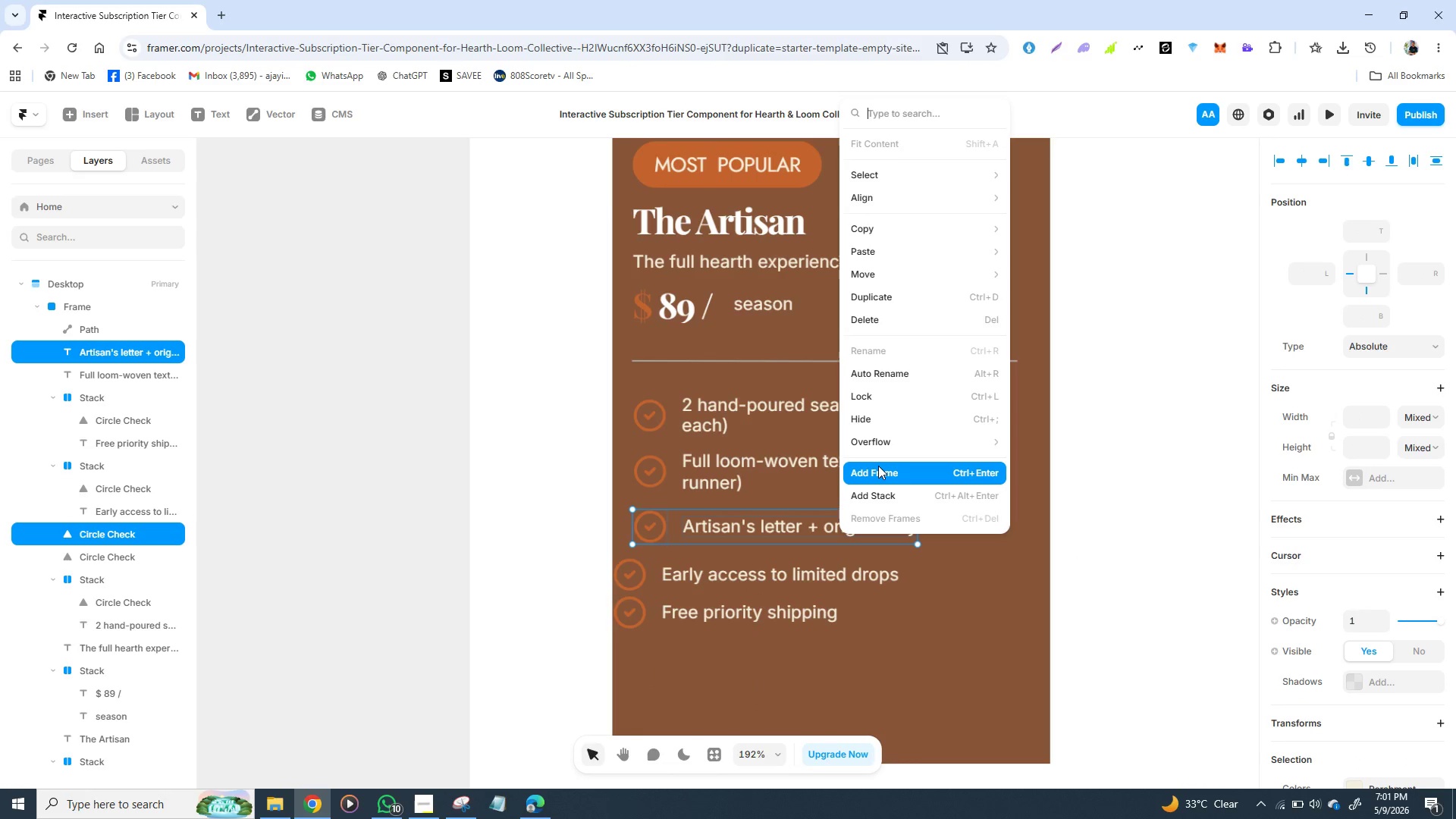 
wait(6.19)
 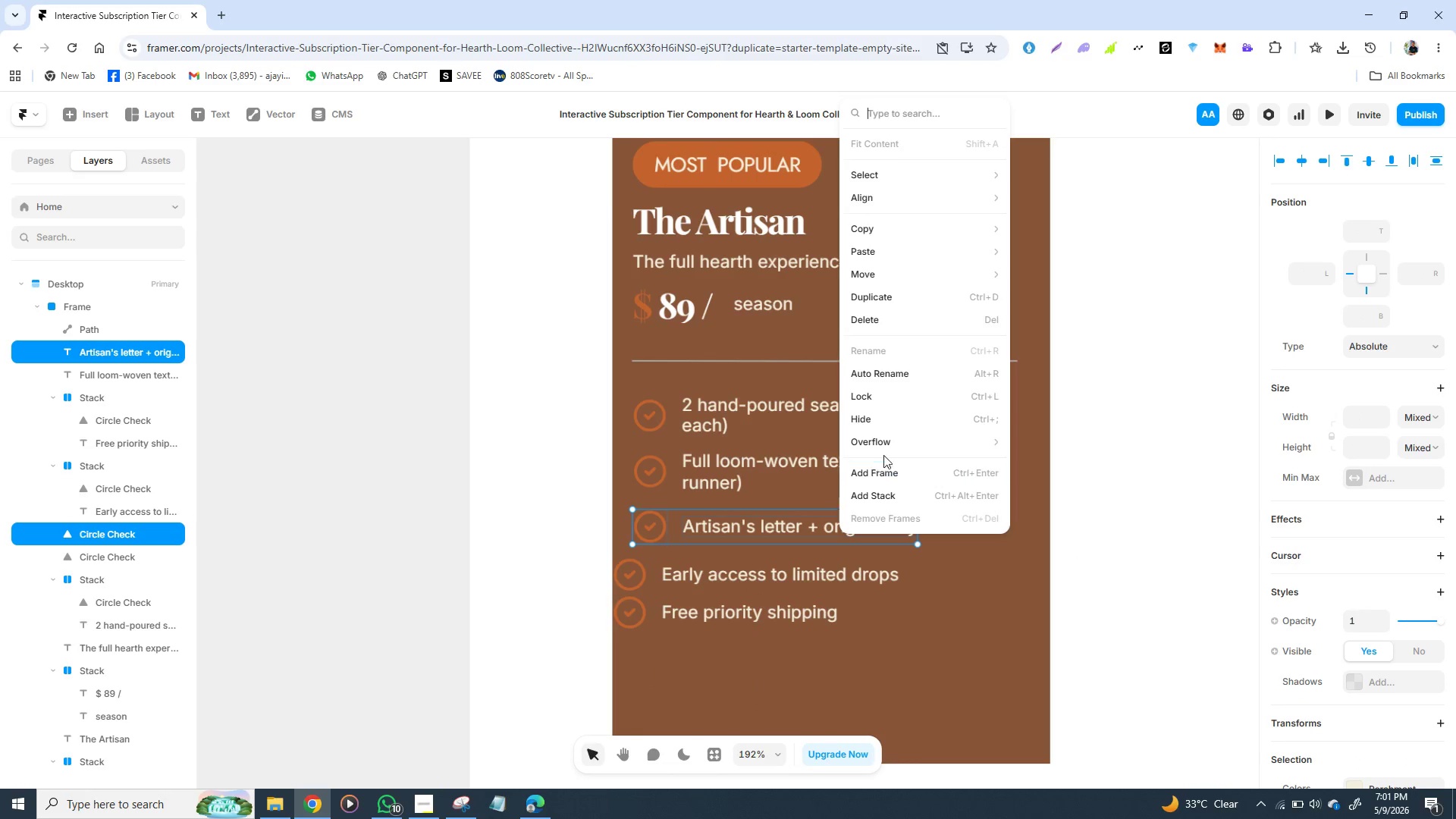 
left_click([878, 485])
 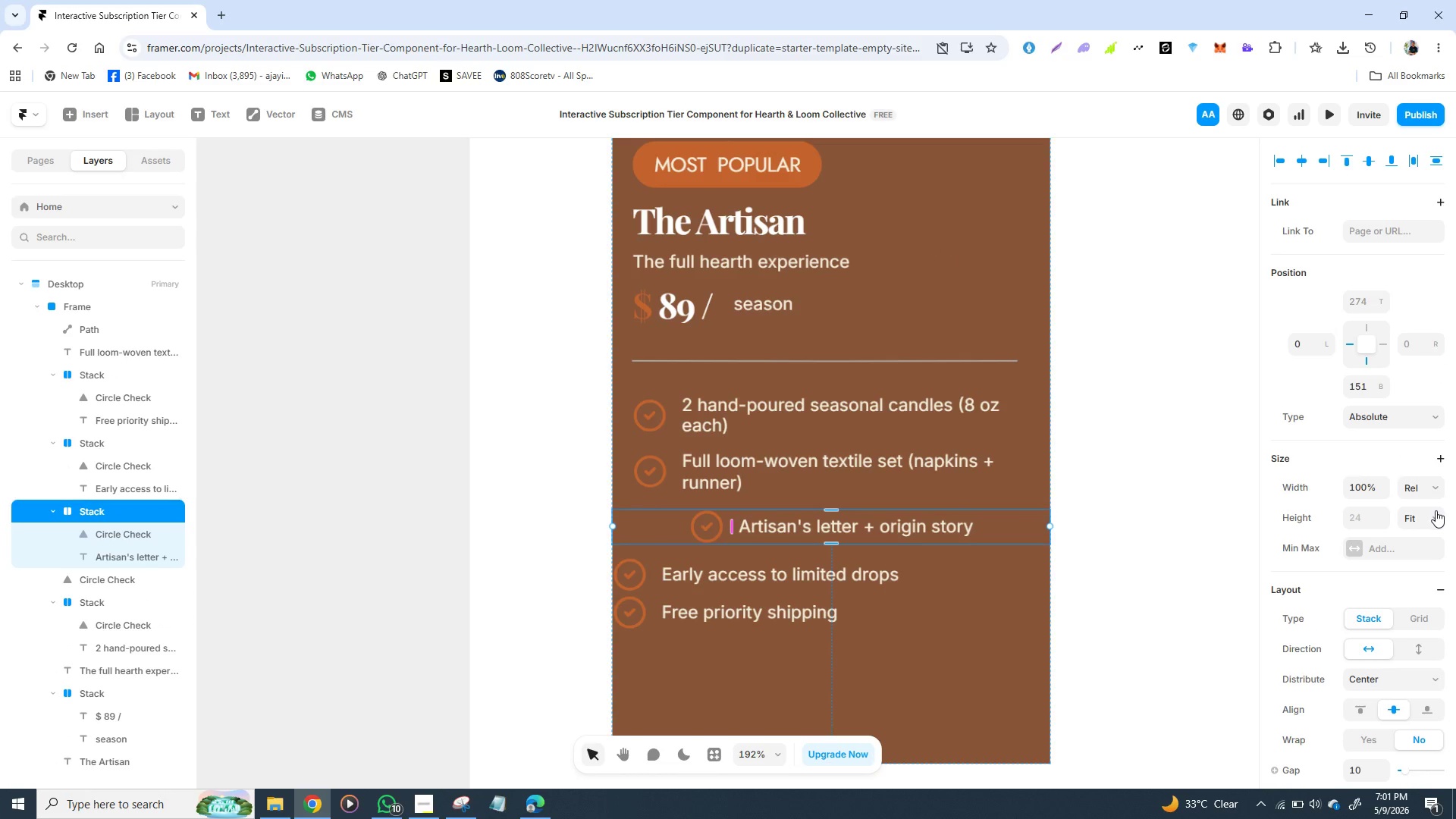 
left_click([1432, 492])
 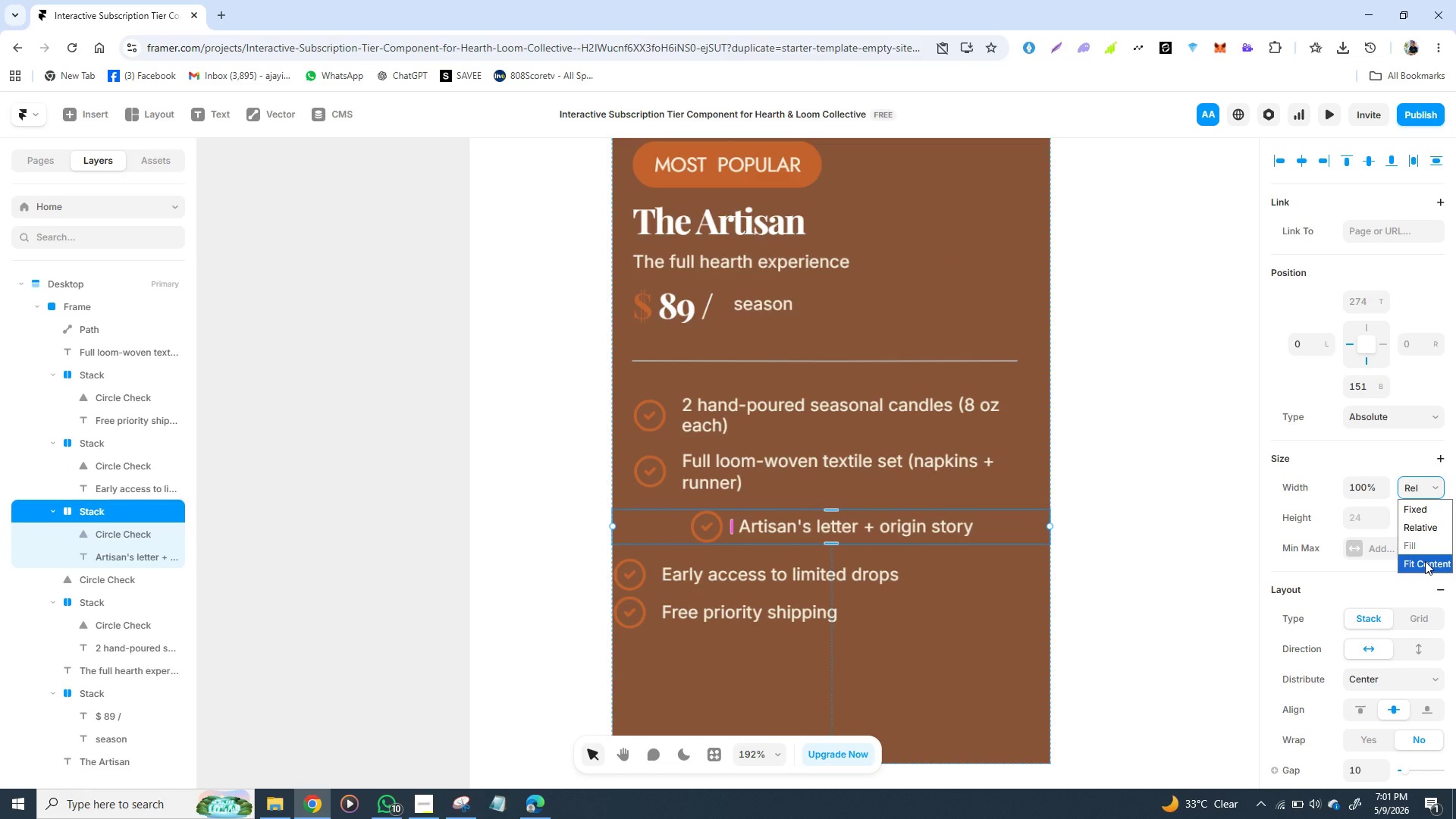 
left_click([1425, 561])
 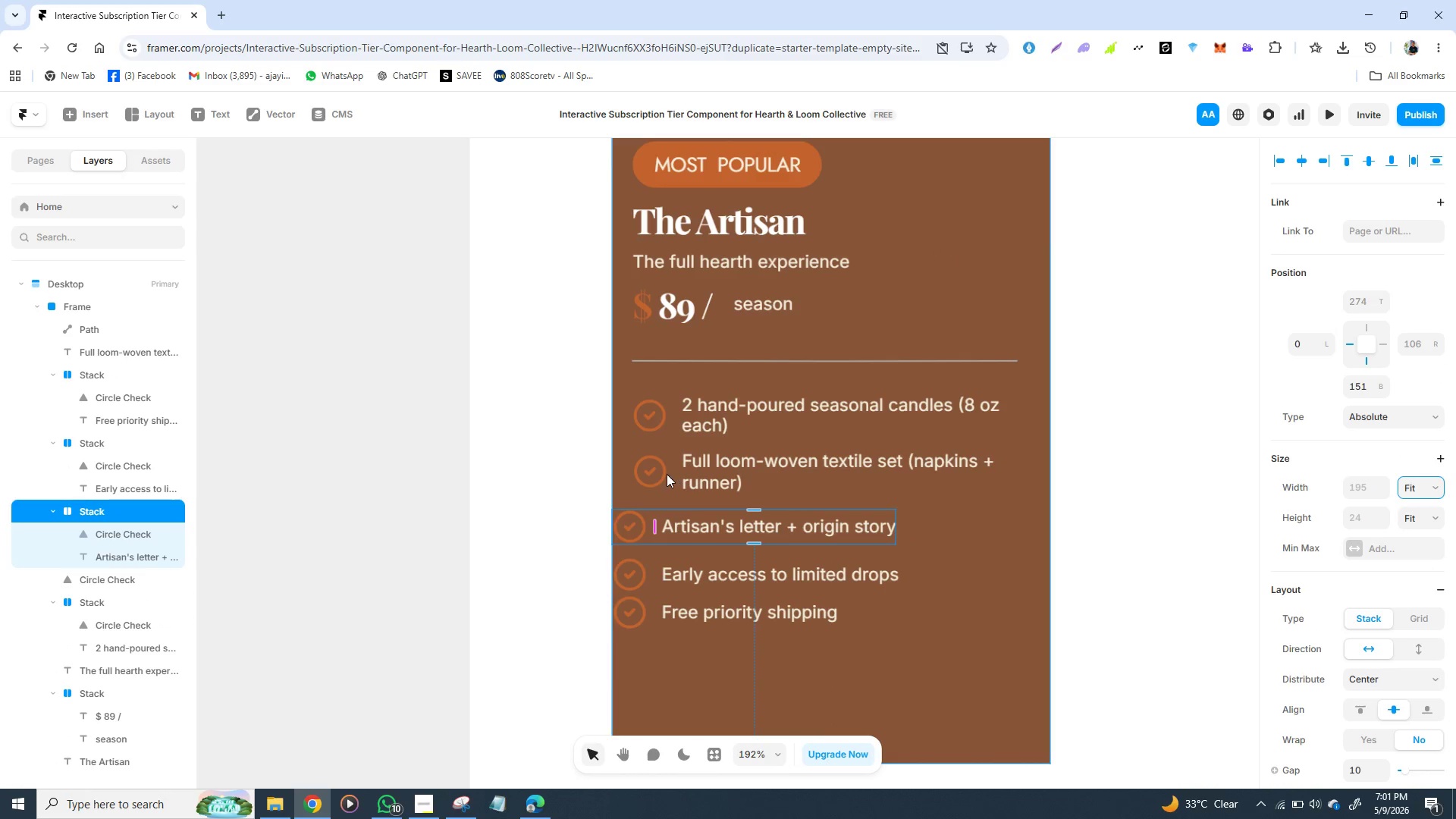 
left_click([665, 474])
 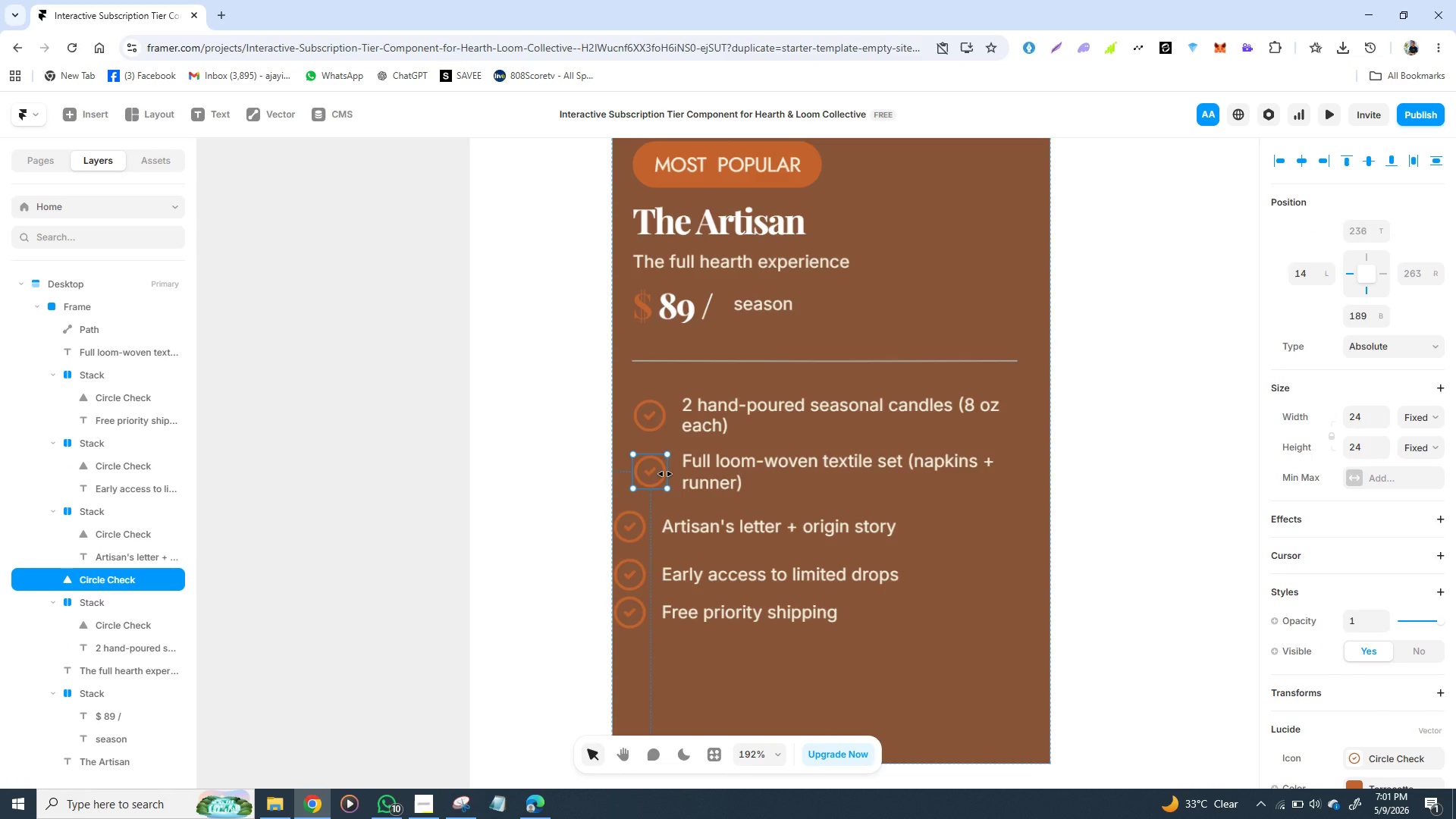 
hold_key(key=ShiftLeft, duration=1.08)
left_click([732, 478])
 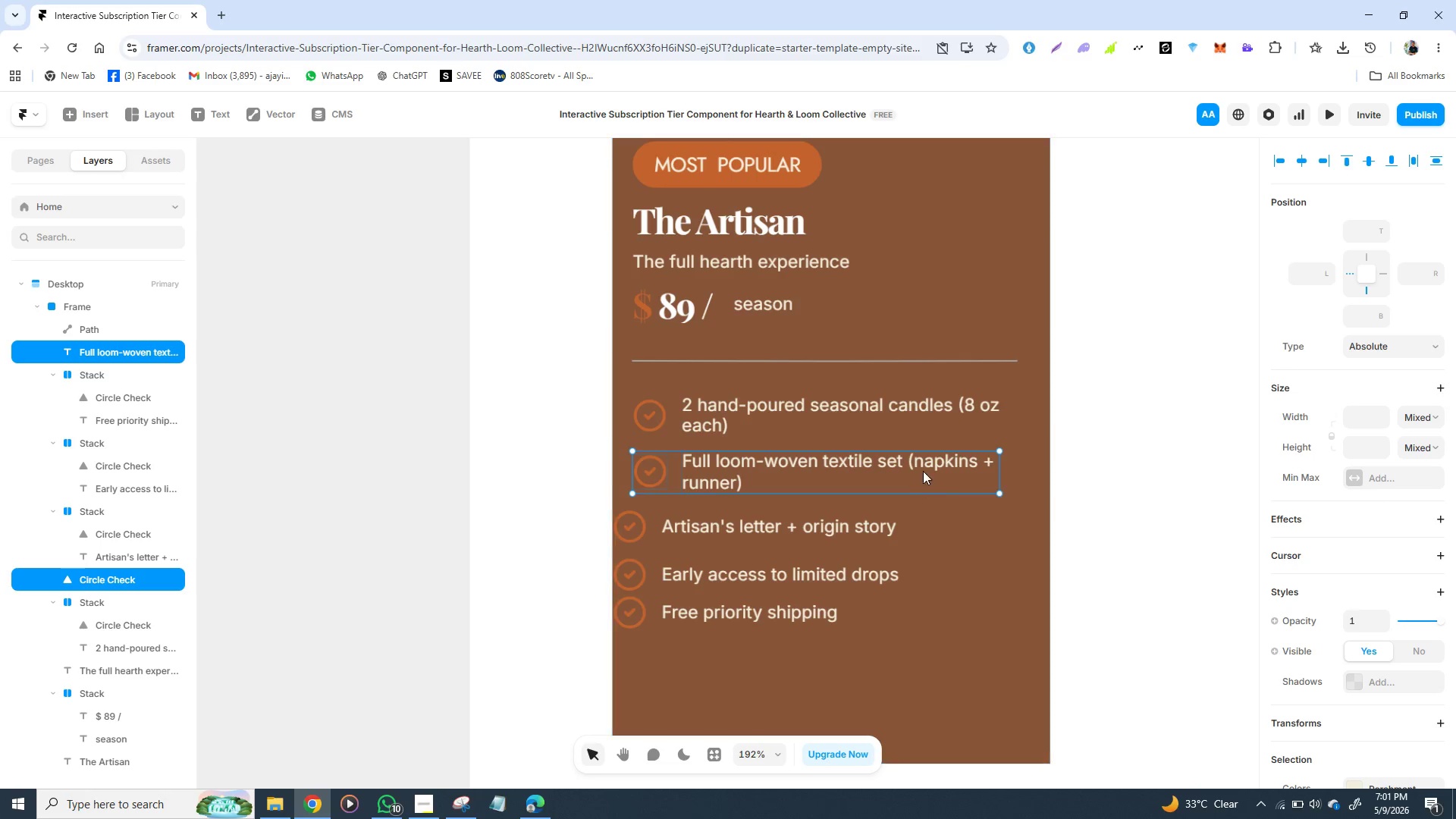 
right_click([920, 466])
 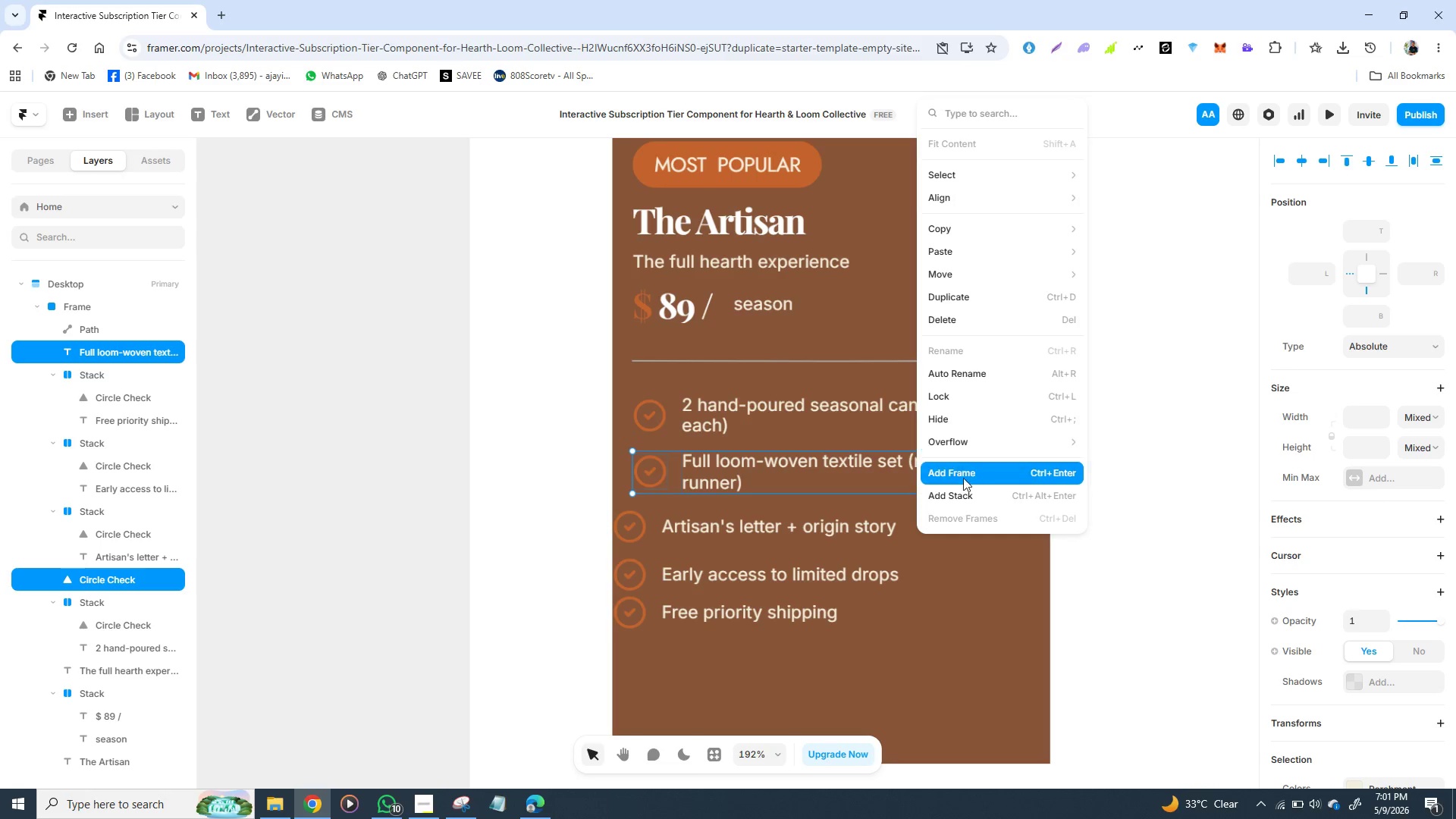 
left_click([956, 491])
 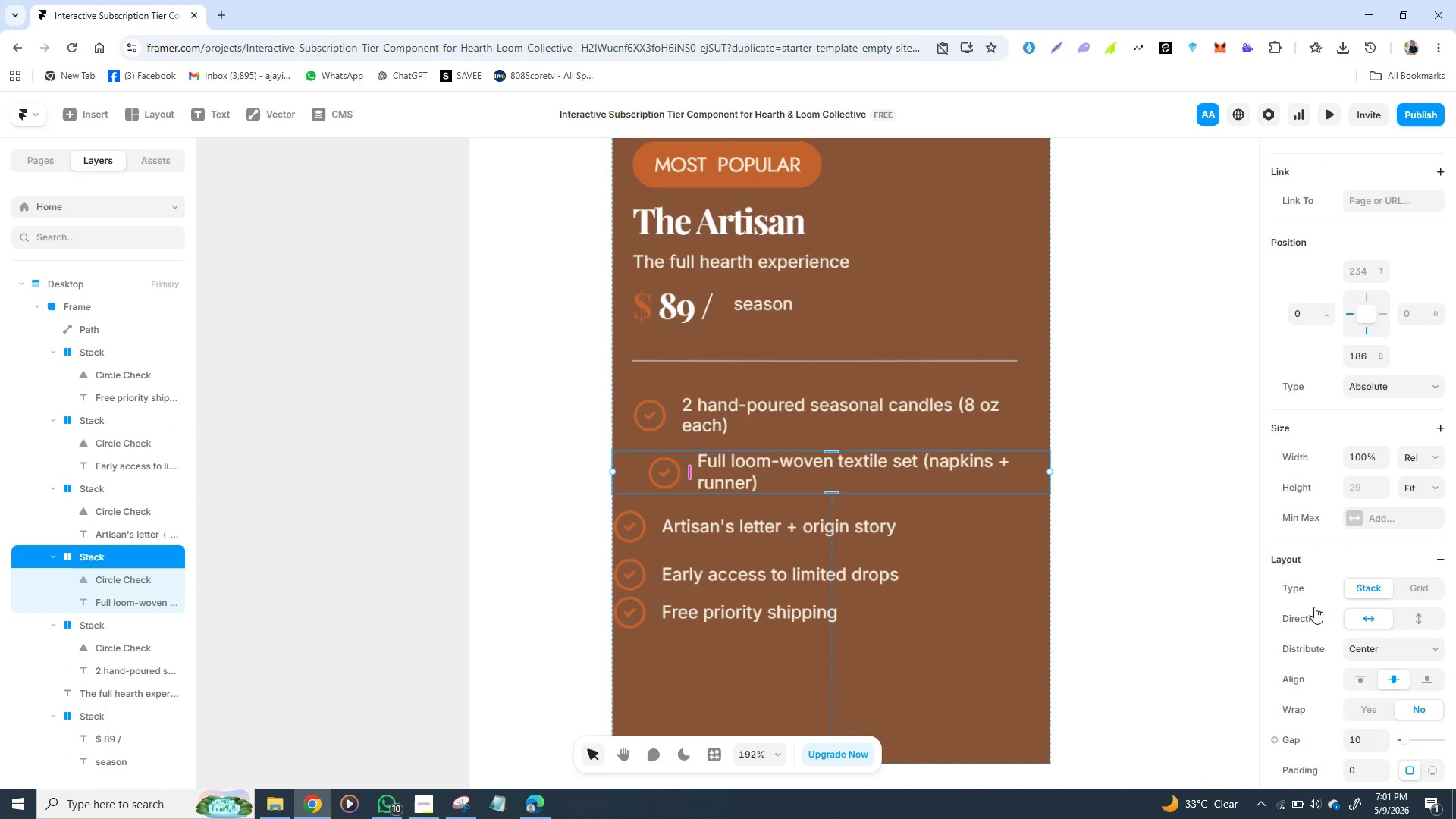 
left_click([758, 563])
 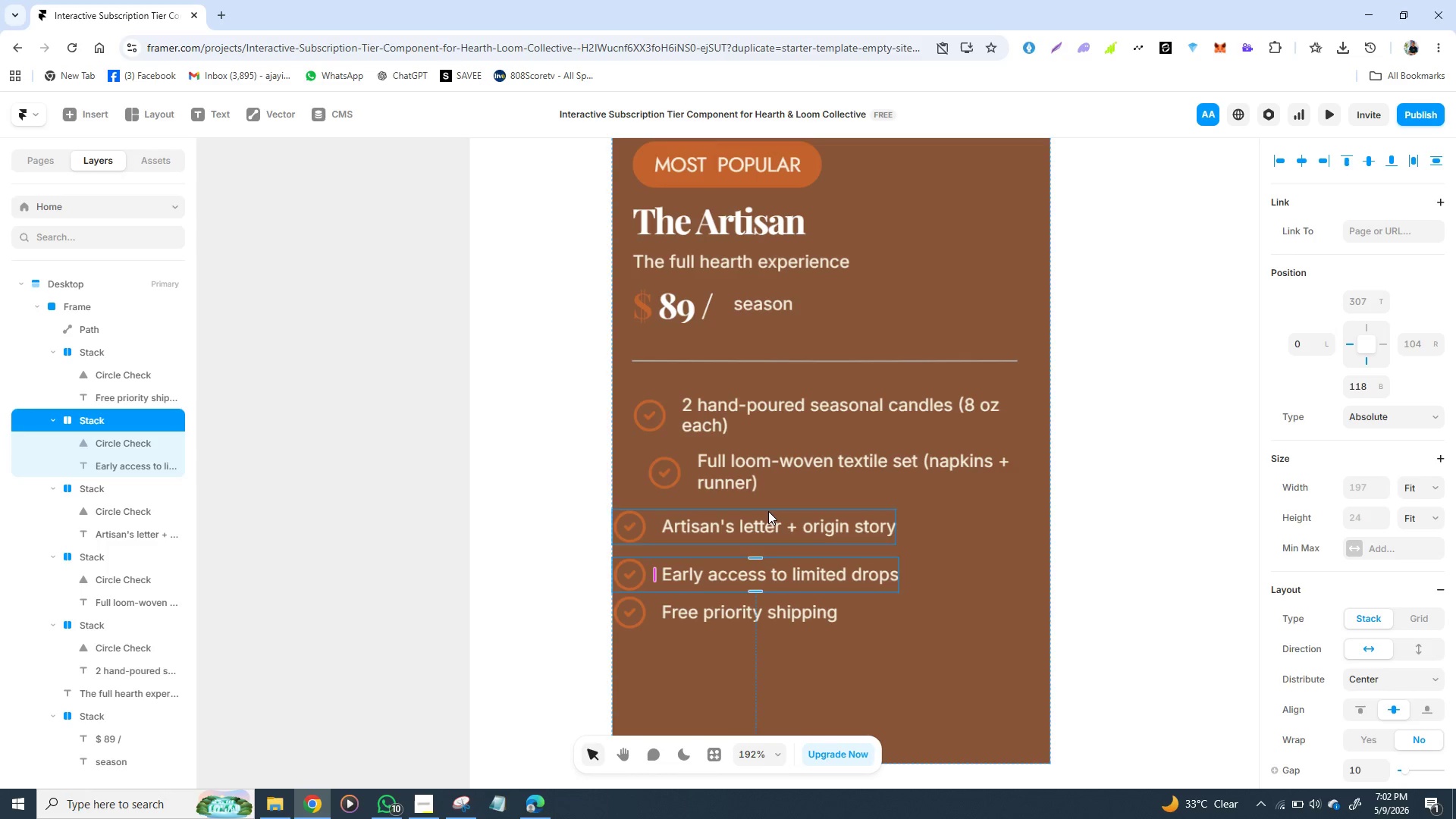 
left_click([768, 511])
 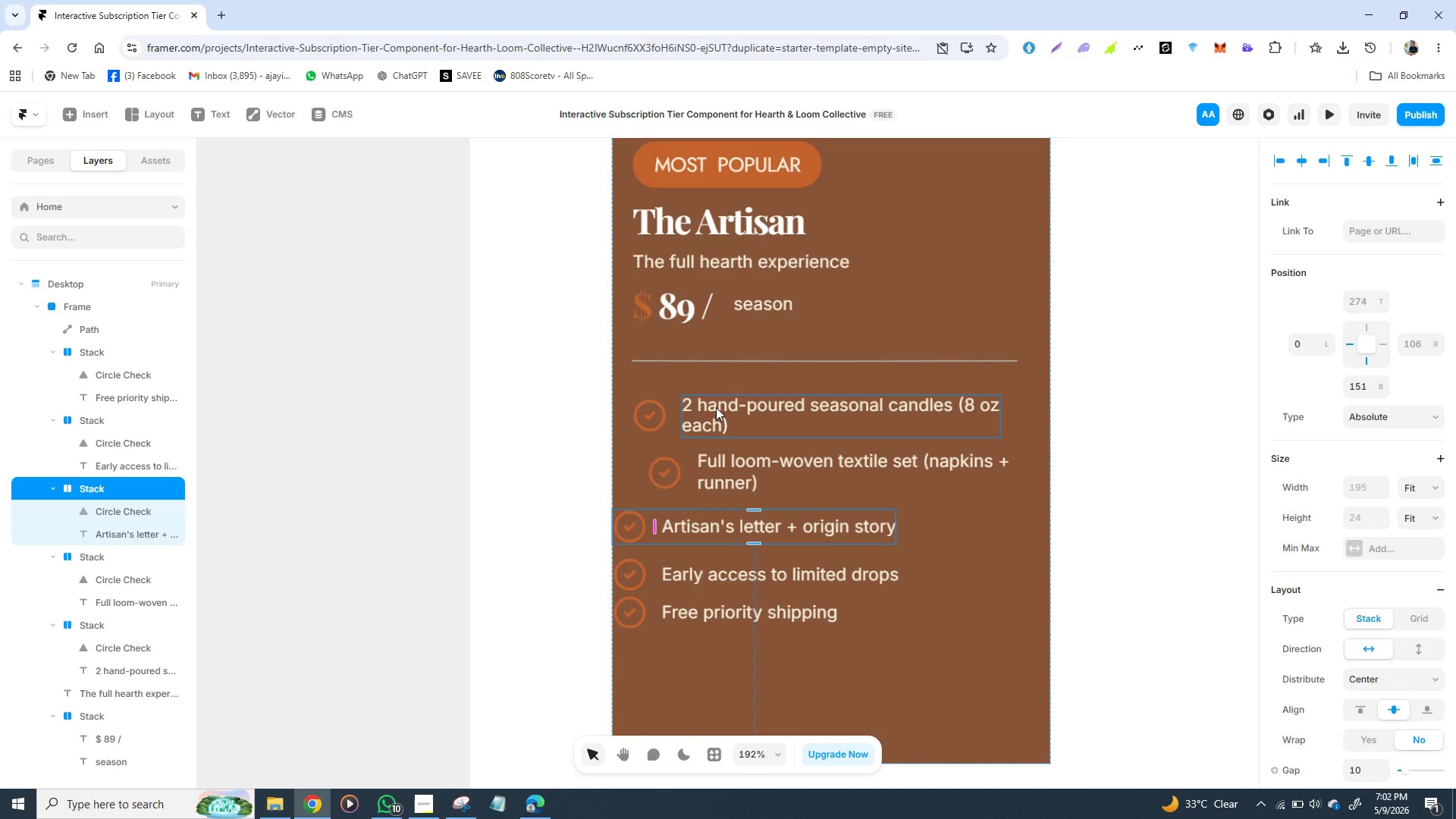 
left_click([716, 407])
 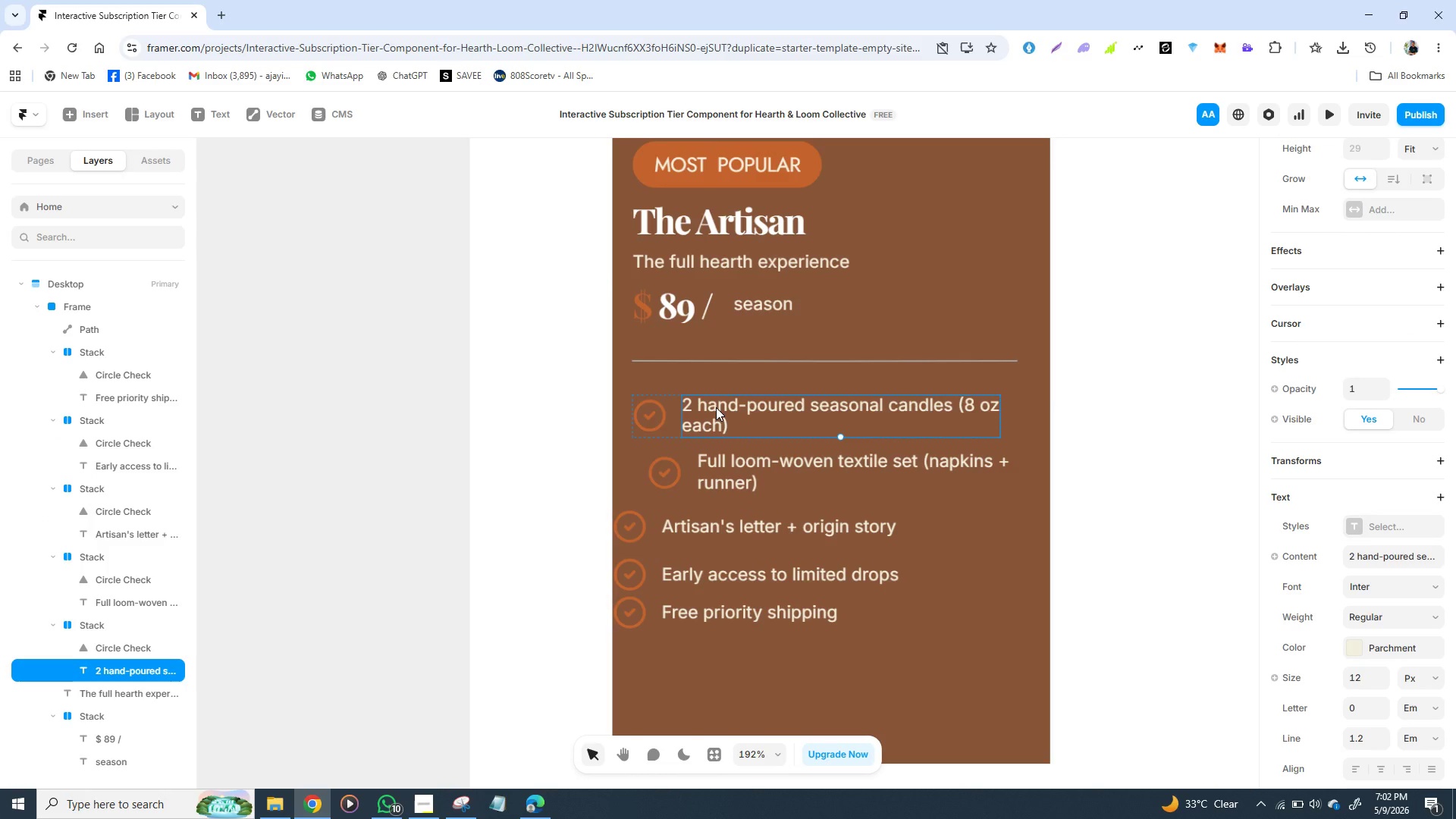 
hold_key(key=ShiftLeft, duration=1.24)
left_click([672, 410])
 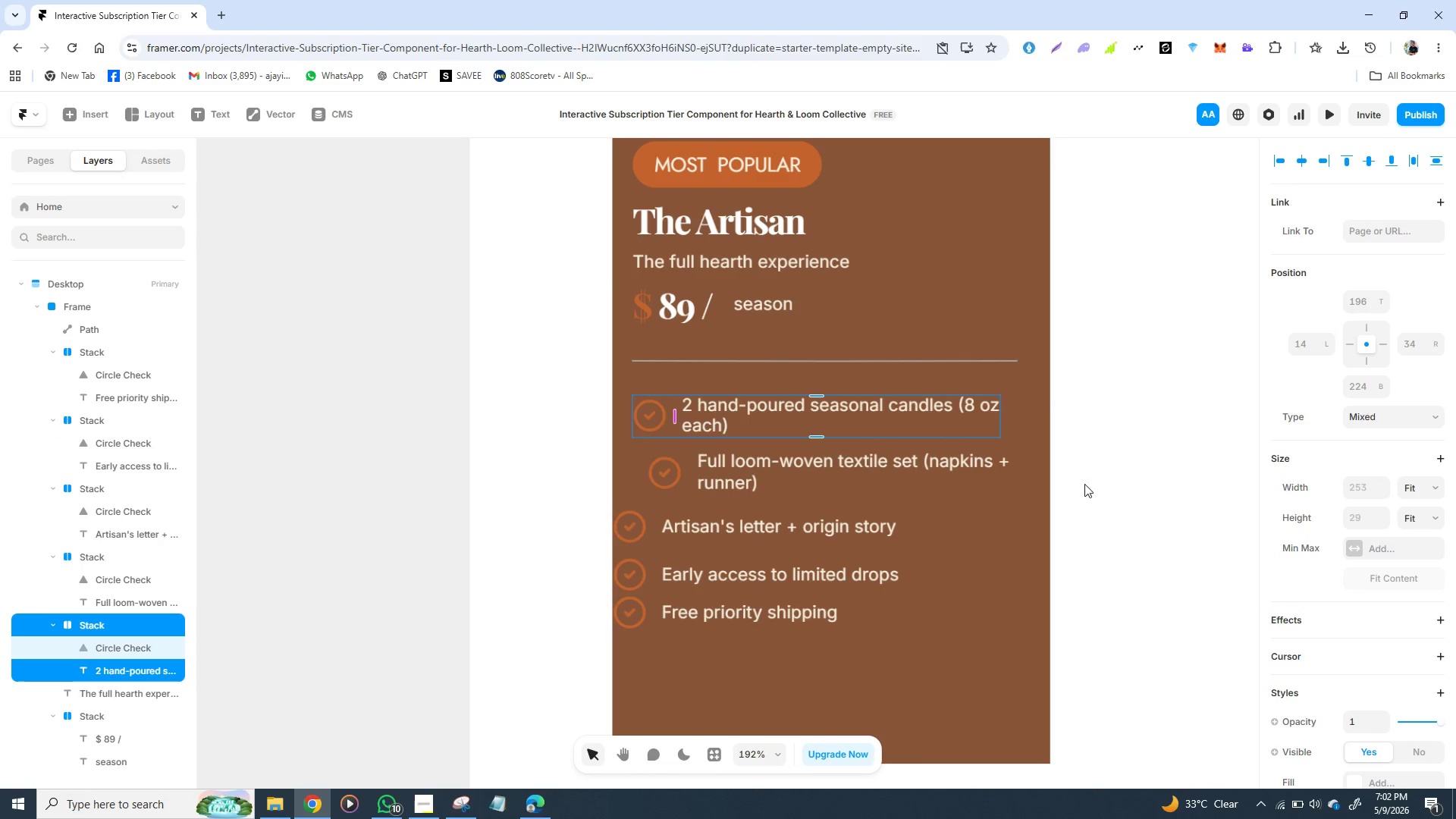 
left_click([1125, 497])
 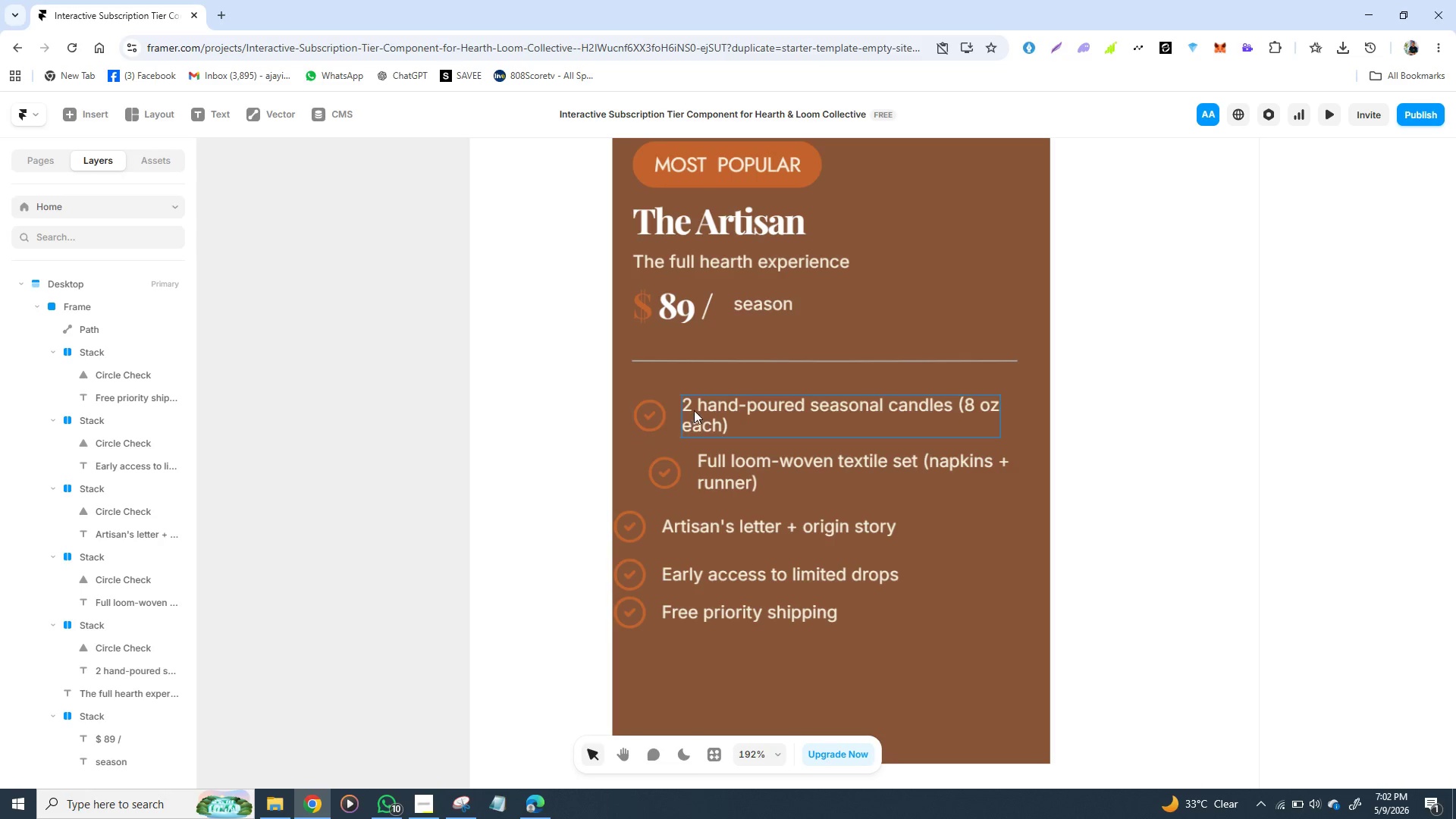 
wait(5.06)
 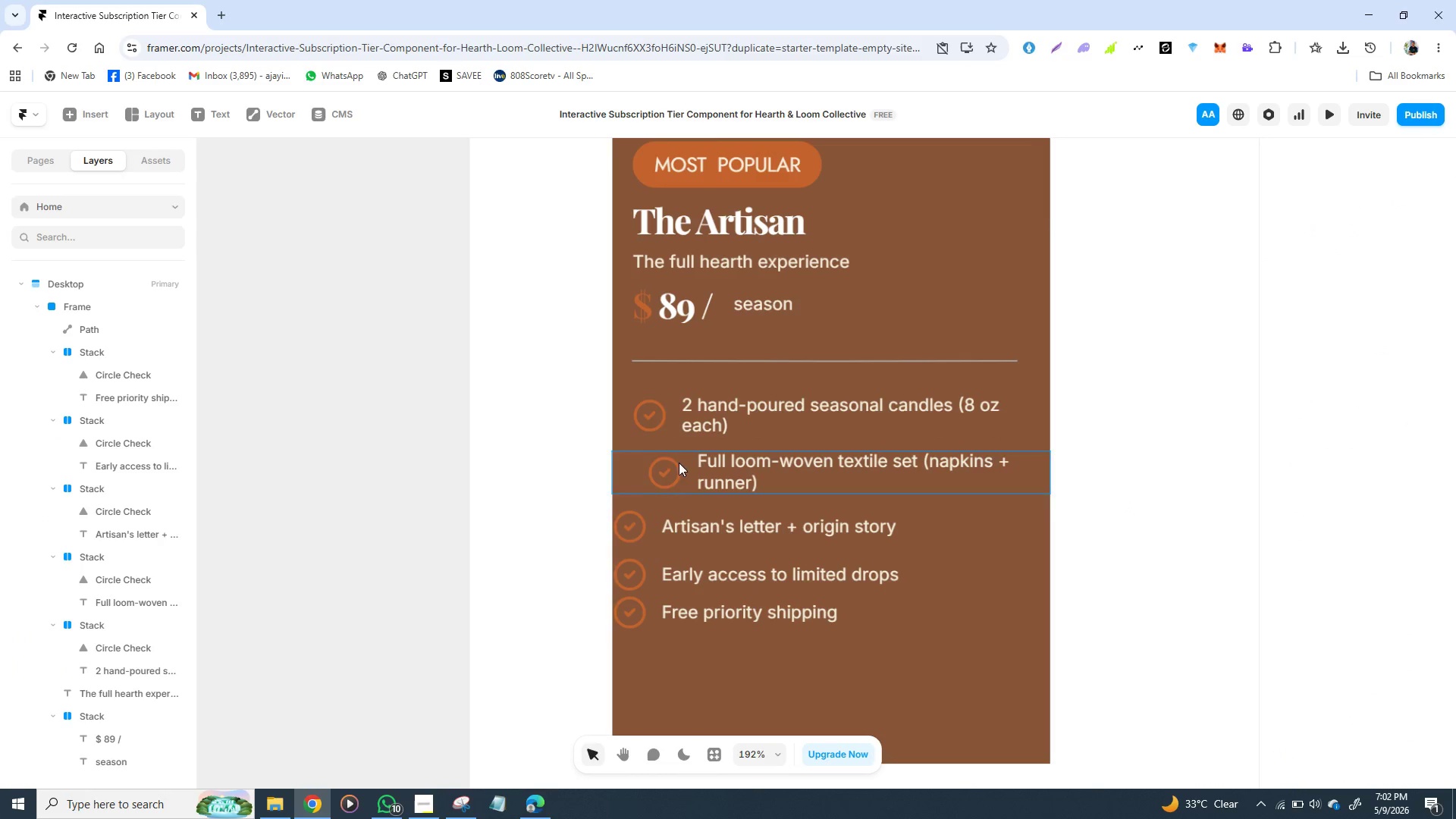 
left_click([672, 420])
 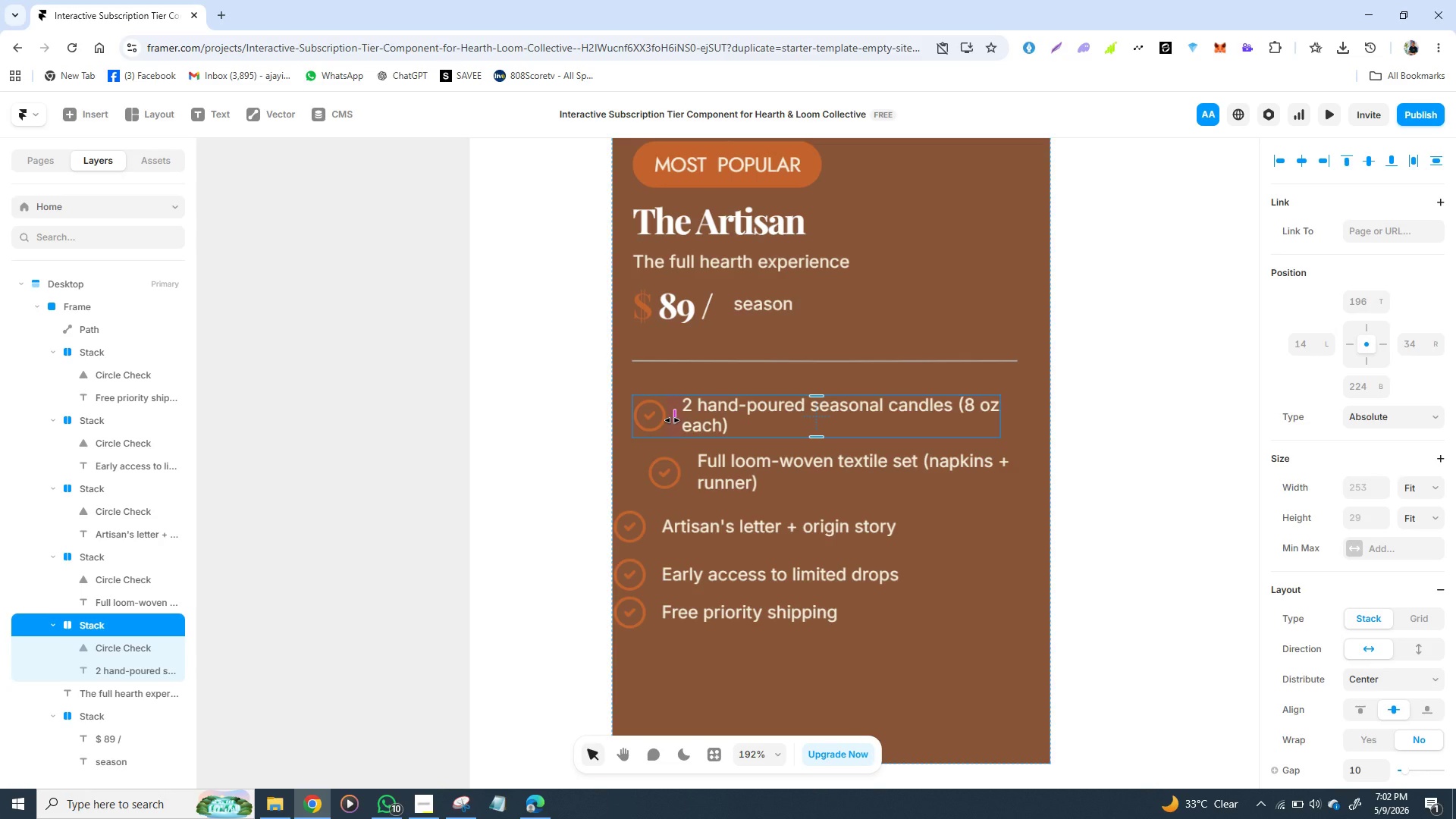 
hold_key(key=ShiftLeft, duration=1.53)
left_click([689, 465])
 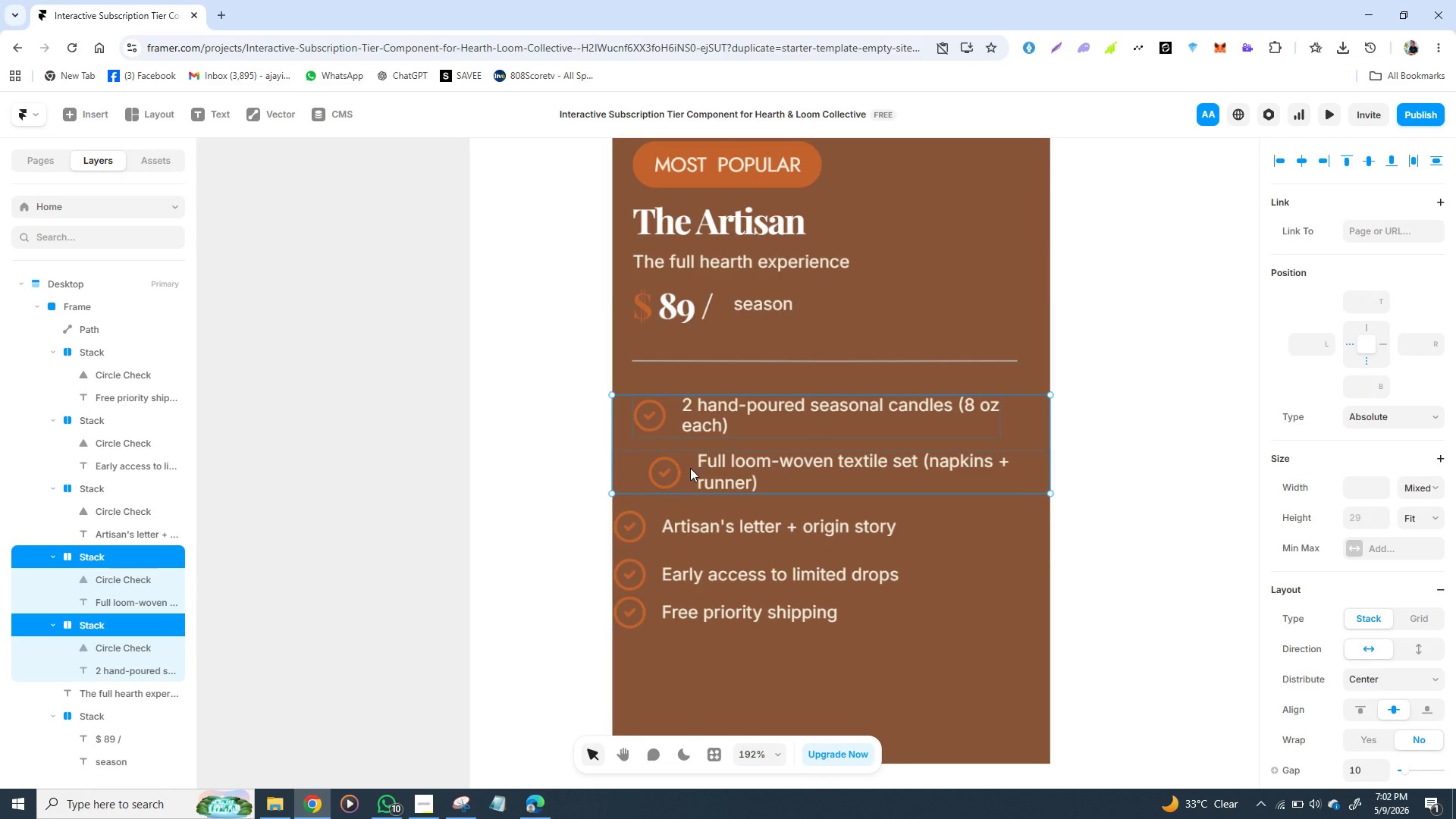 
hold_key(key=ShiftLeft, duration=1.5)
 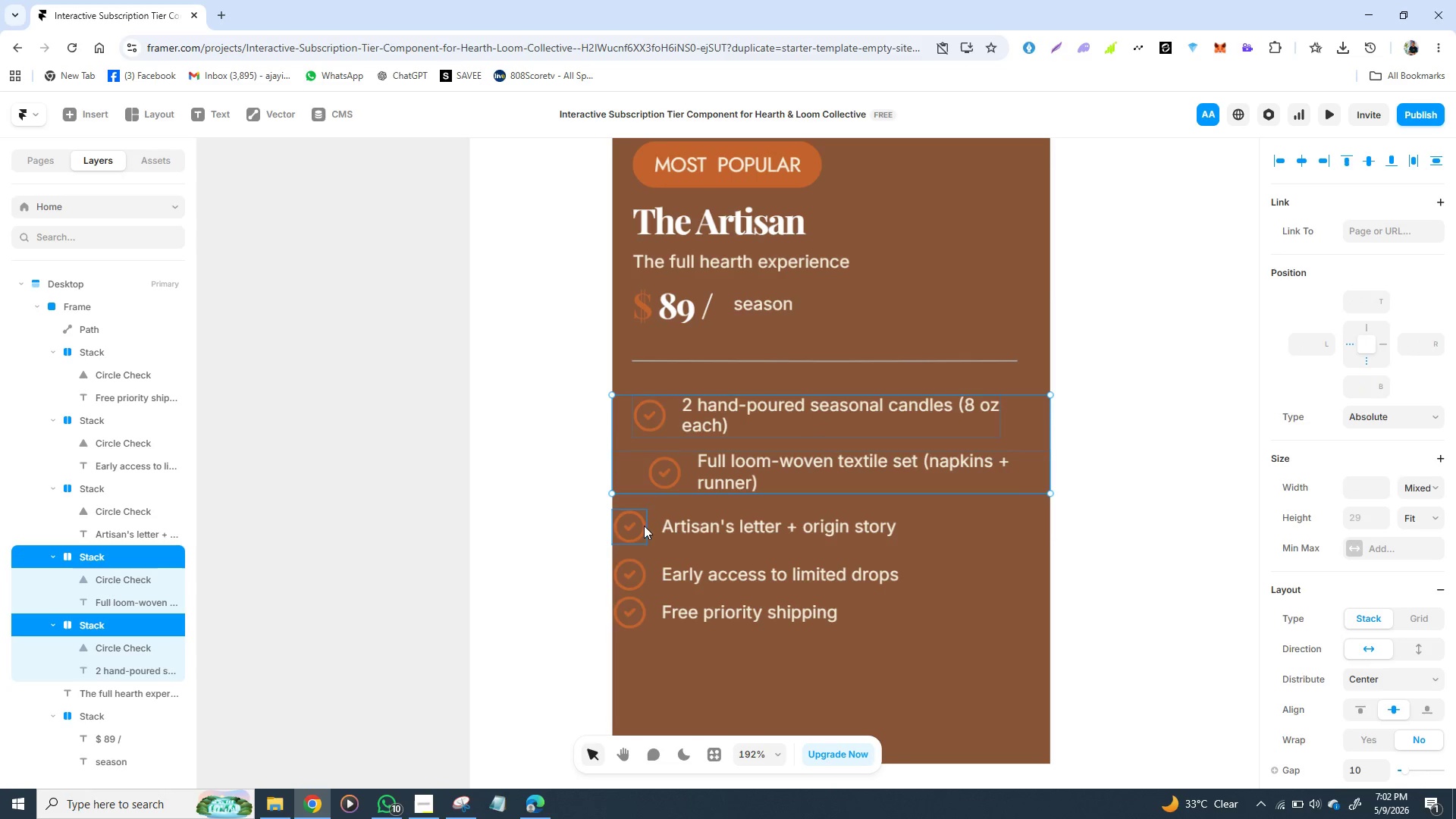 
hold_key(key=ShiftLeft, duration=1.19)
 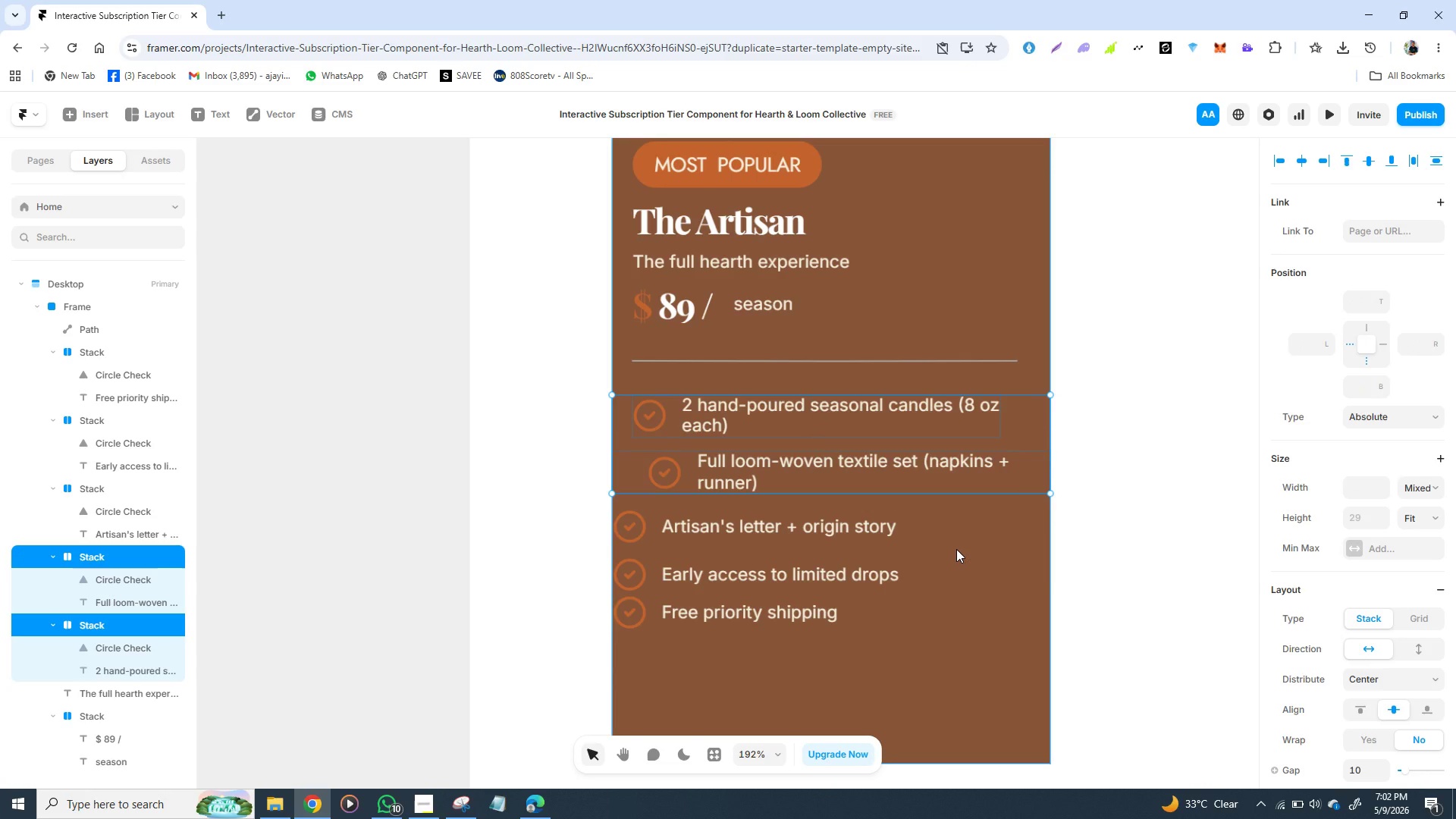 
left_click([956, 549])
 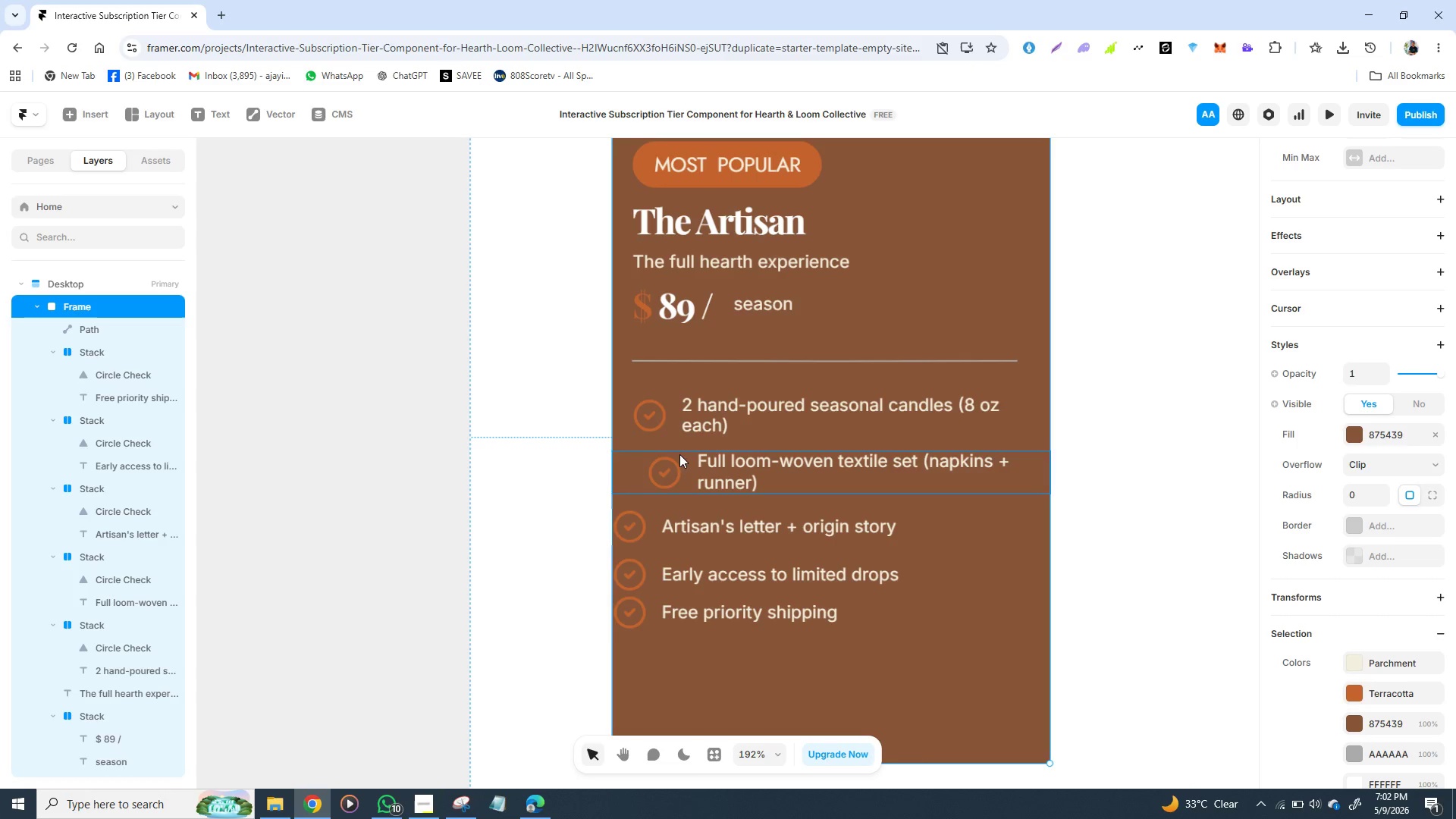 
left_click([676, 454])
 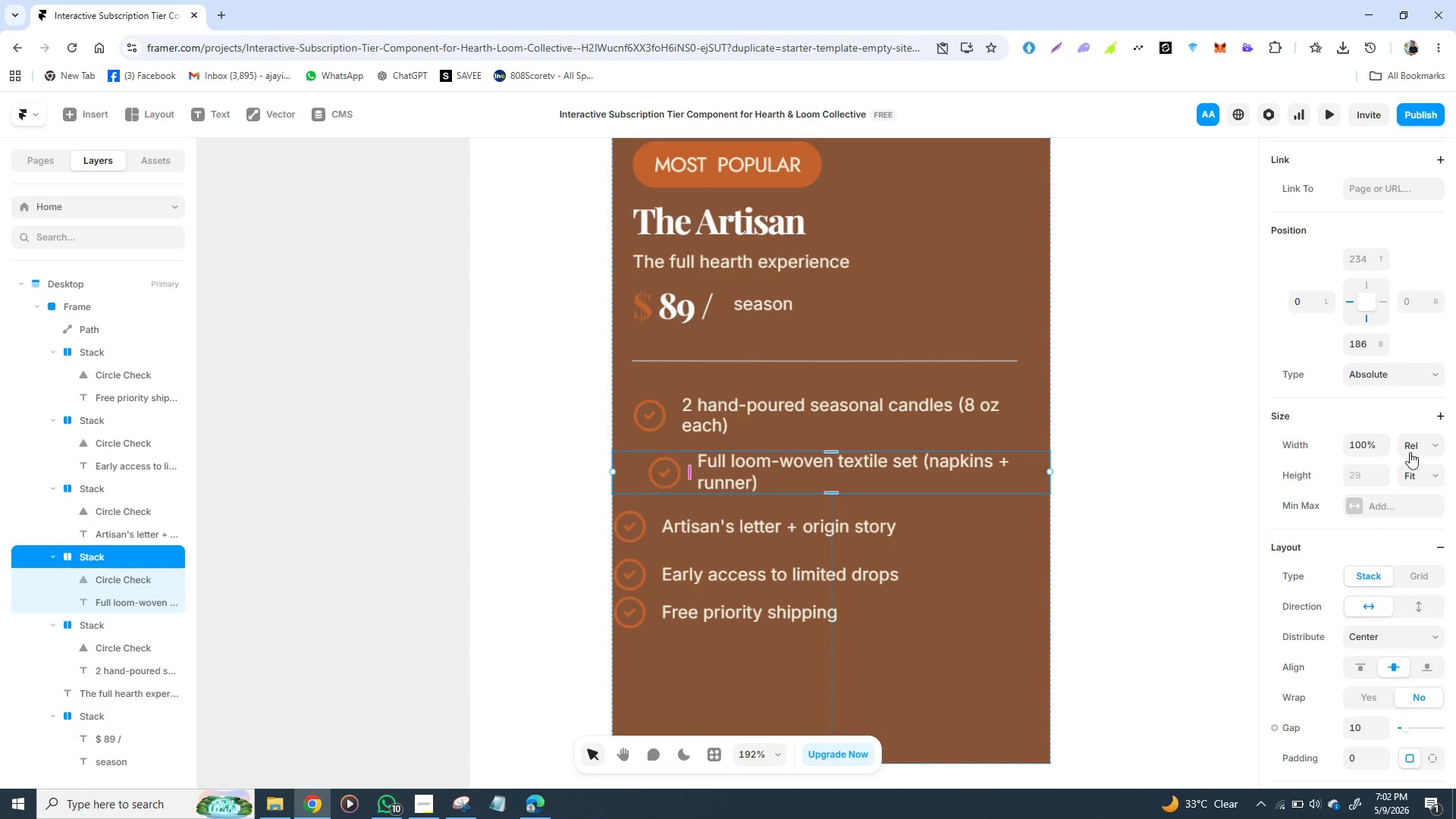 
left_click([1432, 442])
 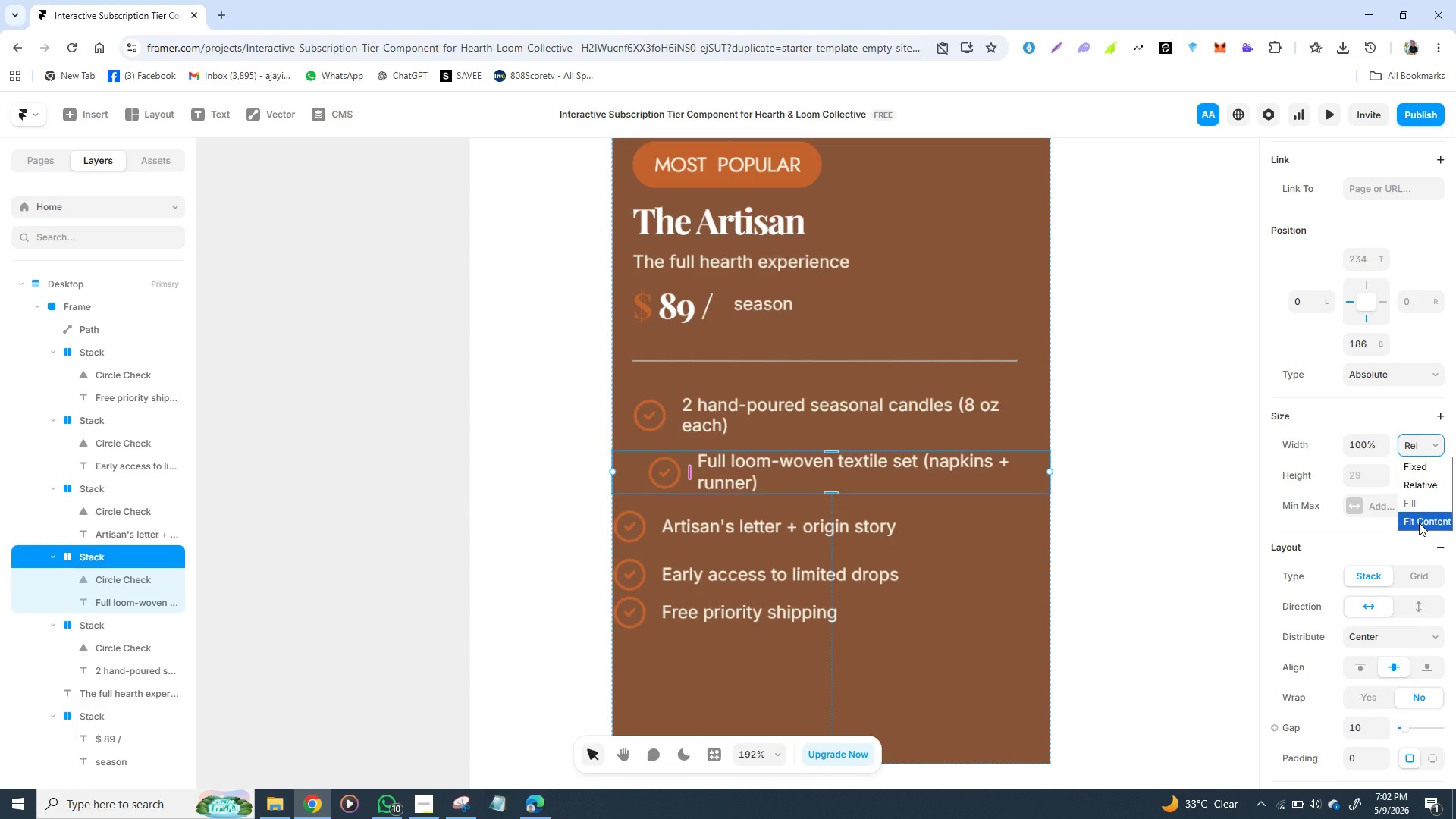 
left_click([1419, 522])
 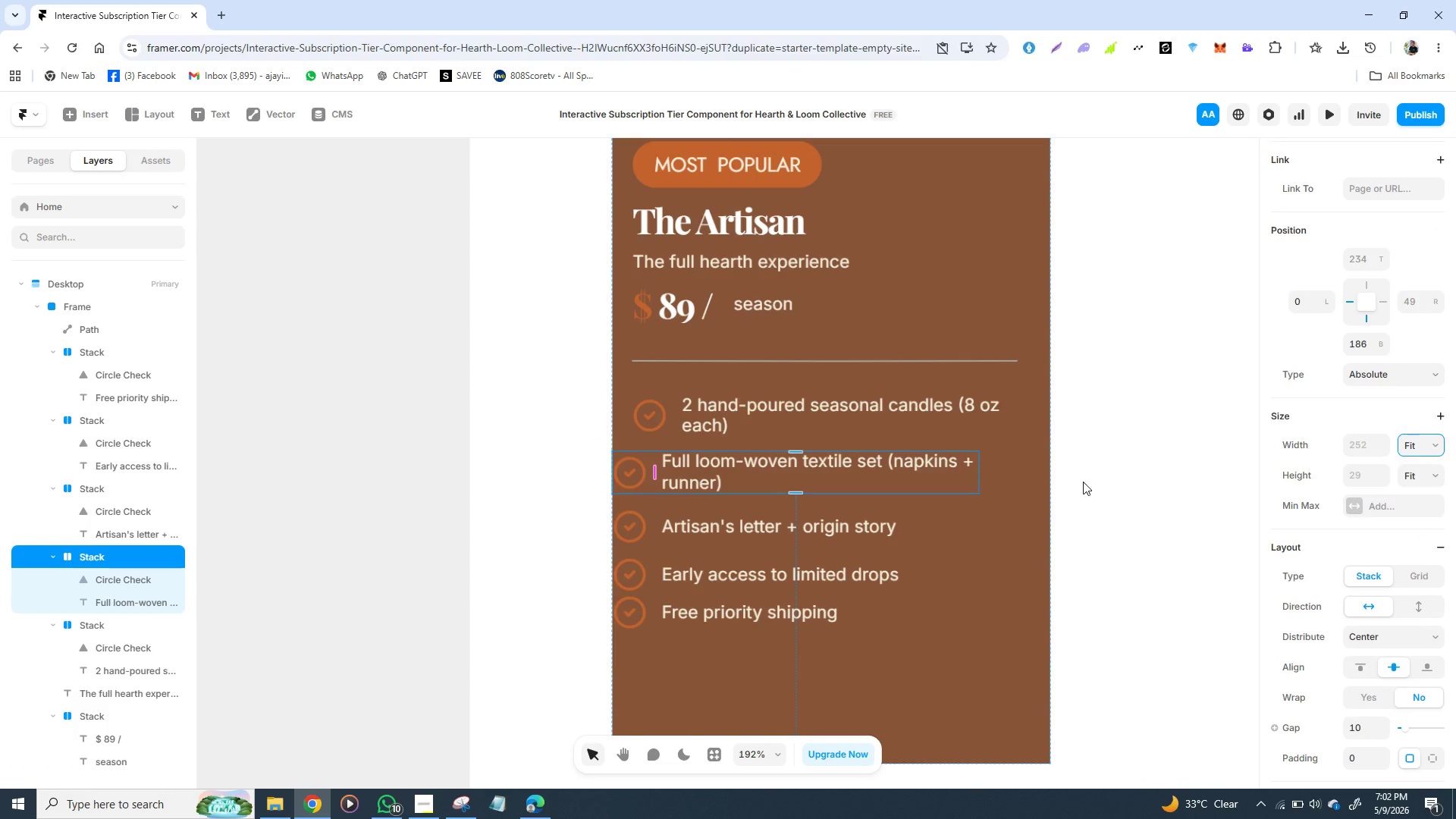 
left_click([1080, 482])
 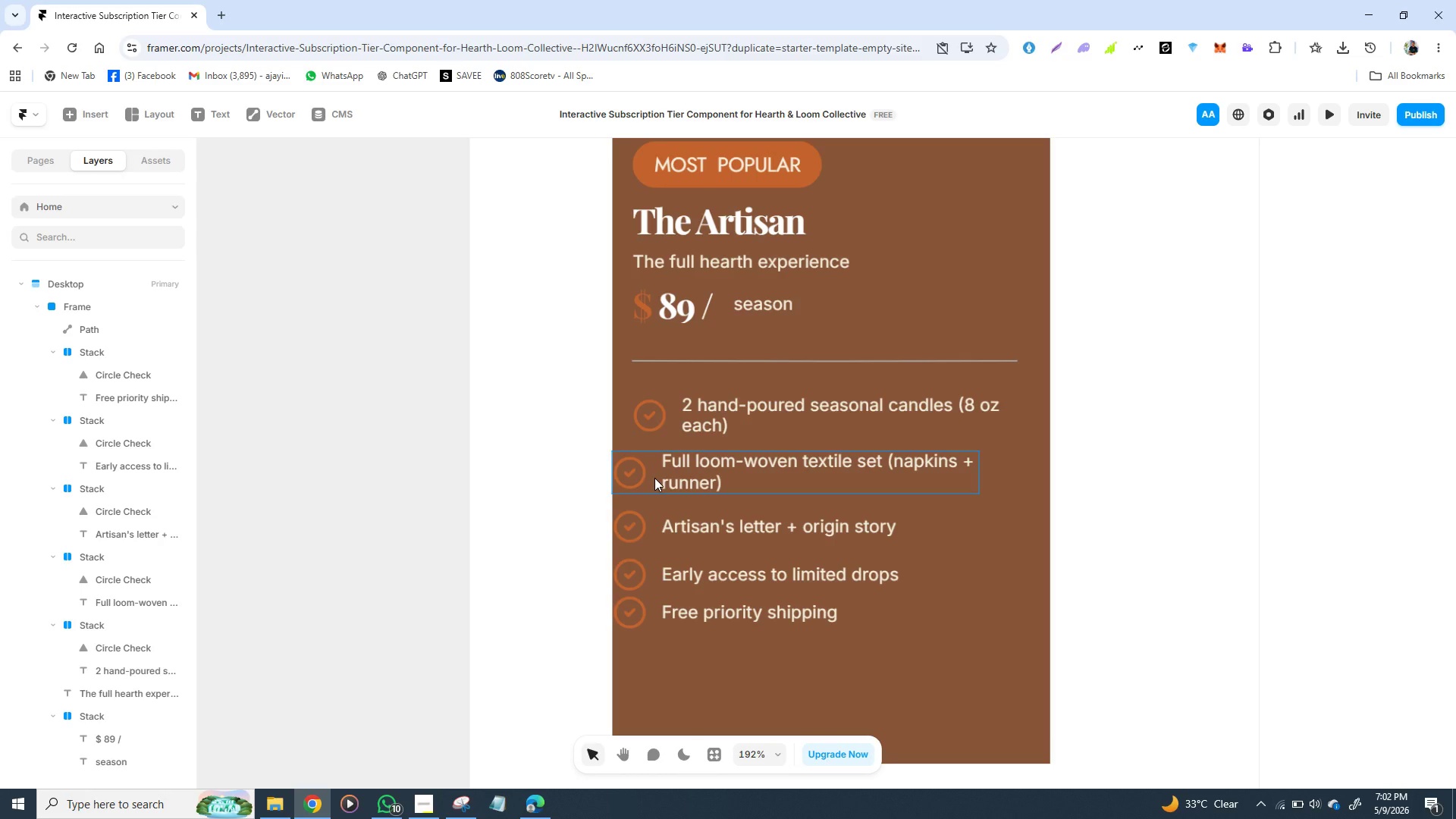 
left_click([672, 422])
 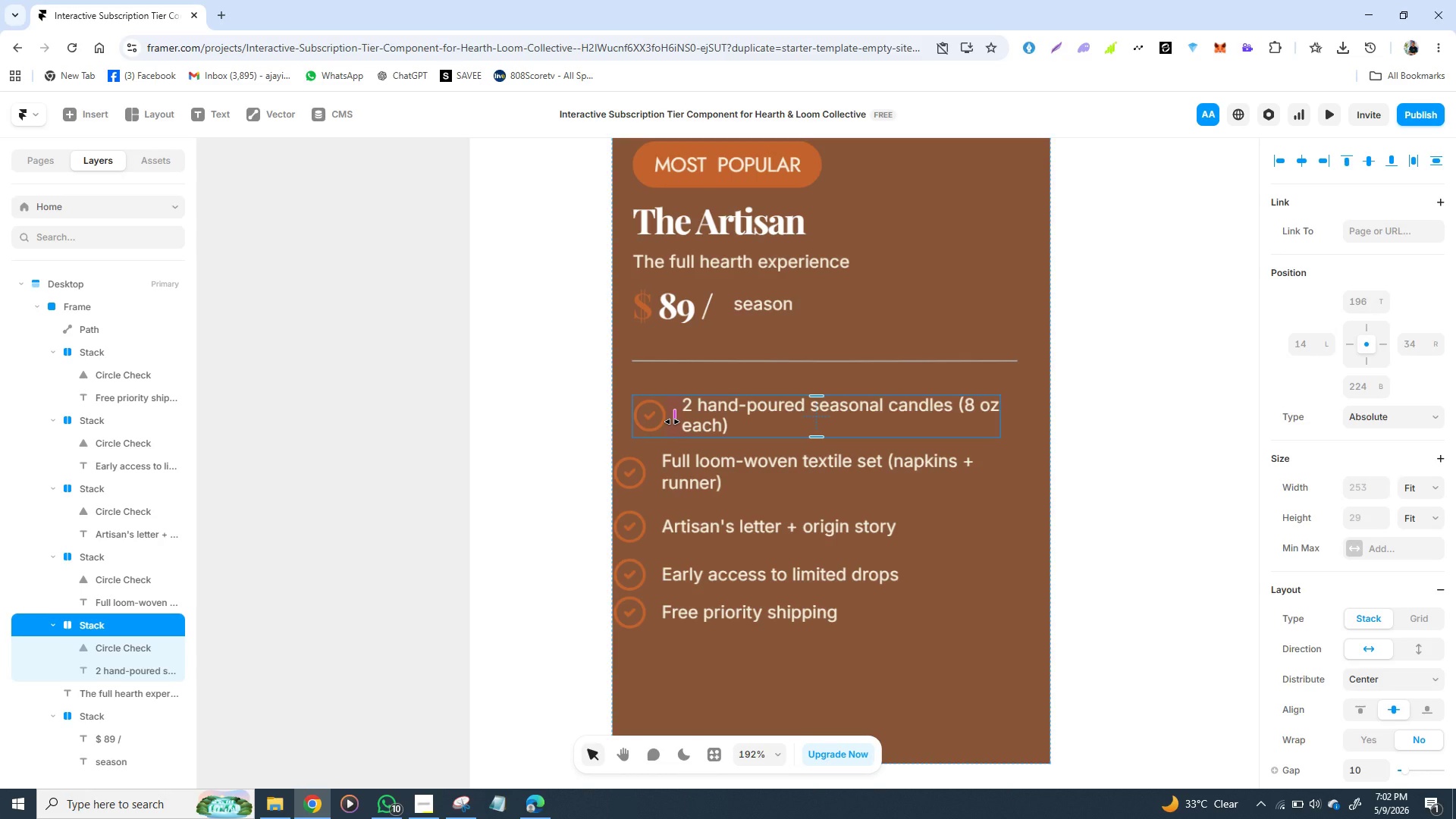 
hold_key(key=ShiftLeft, duration=1.52)
 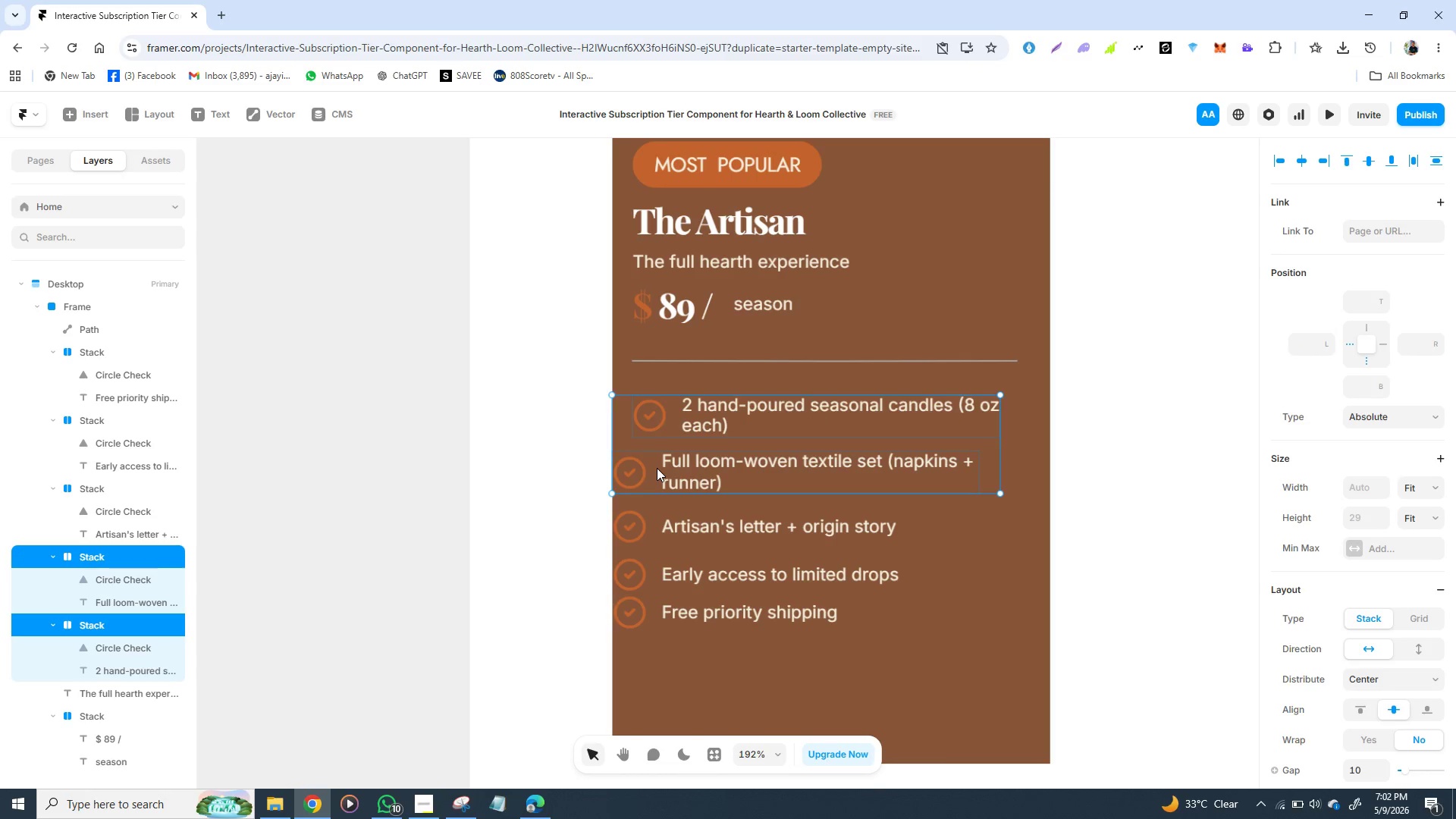 
hold_key(key=ShiftLeft, duration=1.5)
left_click([657, 468])
 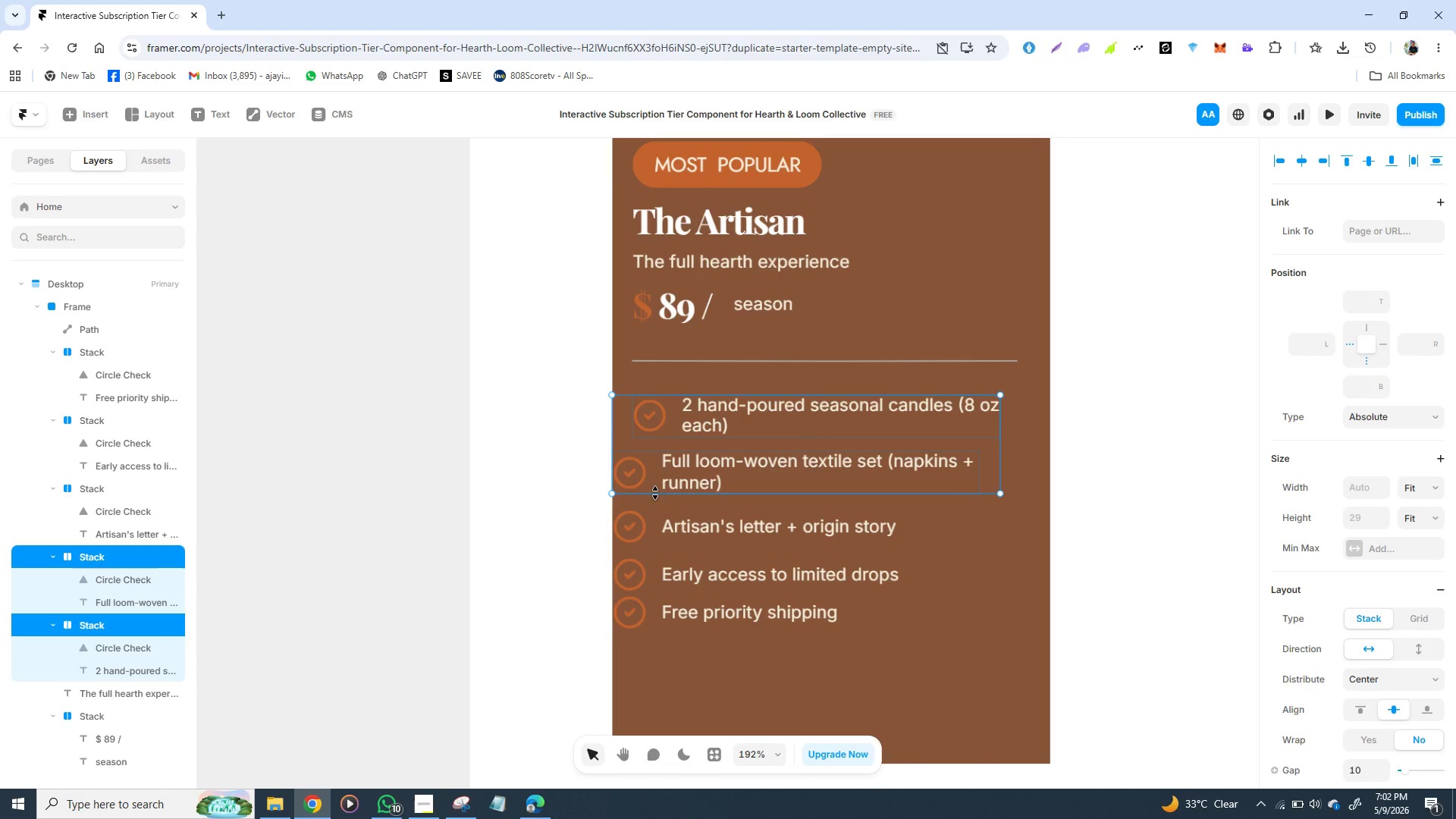 
hold_key(key=ShiftLeft, duration=1.5)
left_click([651, 526])
 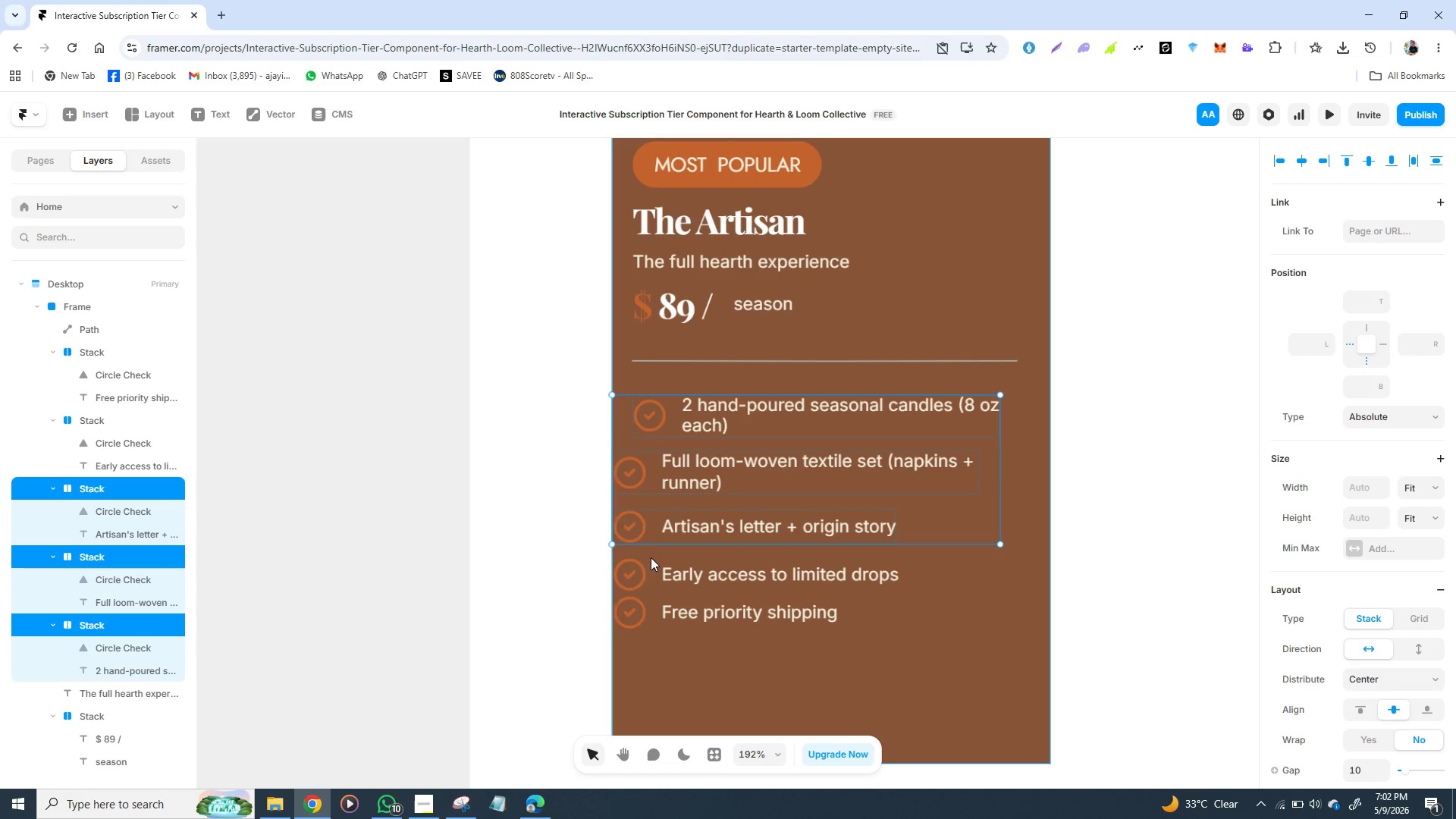 
hold_key(key=ShiftLeft, duration=1.51)
left_click([651, 572])
 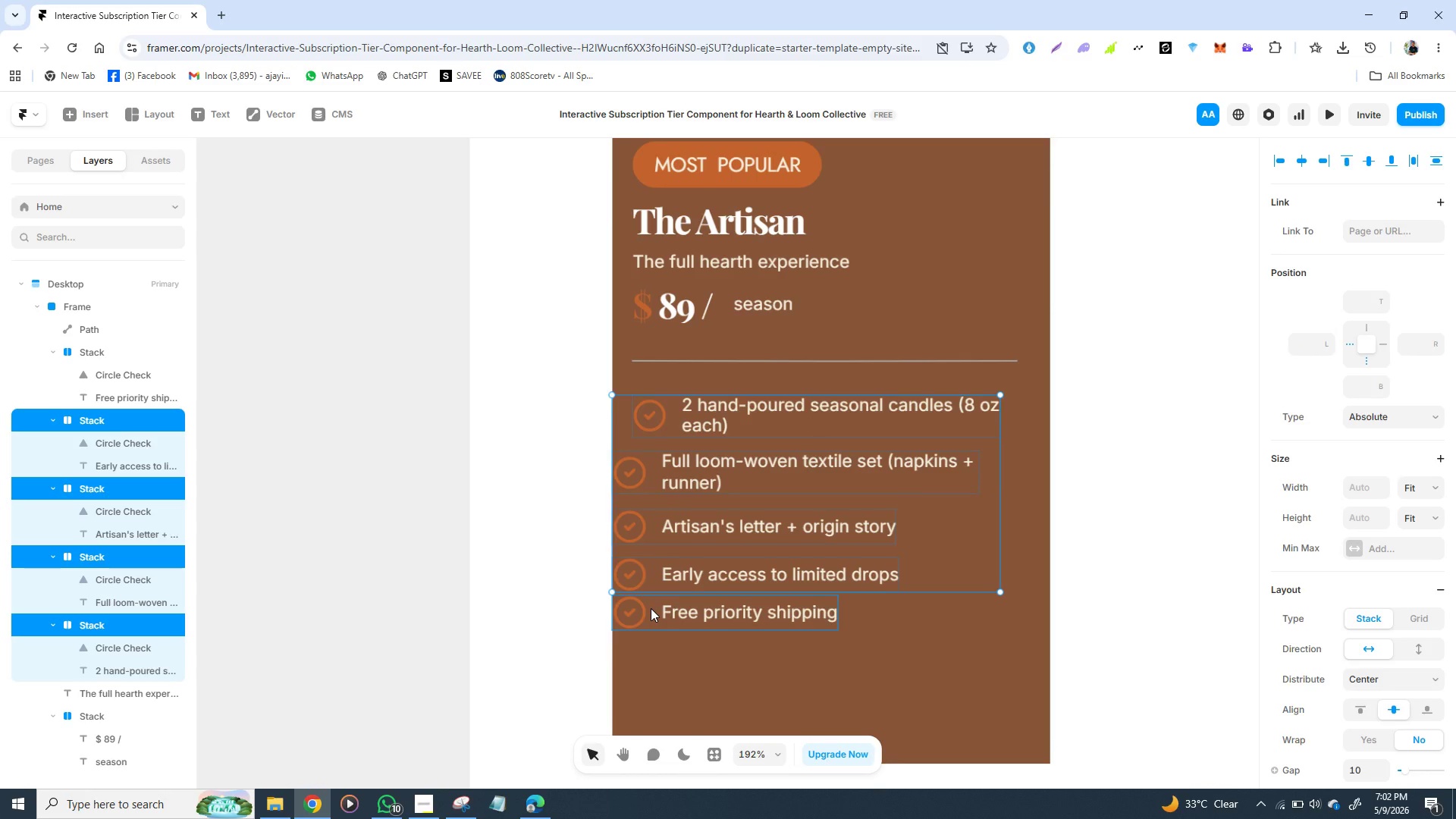 
hold_key(key=ShiftLeft, duration=0.59)
left_click([651, 608])
 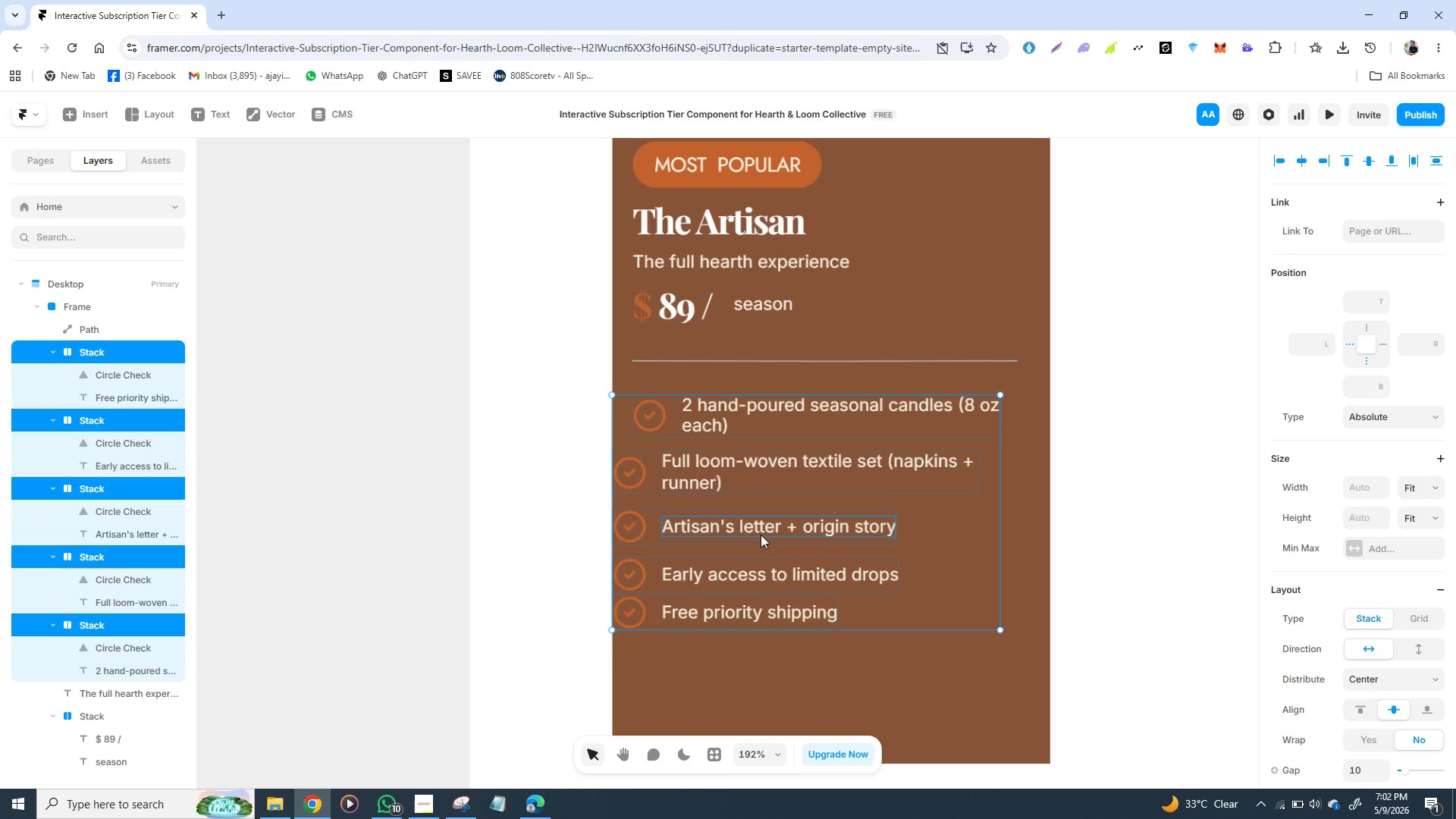 
right_click([761, 535])
 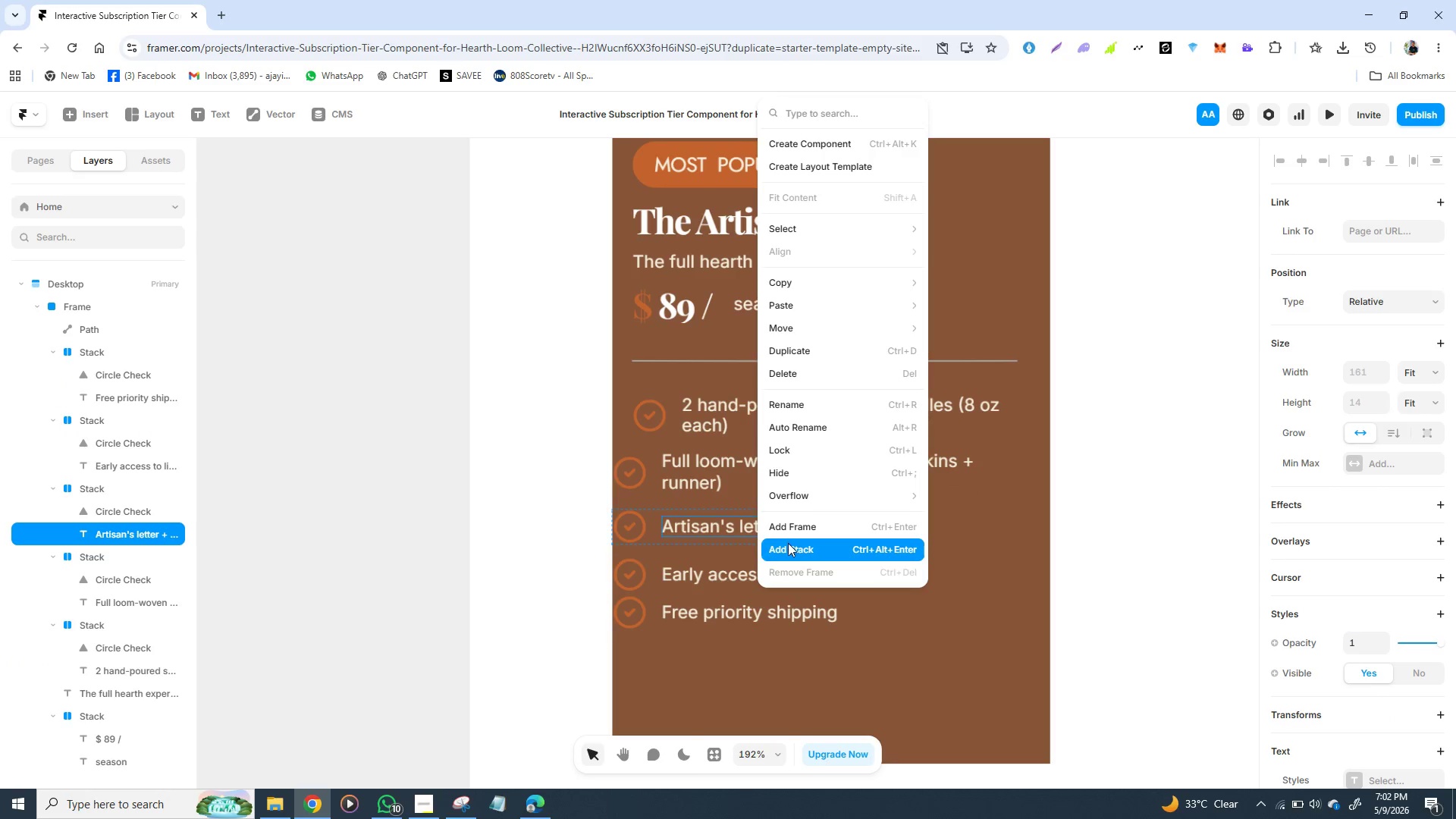 
left_click([788, 543])
 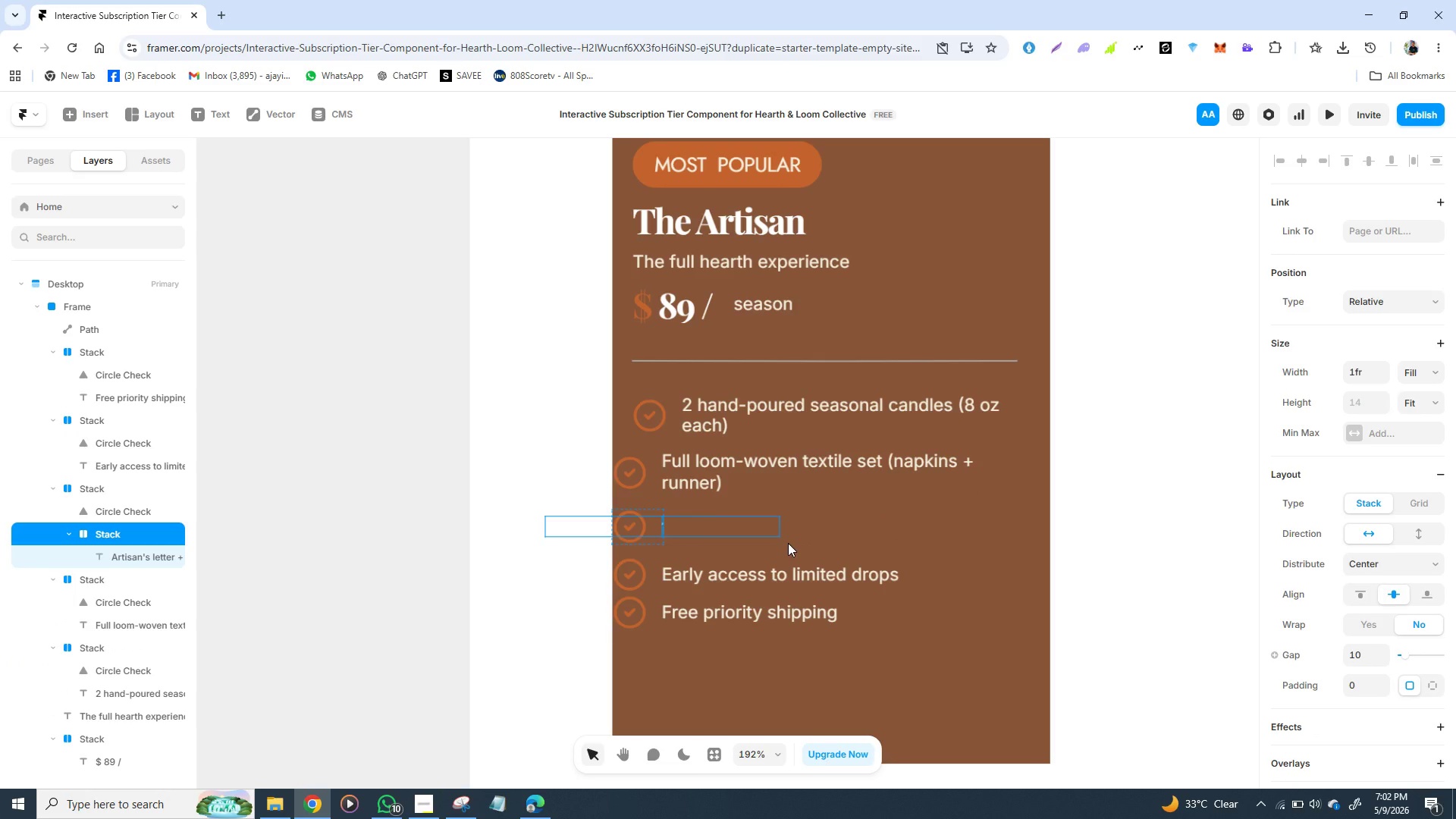 
key(Control+Z)
 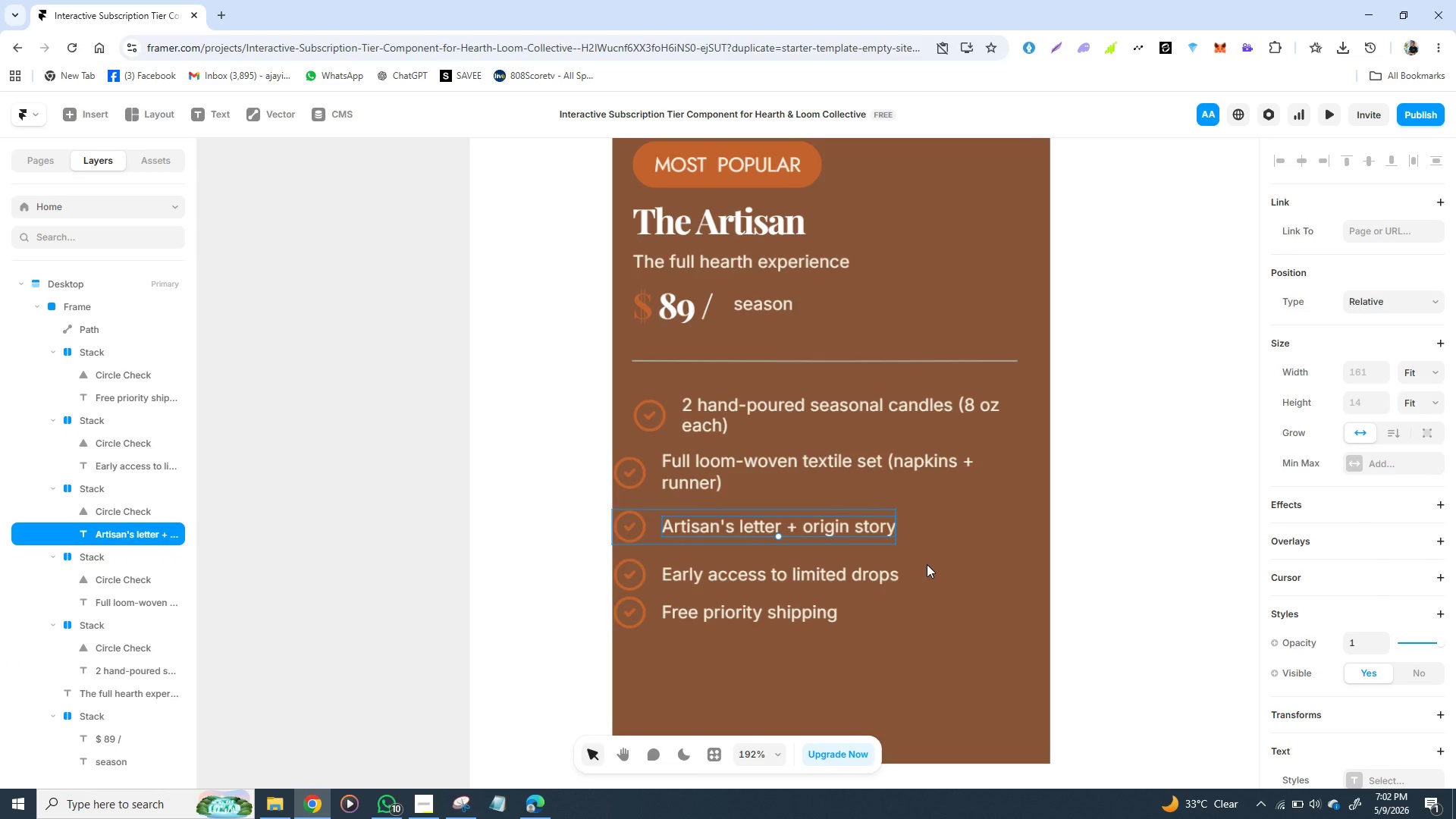 
left_click([963, 588])
 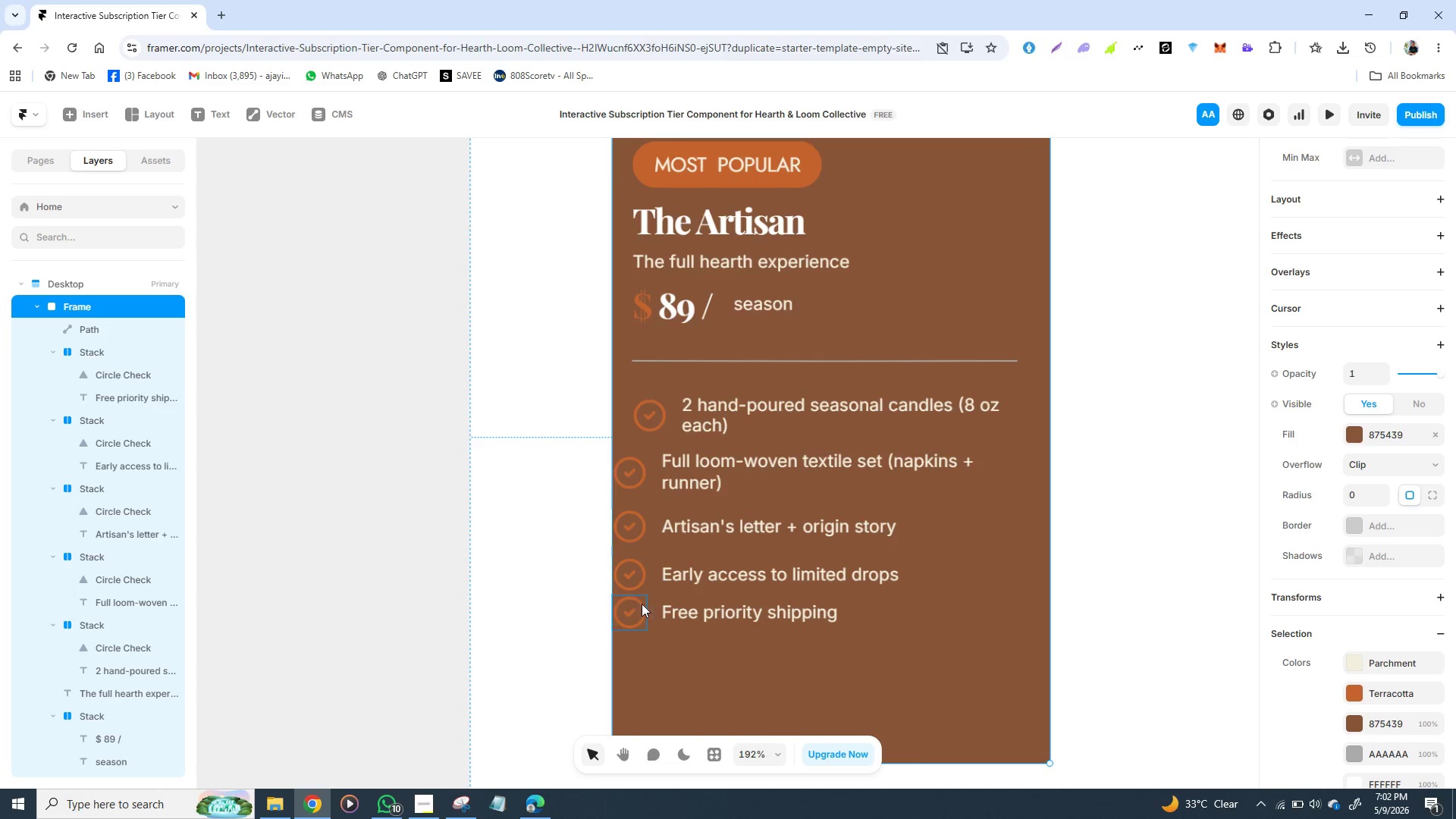 
left_click([653, 608])
 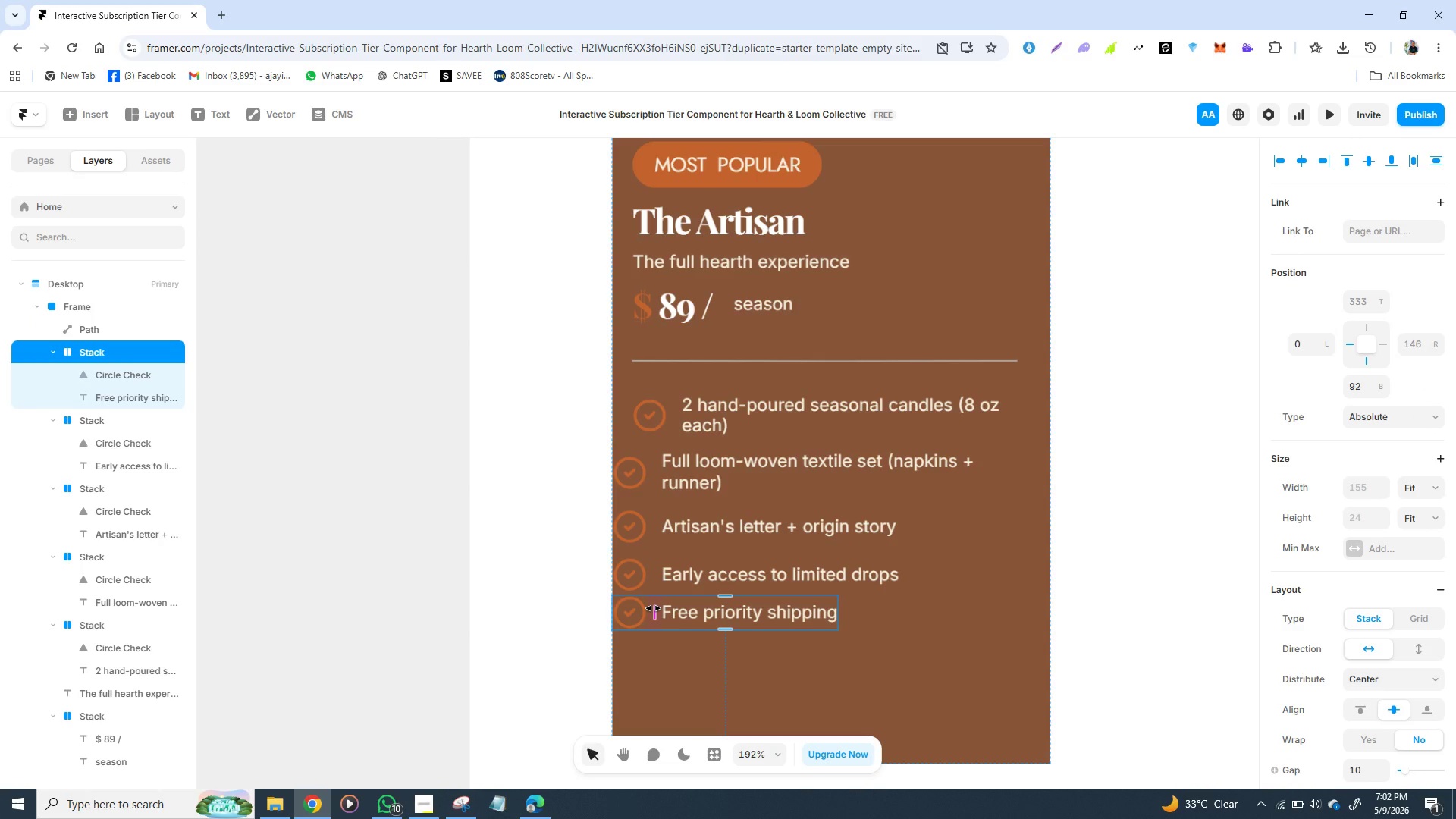 
hold_key(key=ShiftLeft, duration=1.53)
left_click([654, 573])
 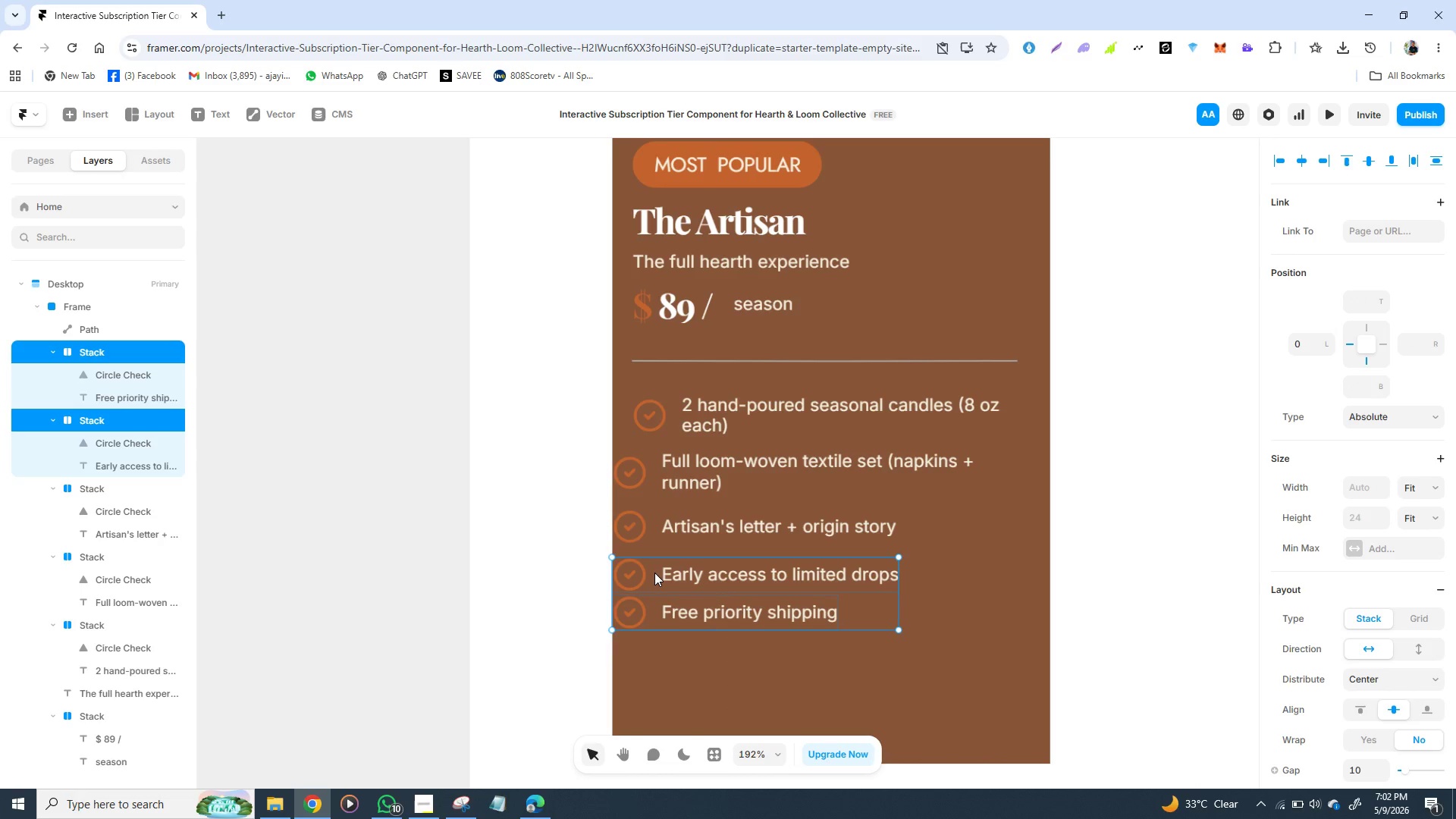 
hold_key(key=ShiftLeft, duration=1.5)
left_click([654, 526])
 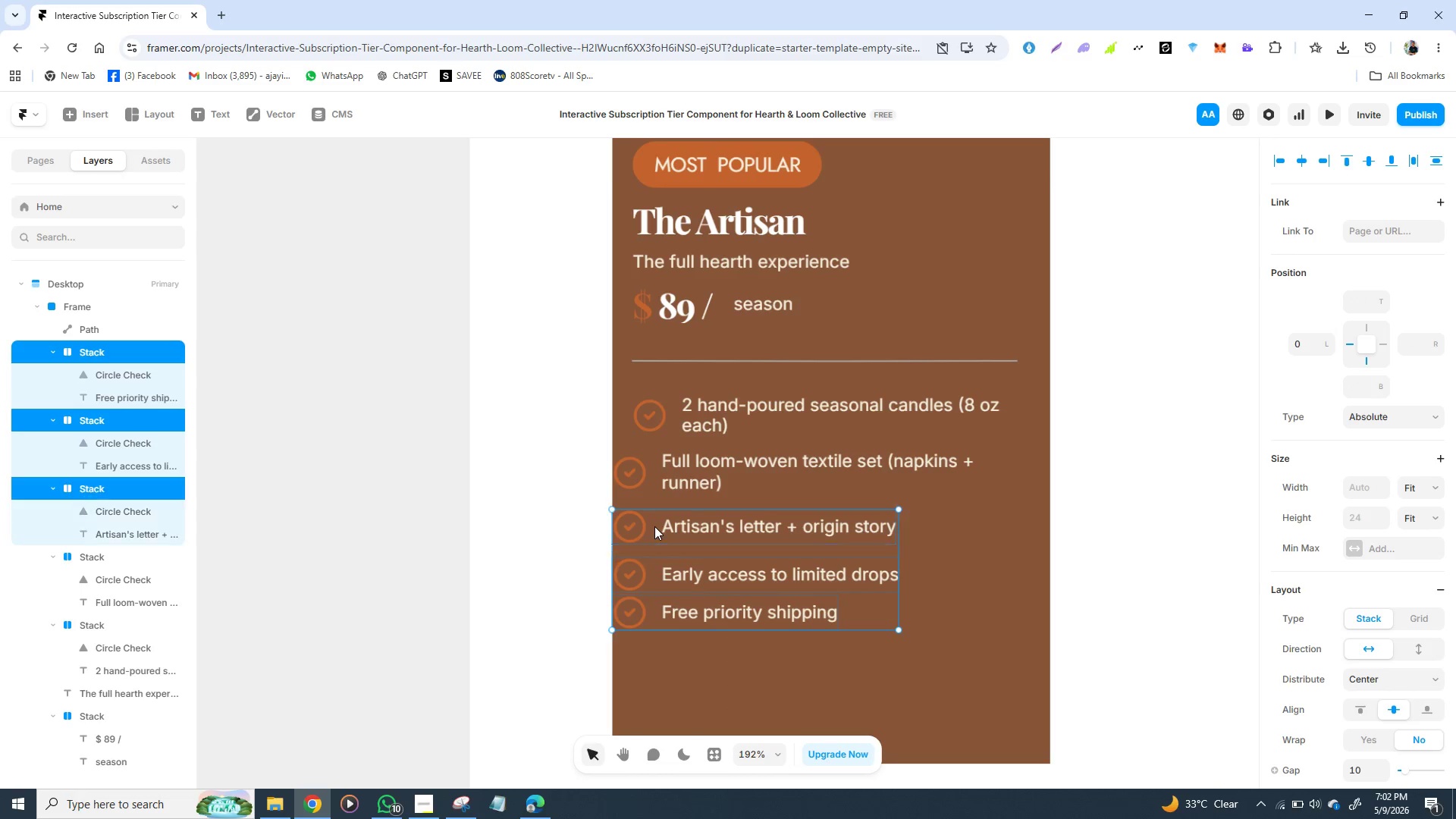 
hold_key(key=ShiftLeft, duration=1.5)
left_click([661, 479])
 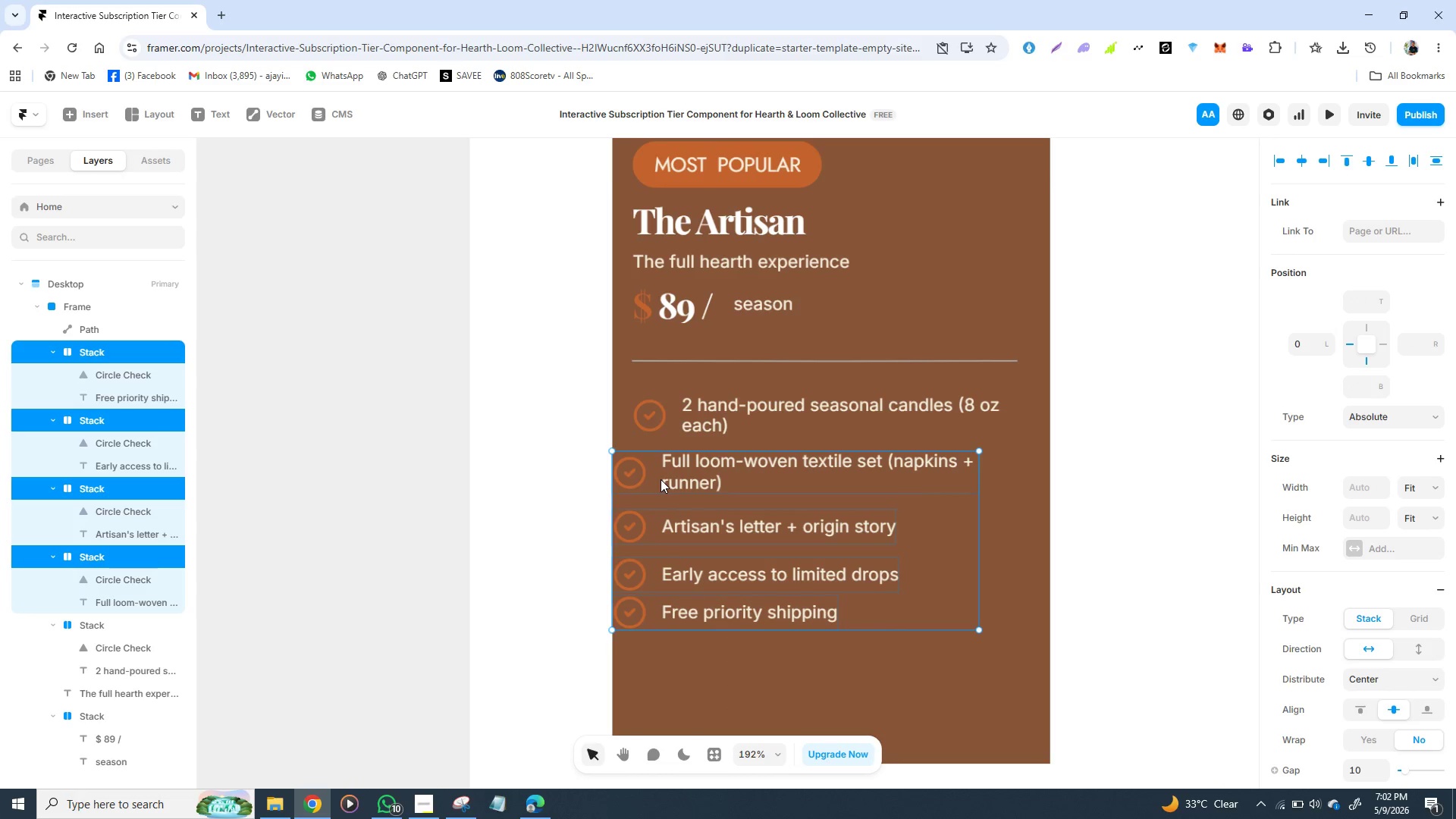 
hold_key(key=ShiftLeft, duration=1.5)
left_click([674, 424])
 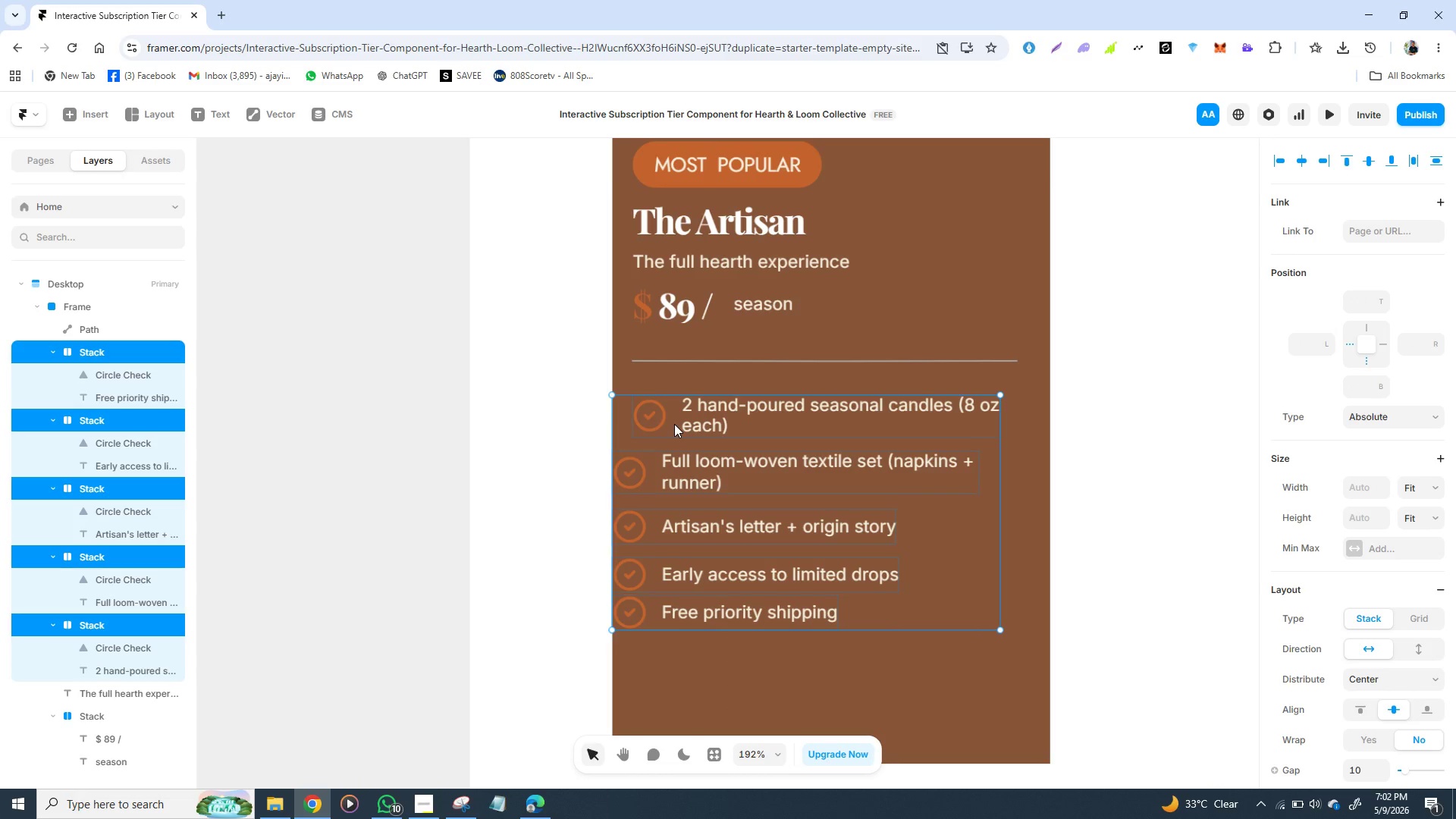 
key(Shift+ShiftLeft)
 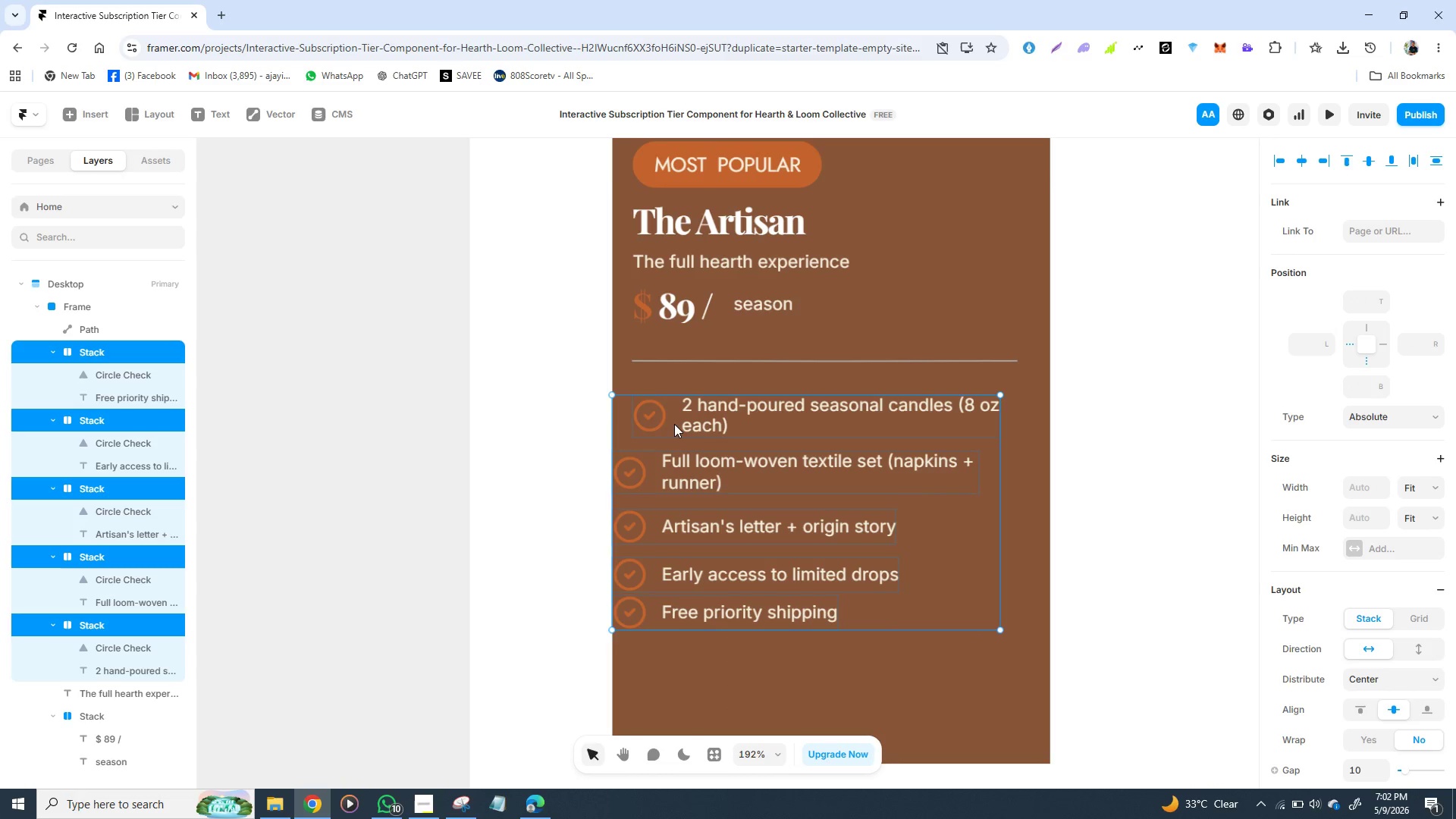 
key(Shift+ShiftLeft)
 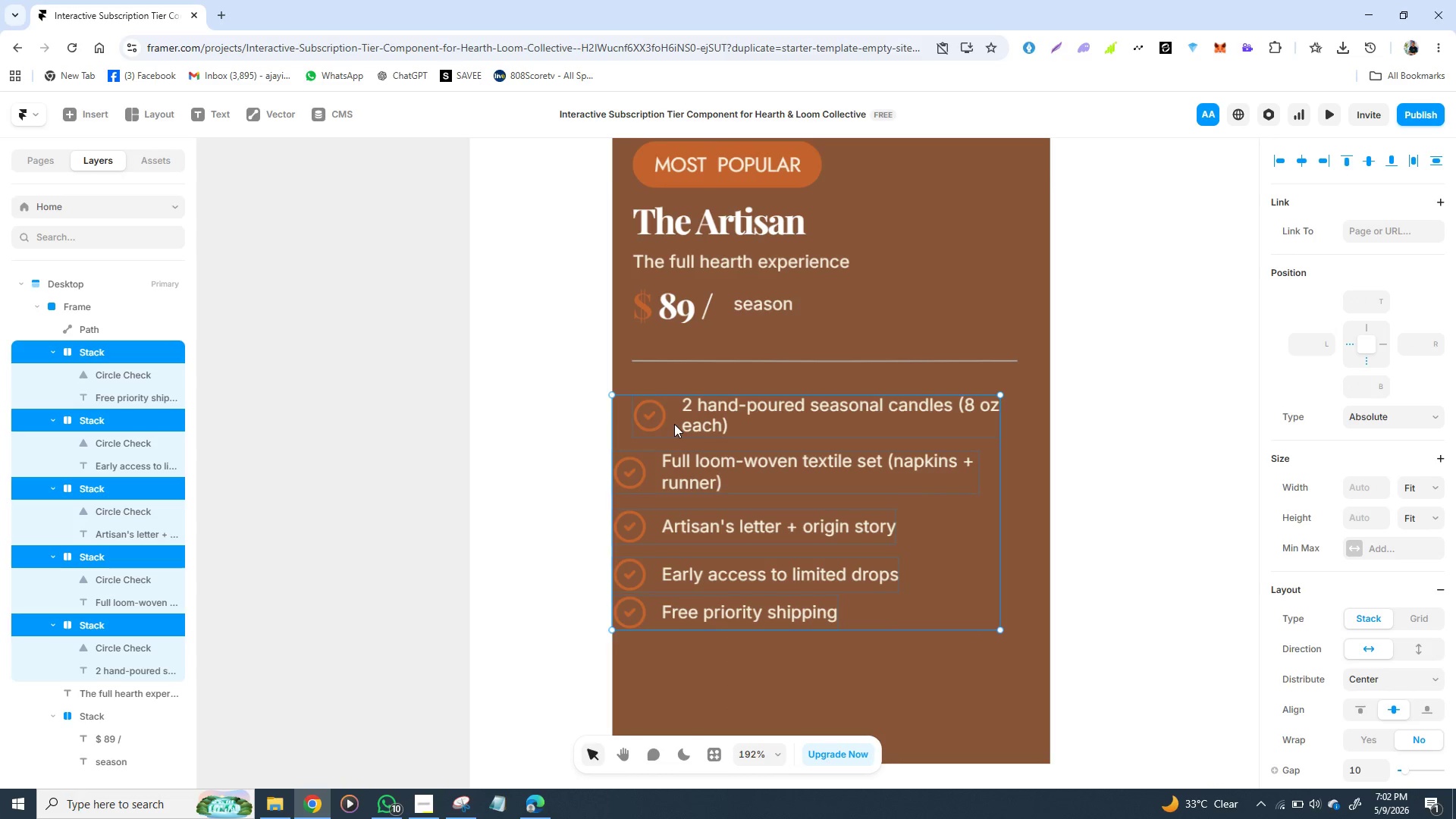 
key(Shift+ShiftLeft)
 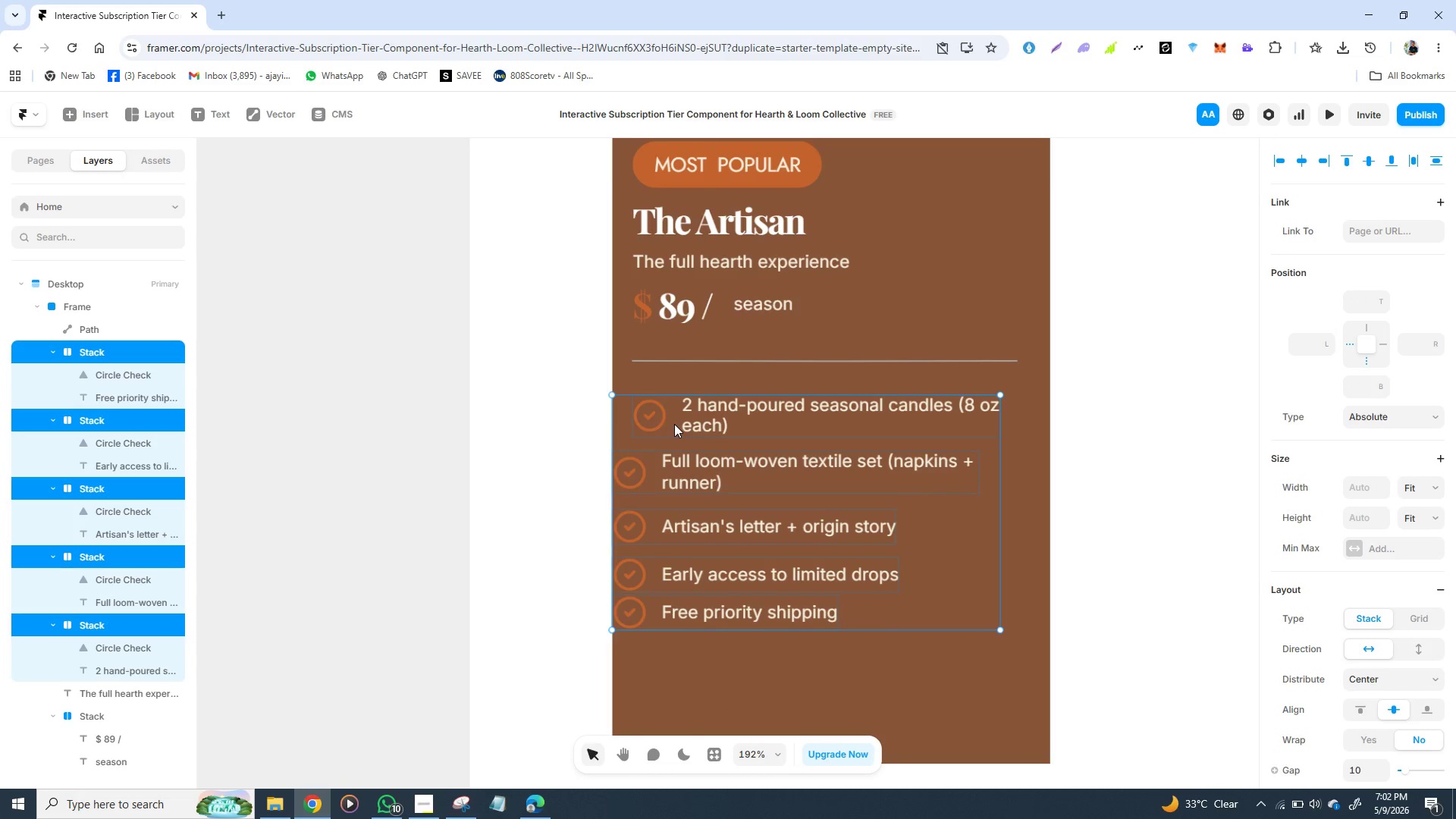 
key(Shift+ShiftLeft)
 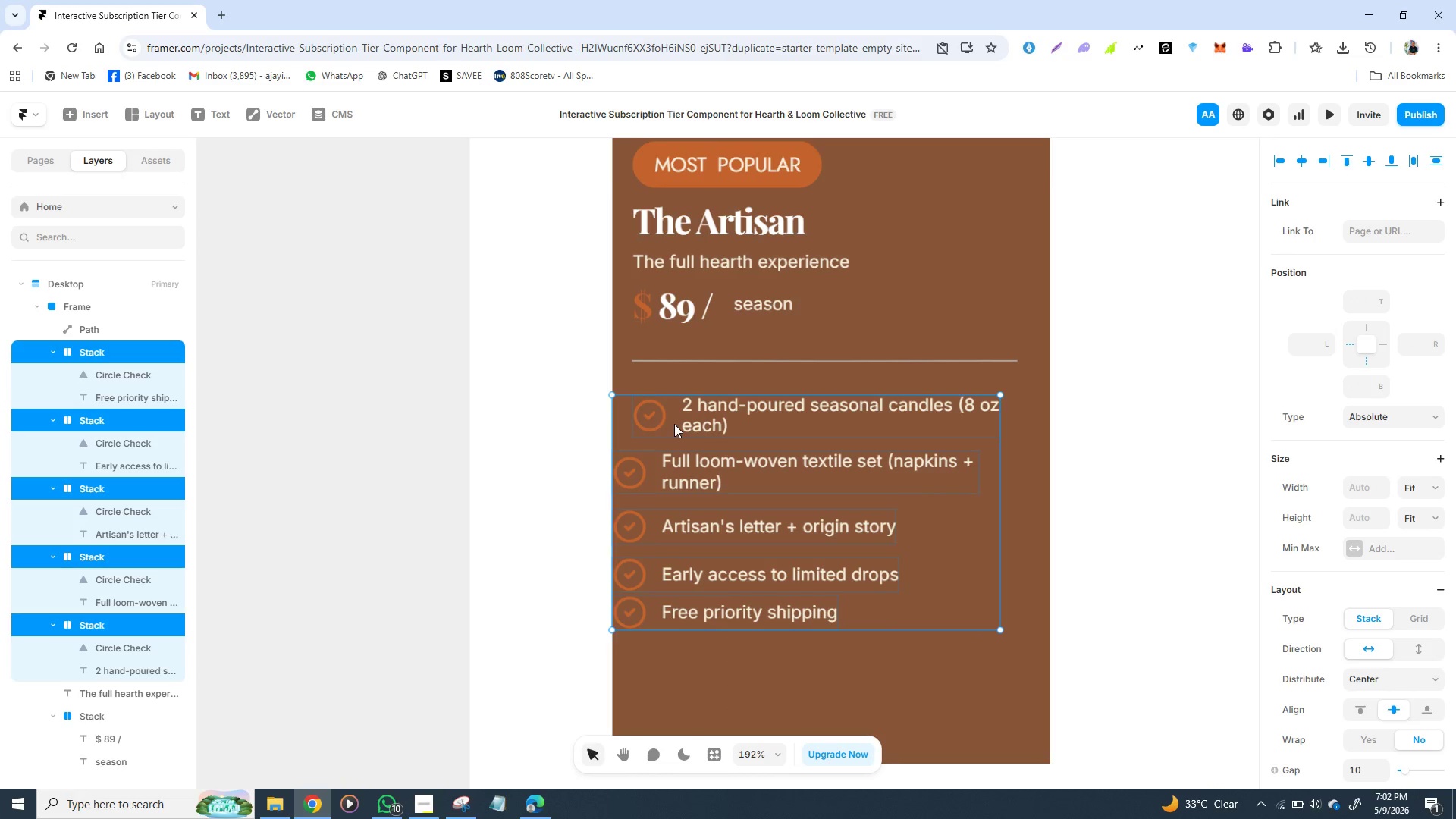 
key(Shift+ShiftLeft)
 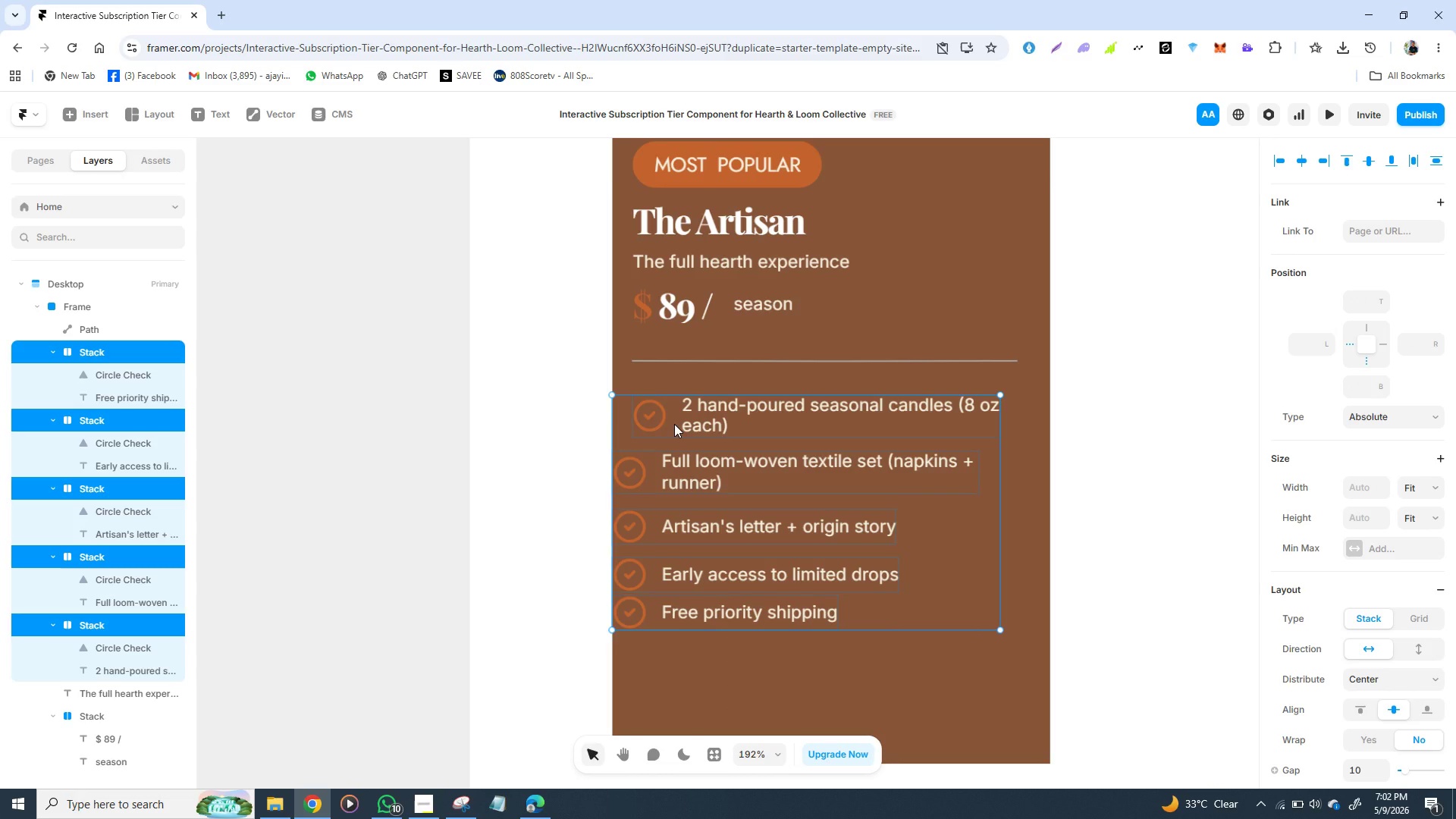 
key(Shift+ShiftLeft)
 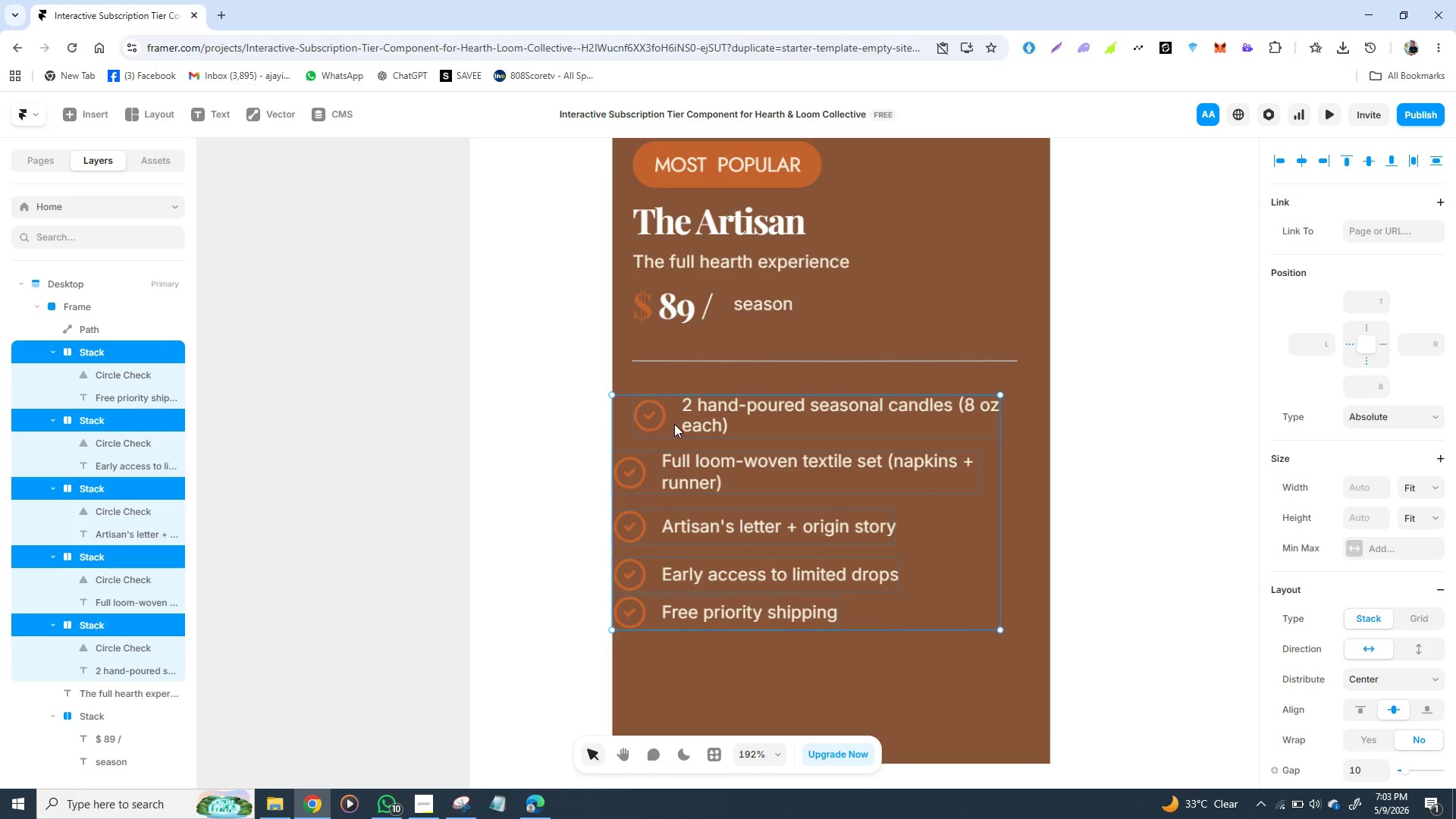 
right_click([674, 424])
 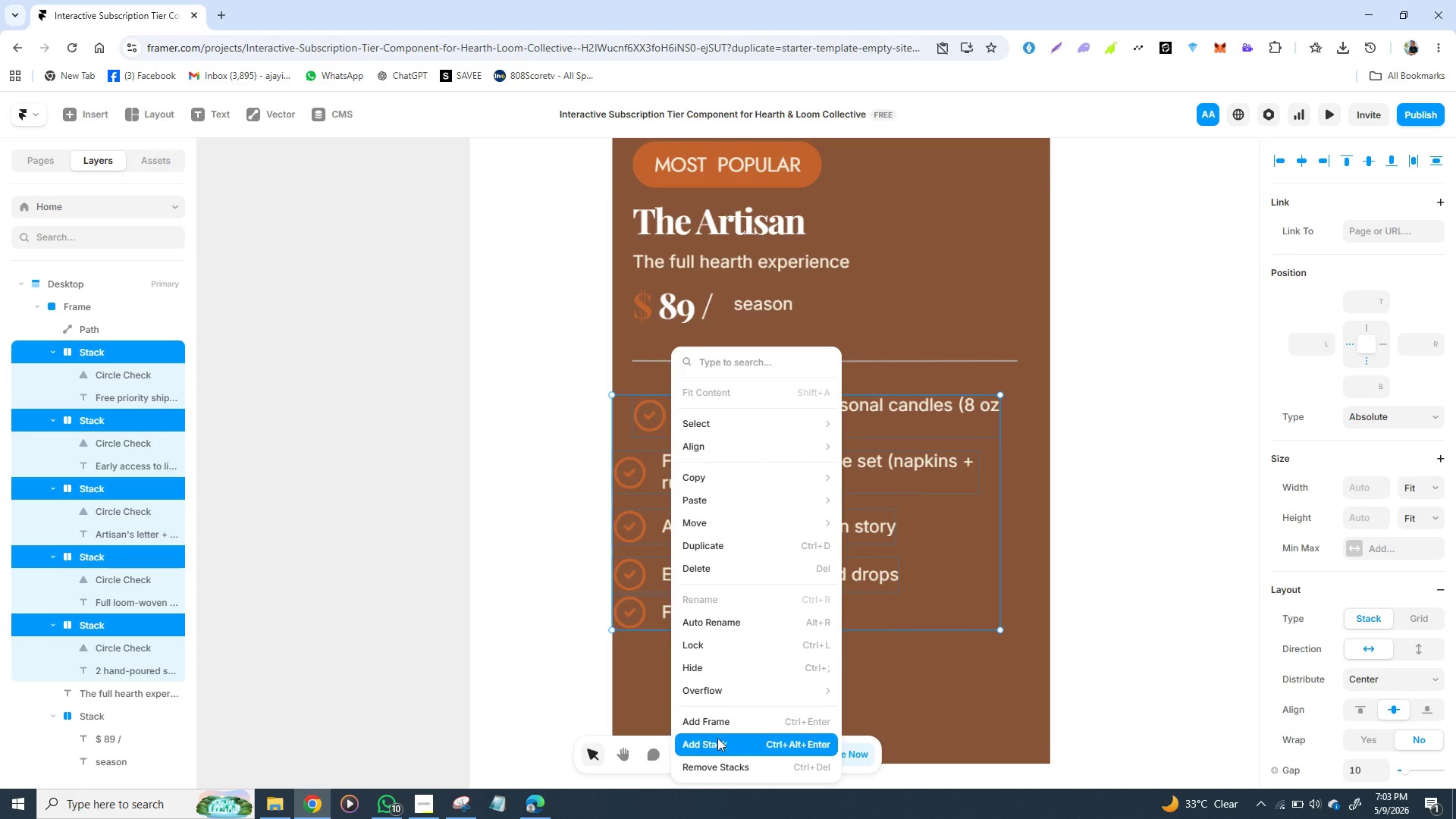 
left_click([717, 742])
 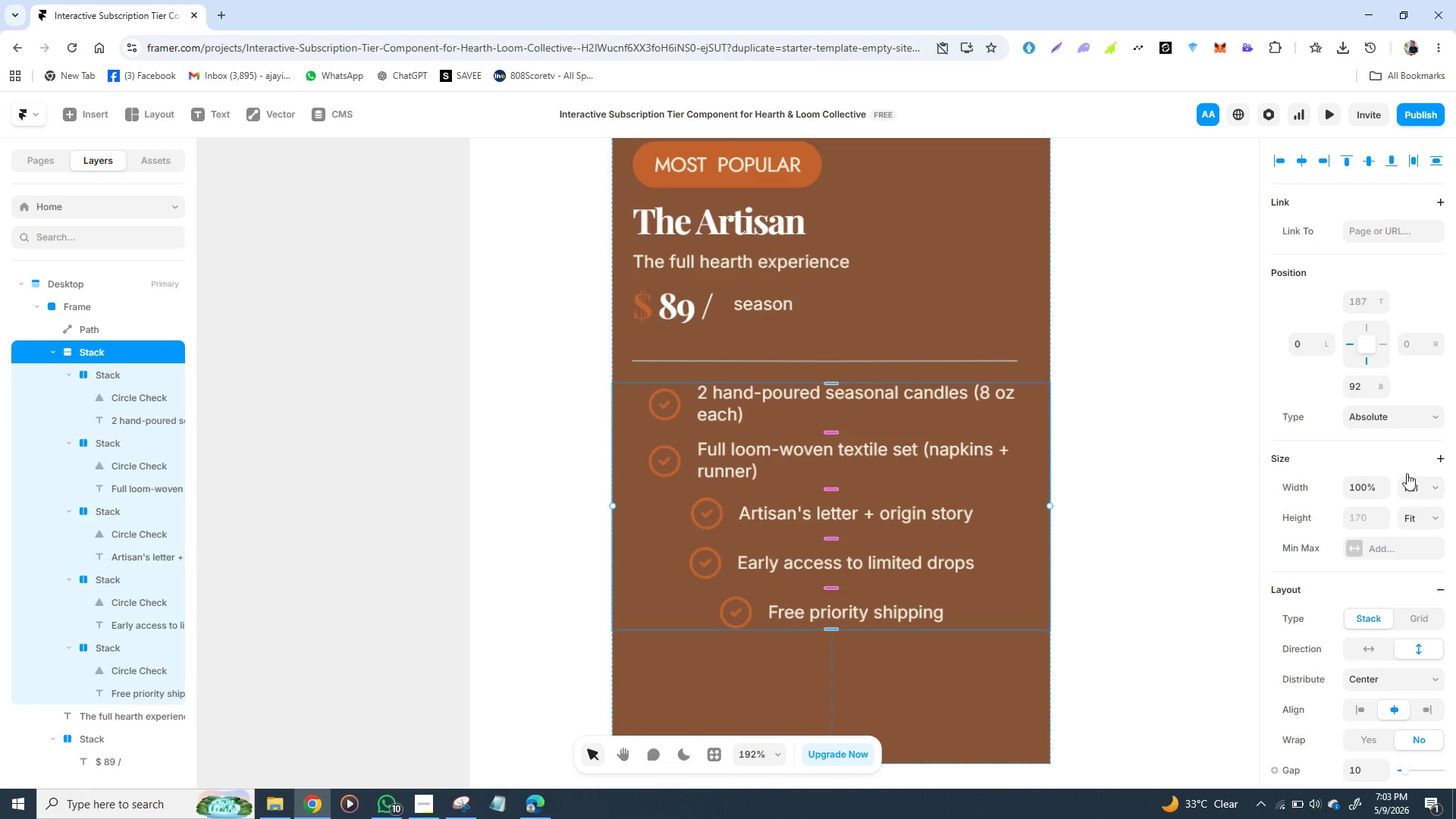 
left_click([1431, 485])
 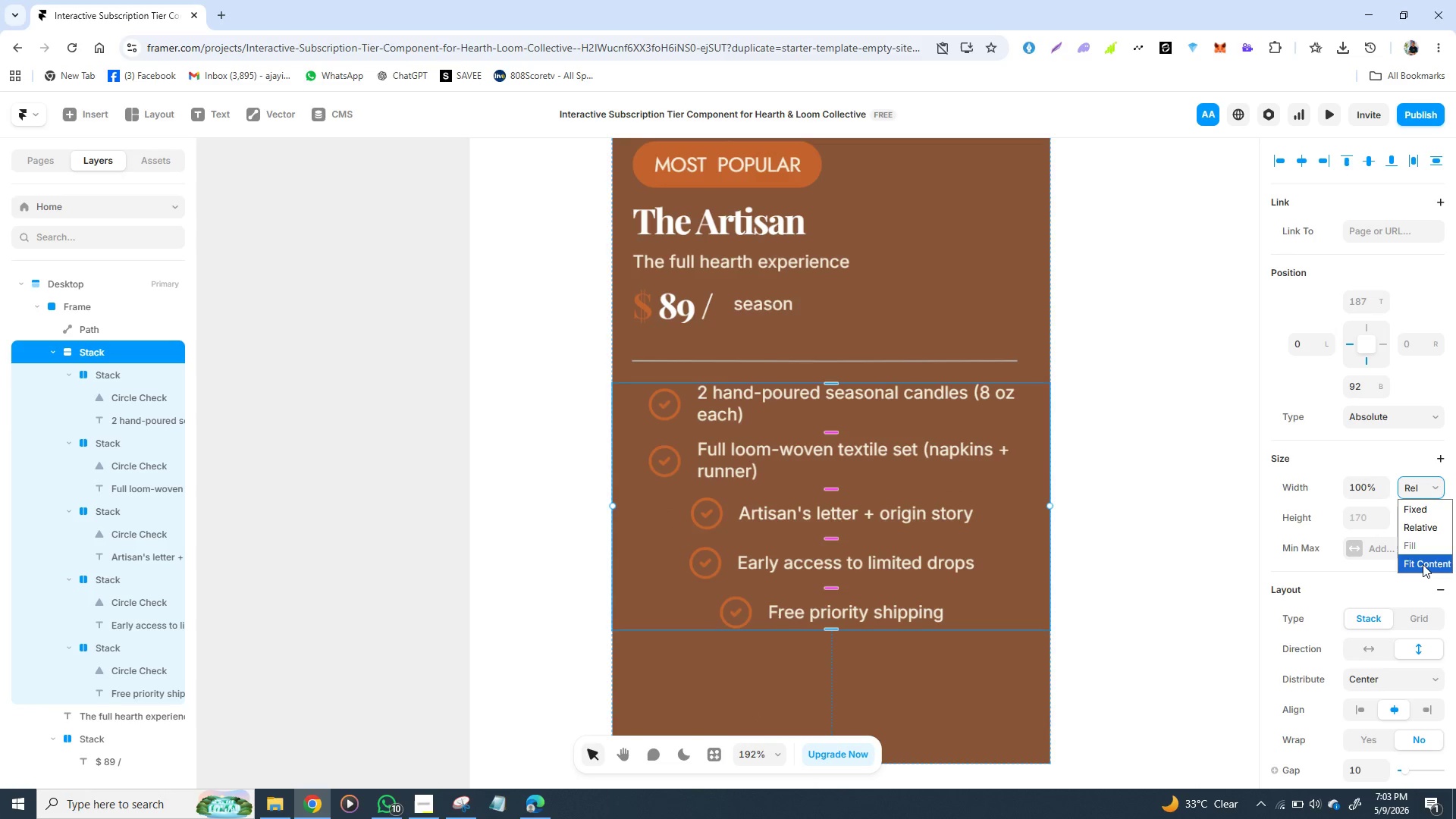 
left_click([1423, 565])
 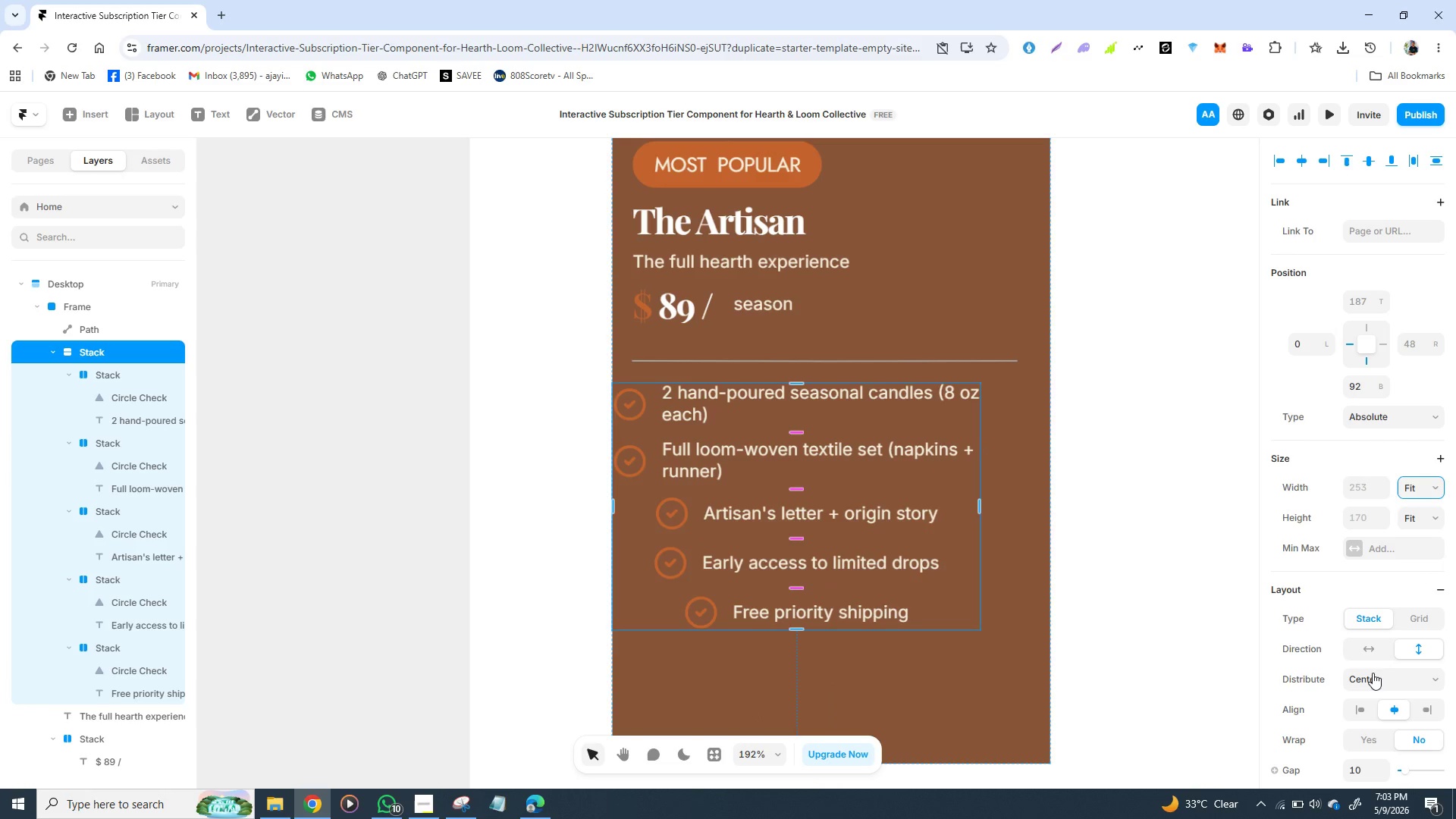 
left_click([1358, 491])
 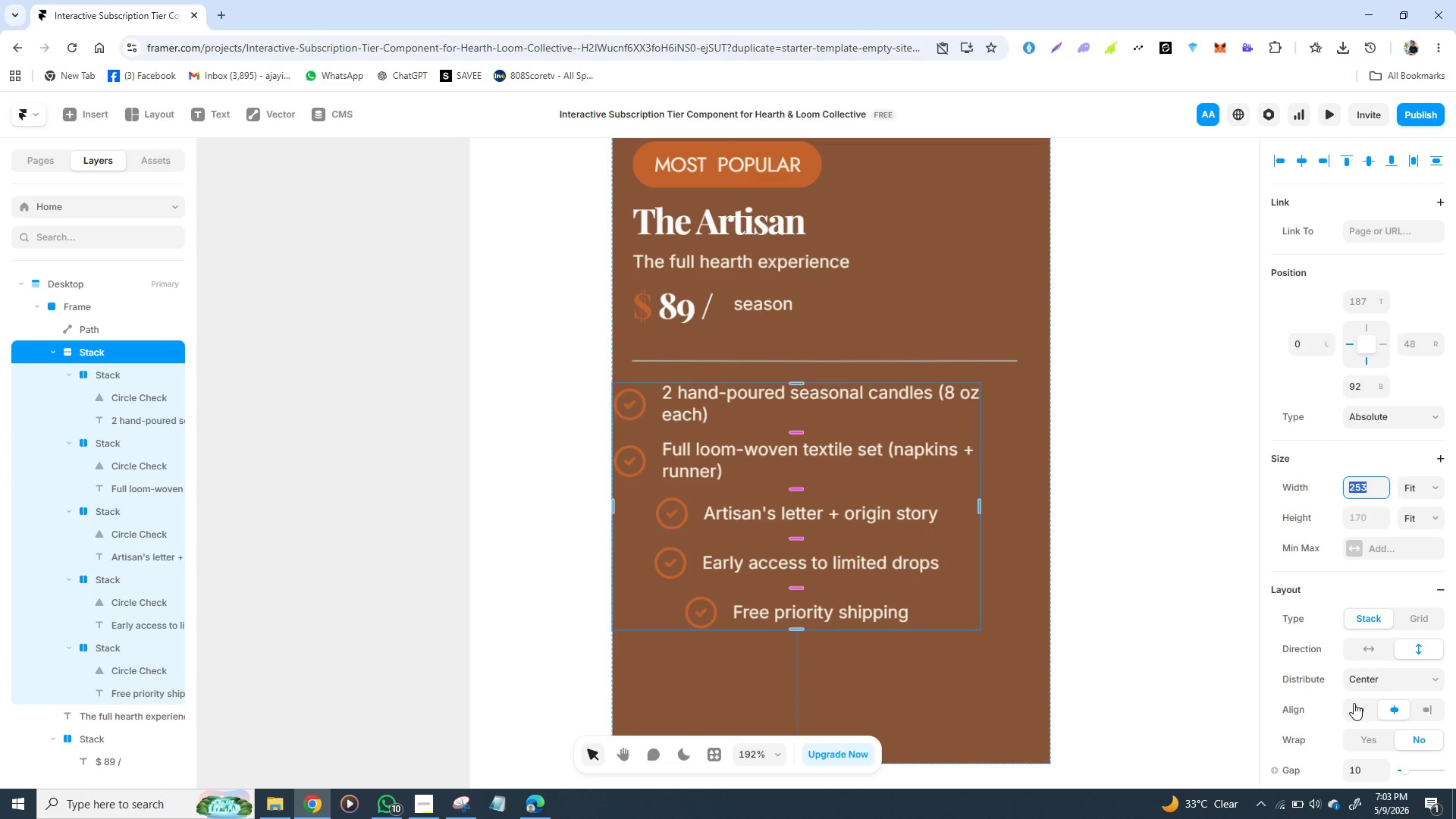 
left_click([1354, 703])
 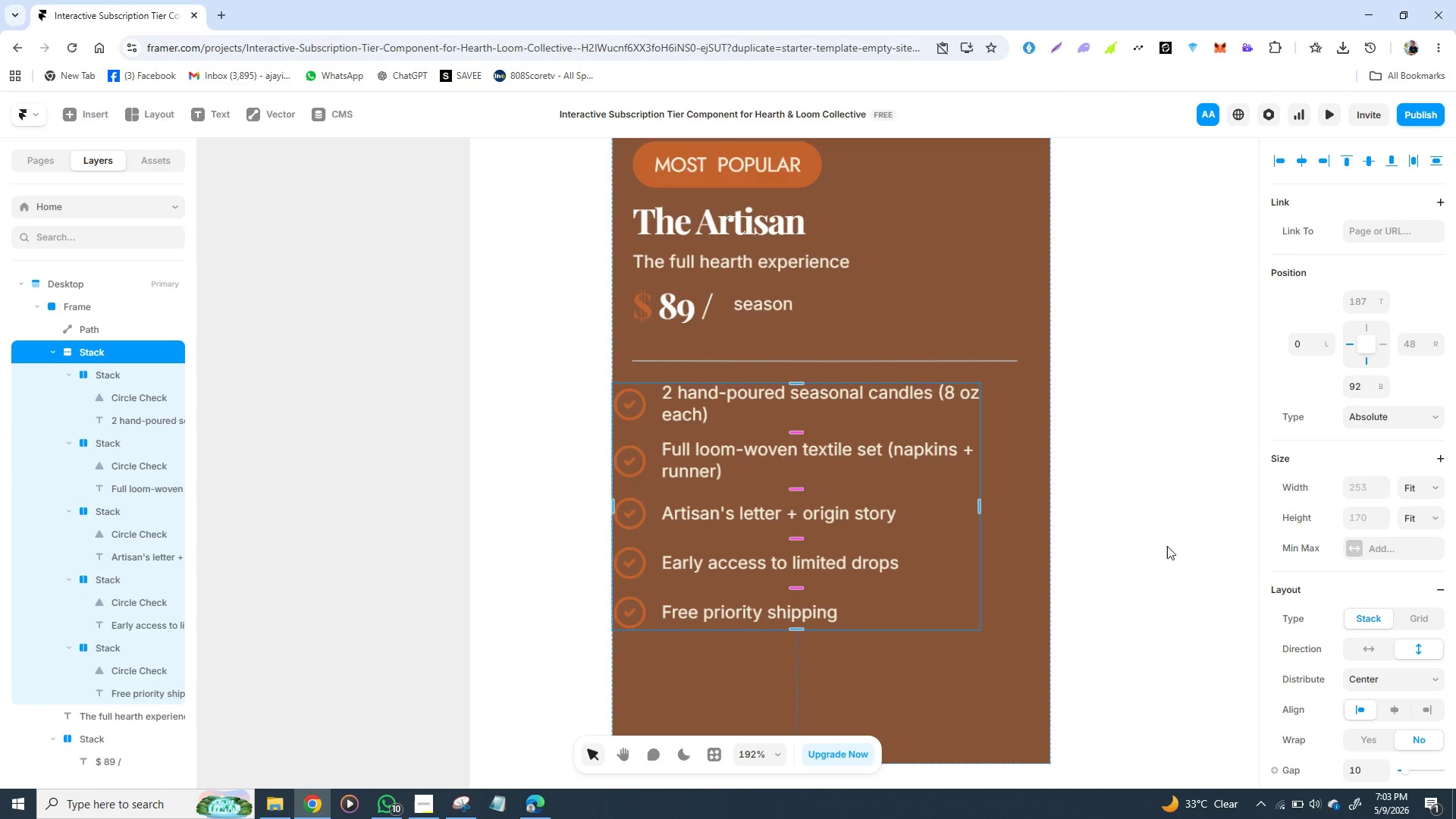 
left_click([1160, 541])
 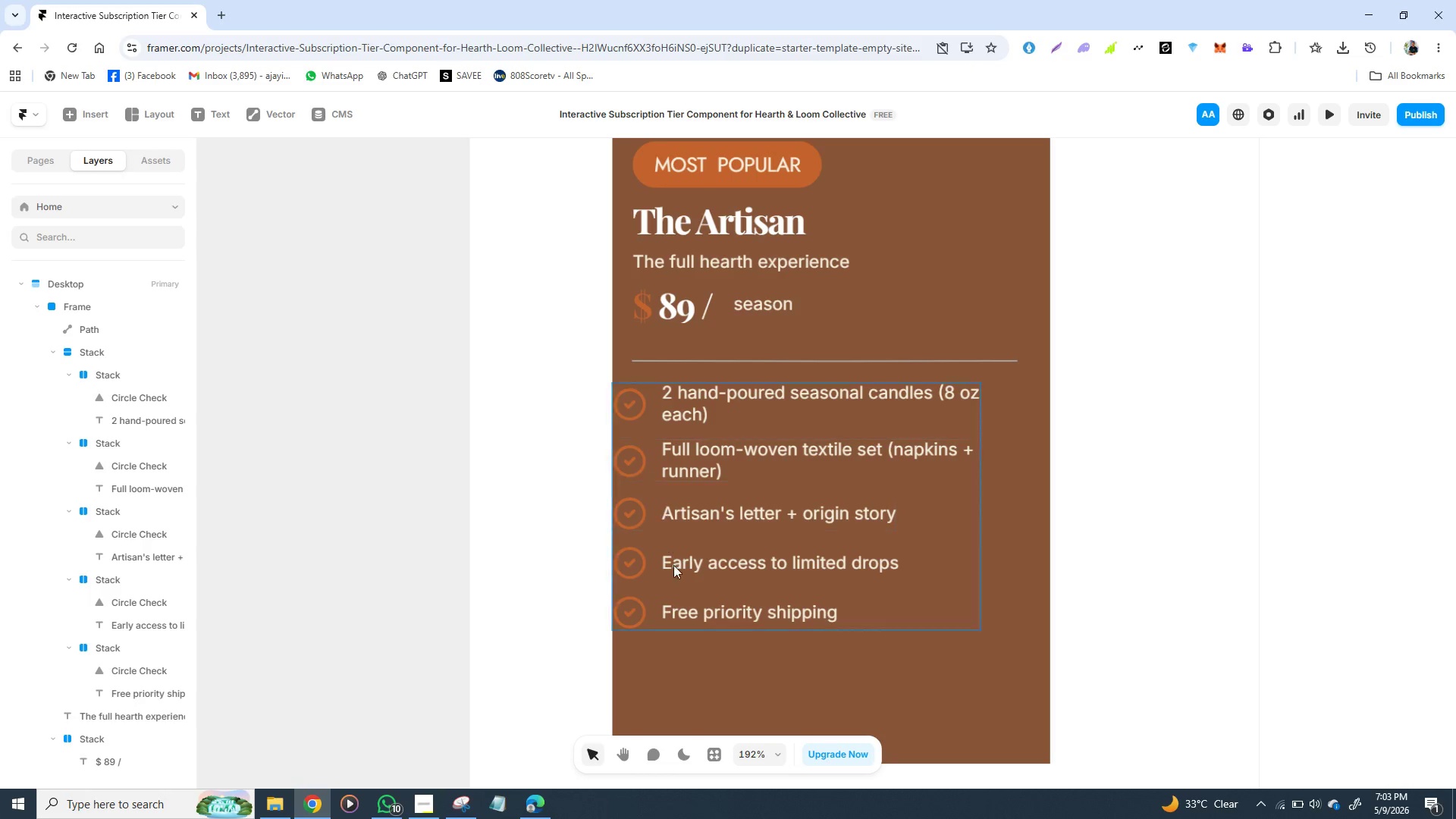 
left_click([935, 593])
 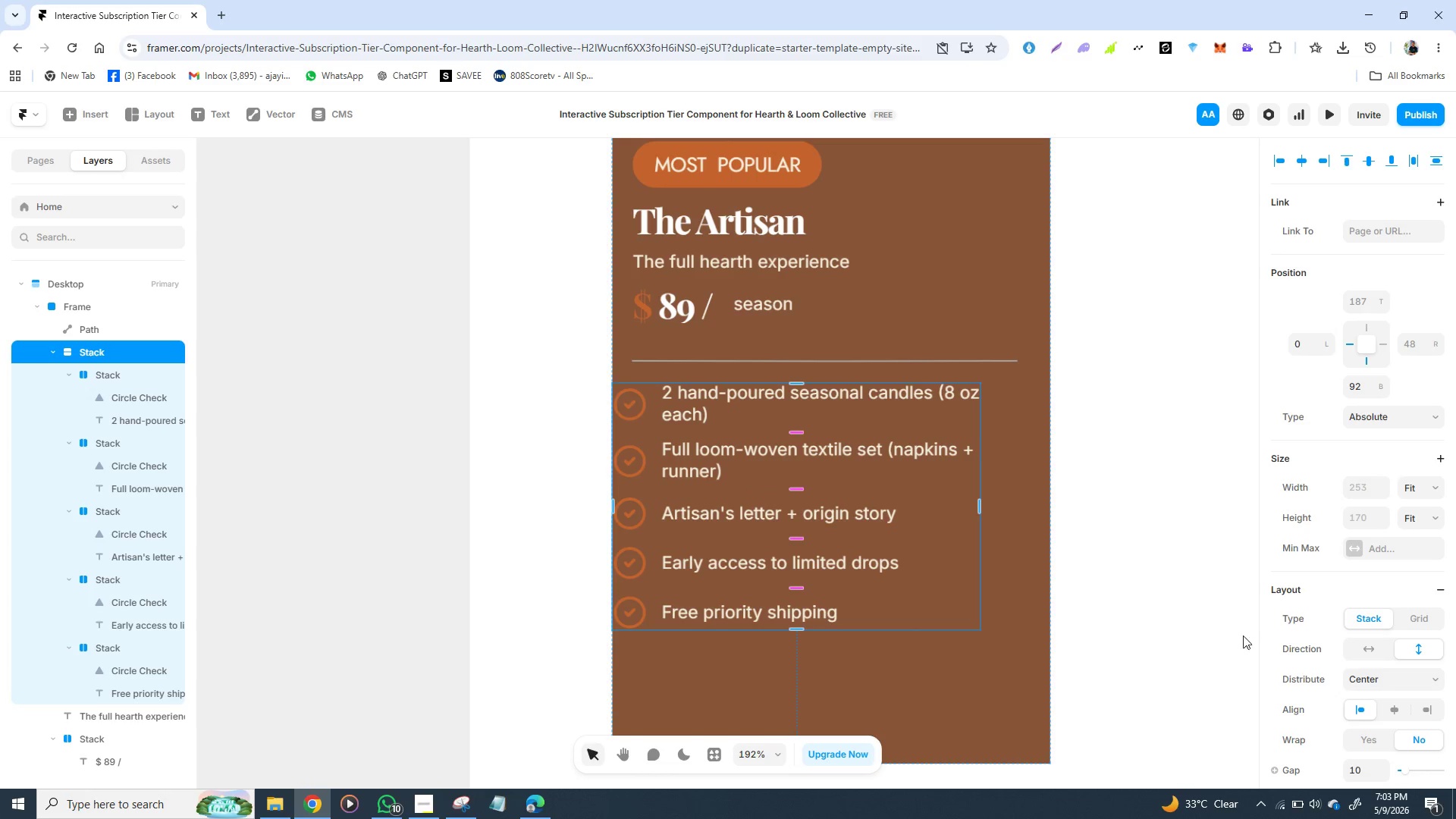 
mouse_move([1327, 685])
 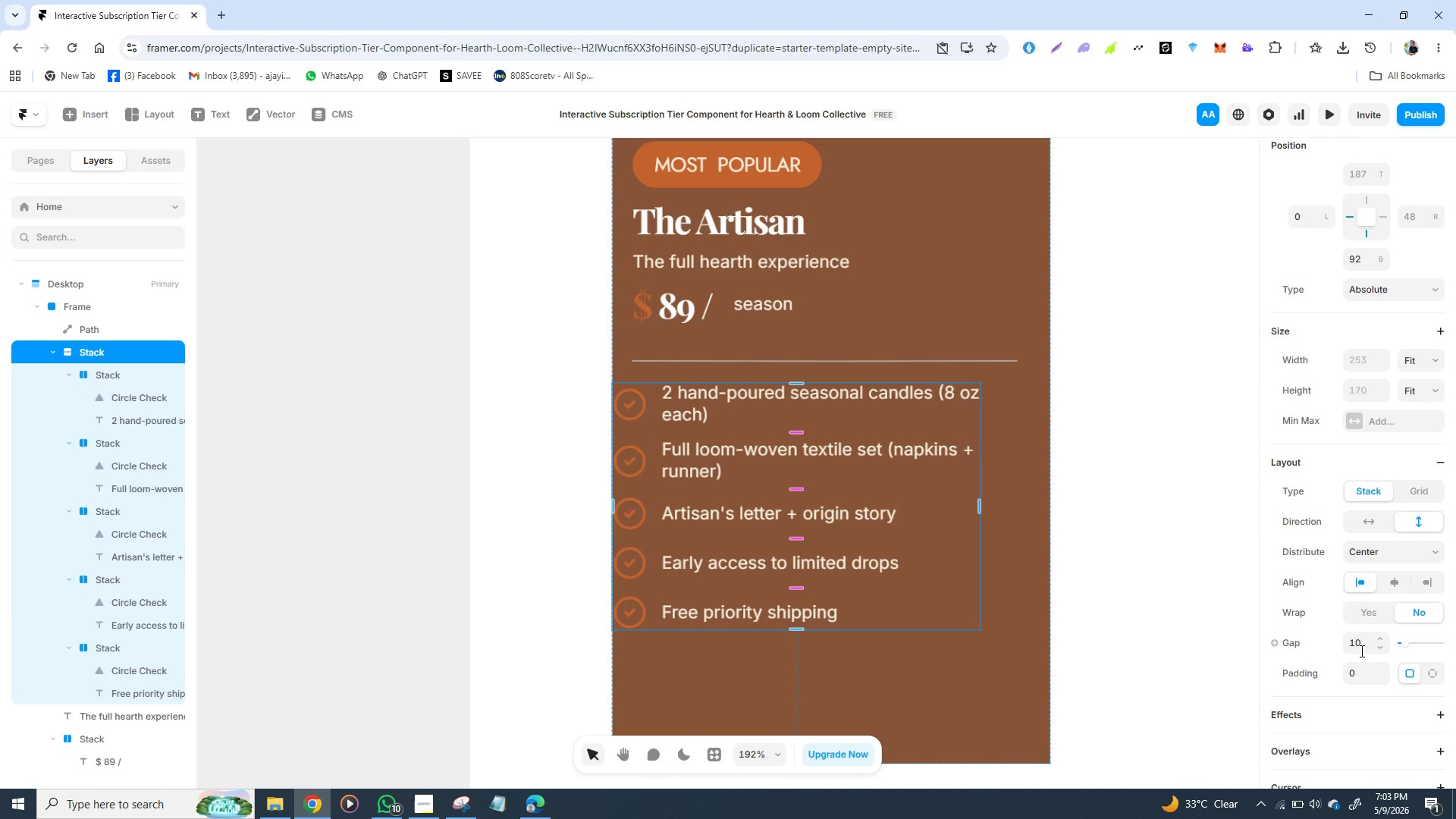 
left_click([1360, 651])
 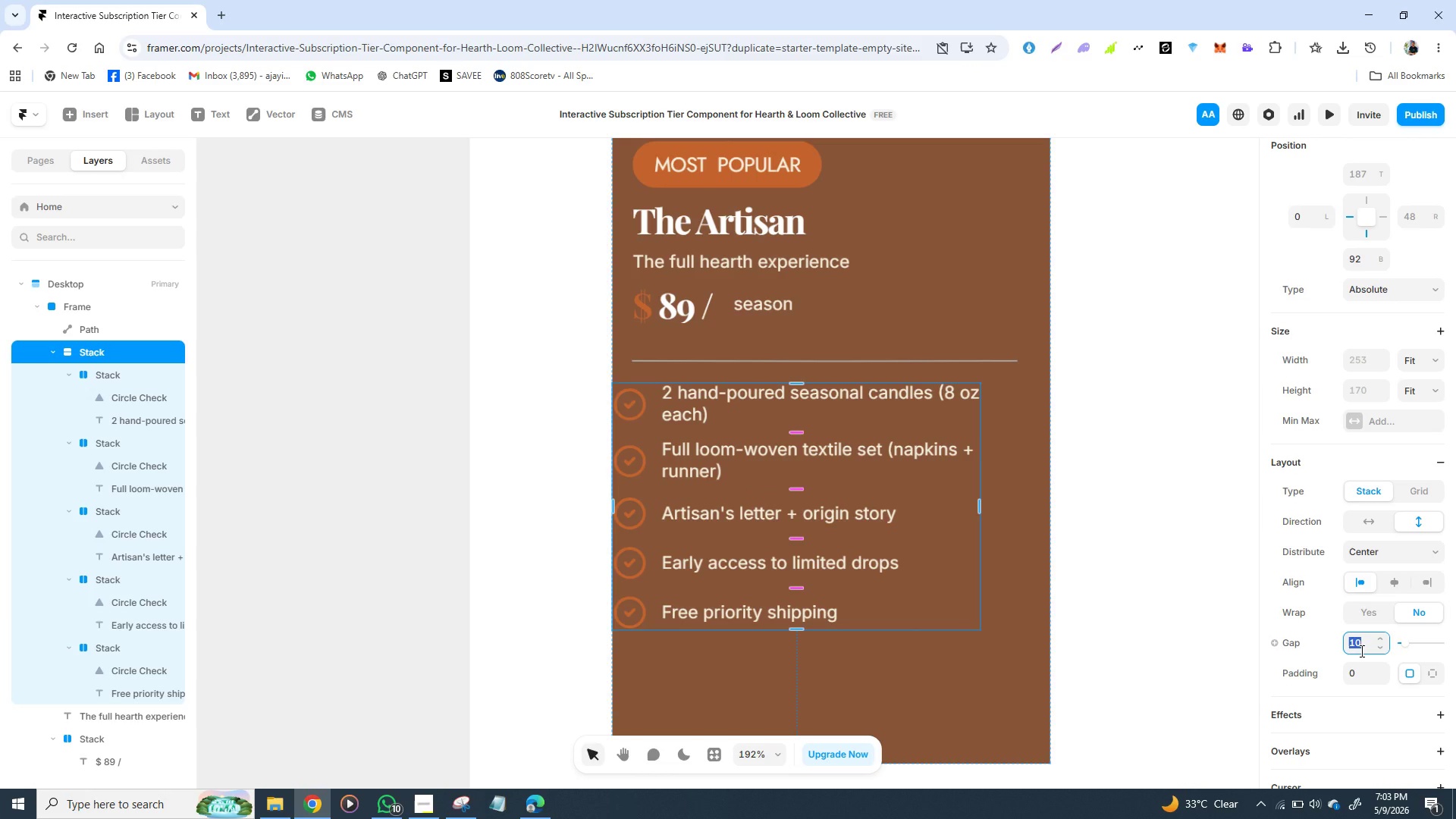 
key(5)
 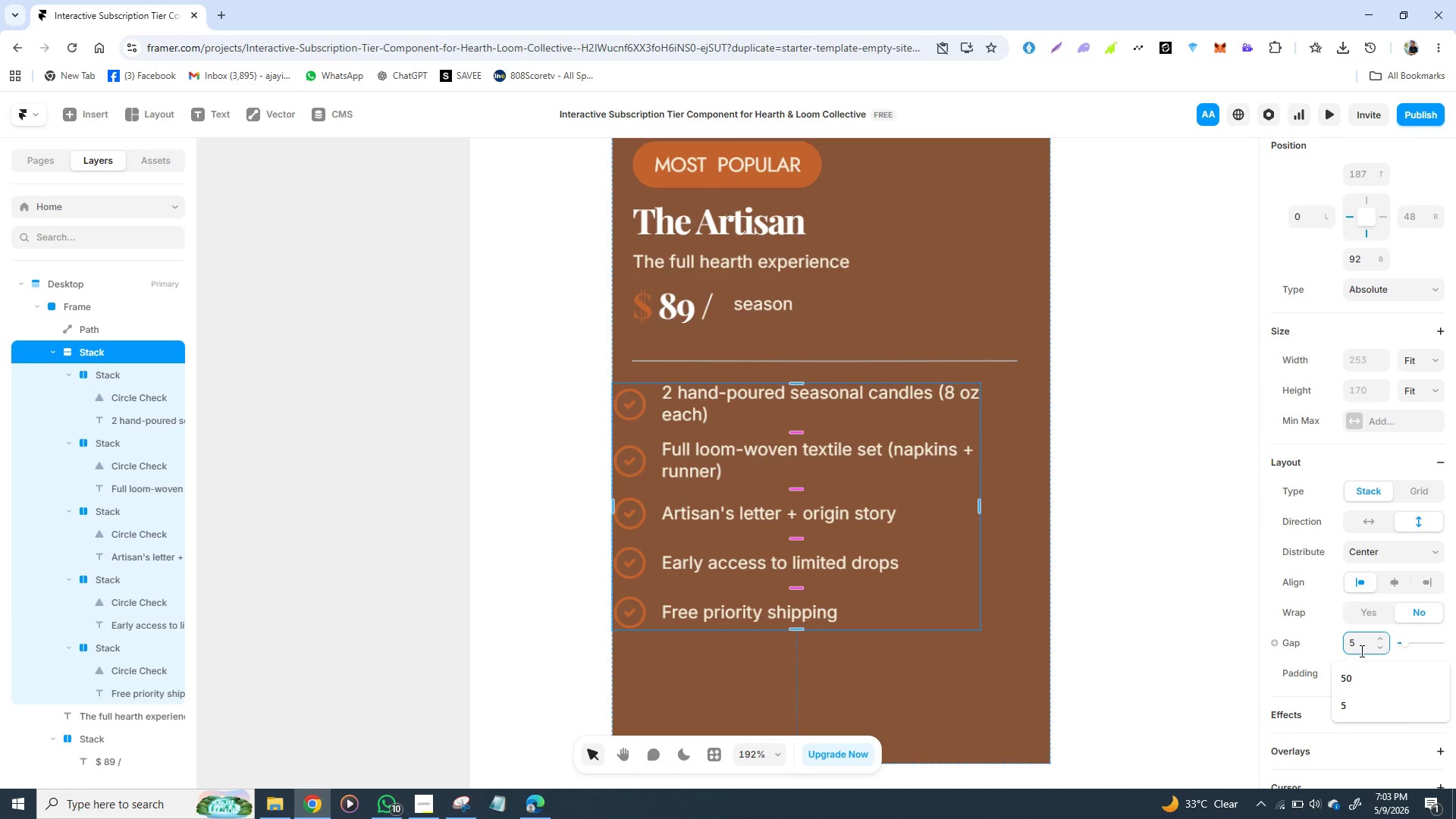 
key(Enter)
 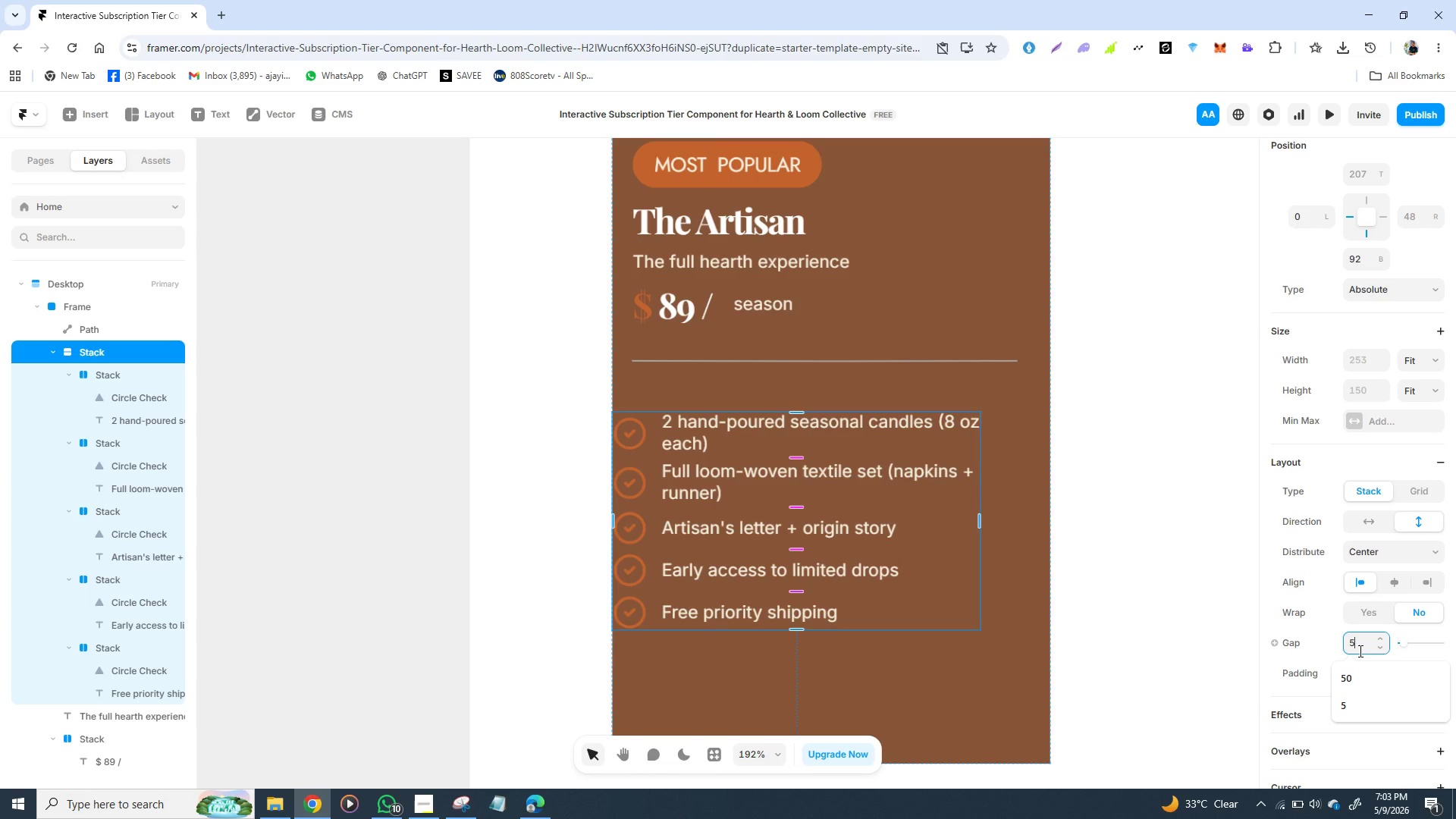 
double_click([1357, 651])
 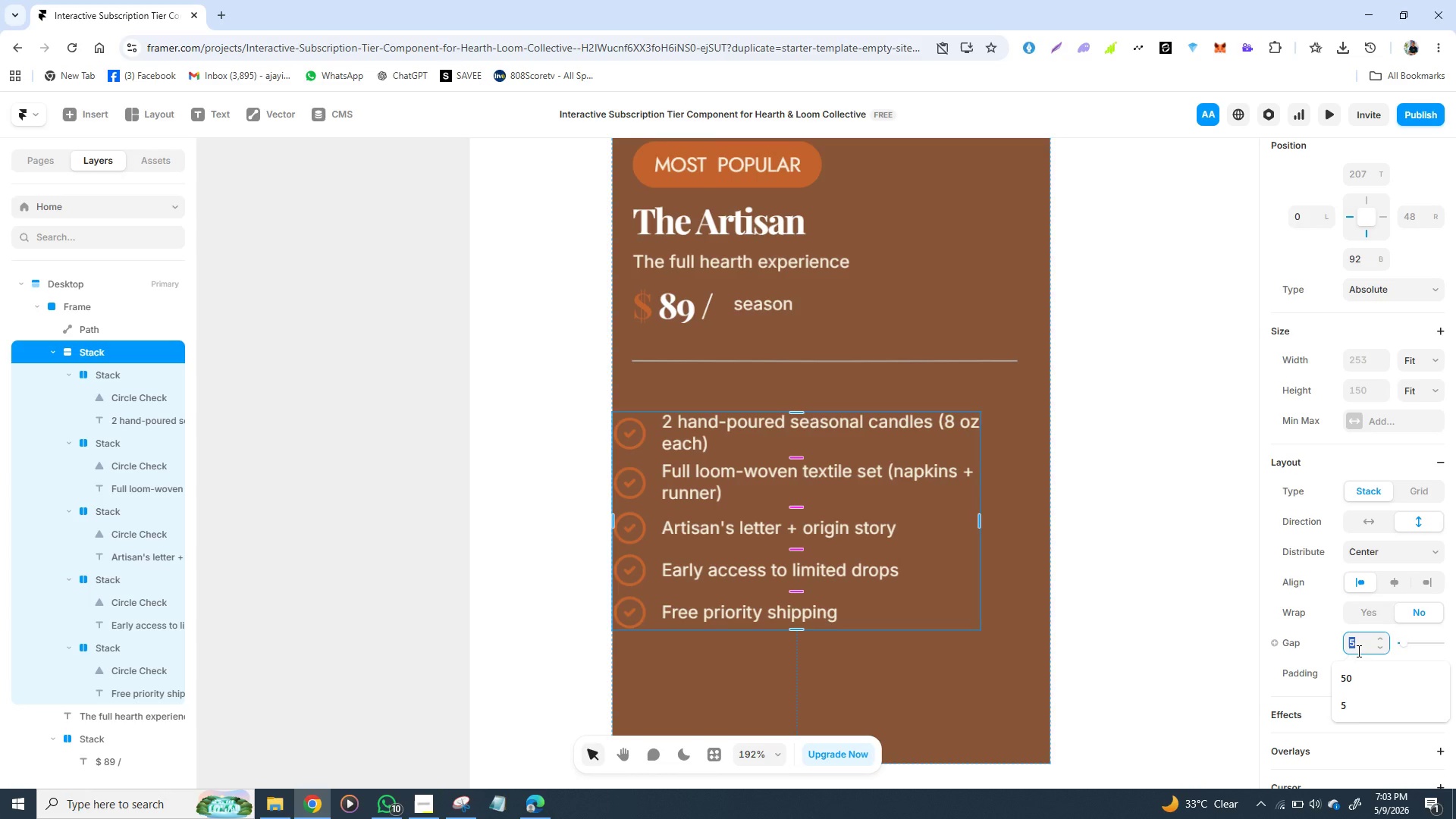 
key(8)
 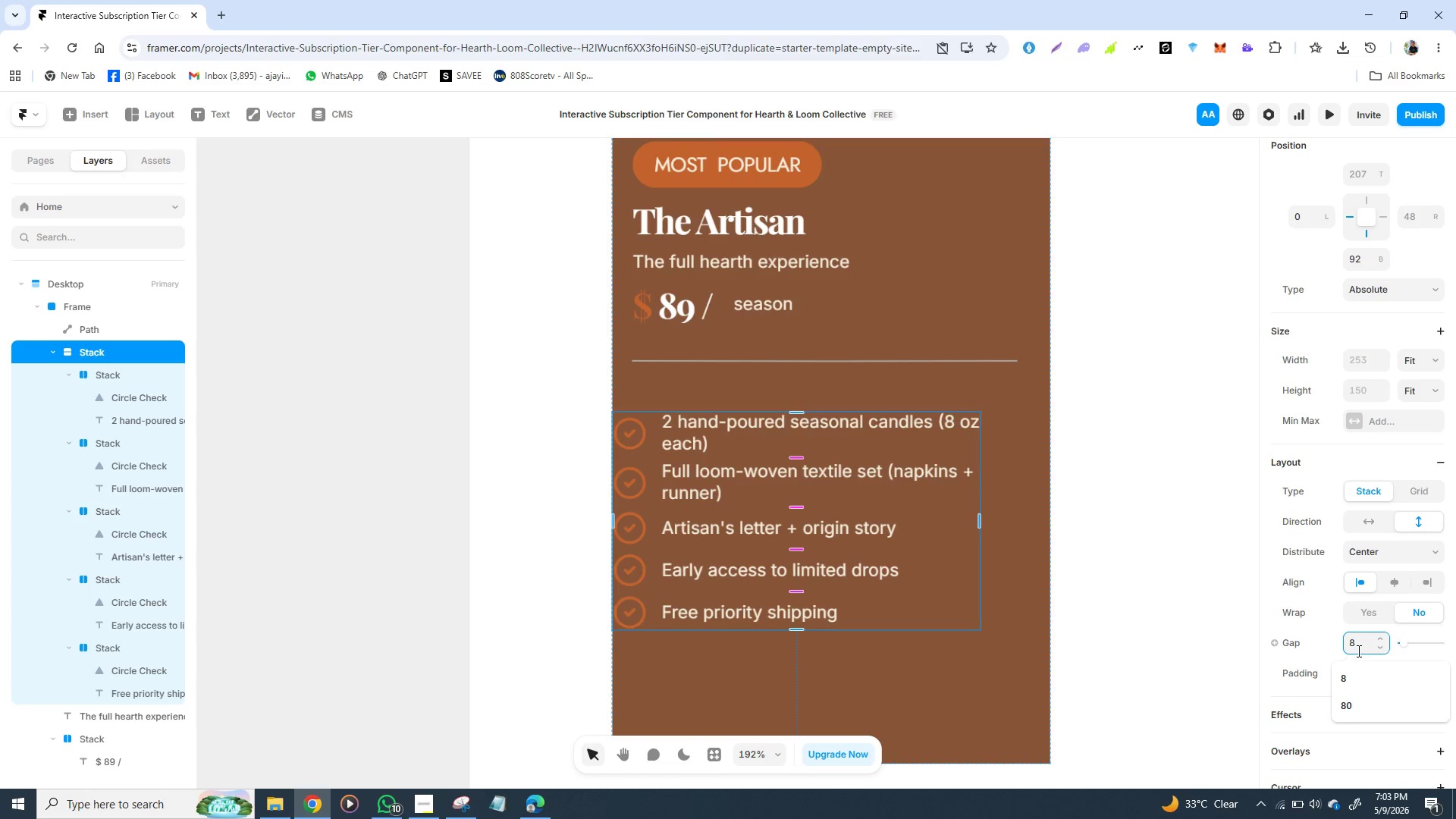 
key(Enter)
 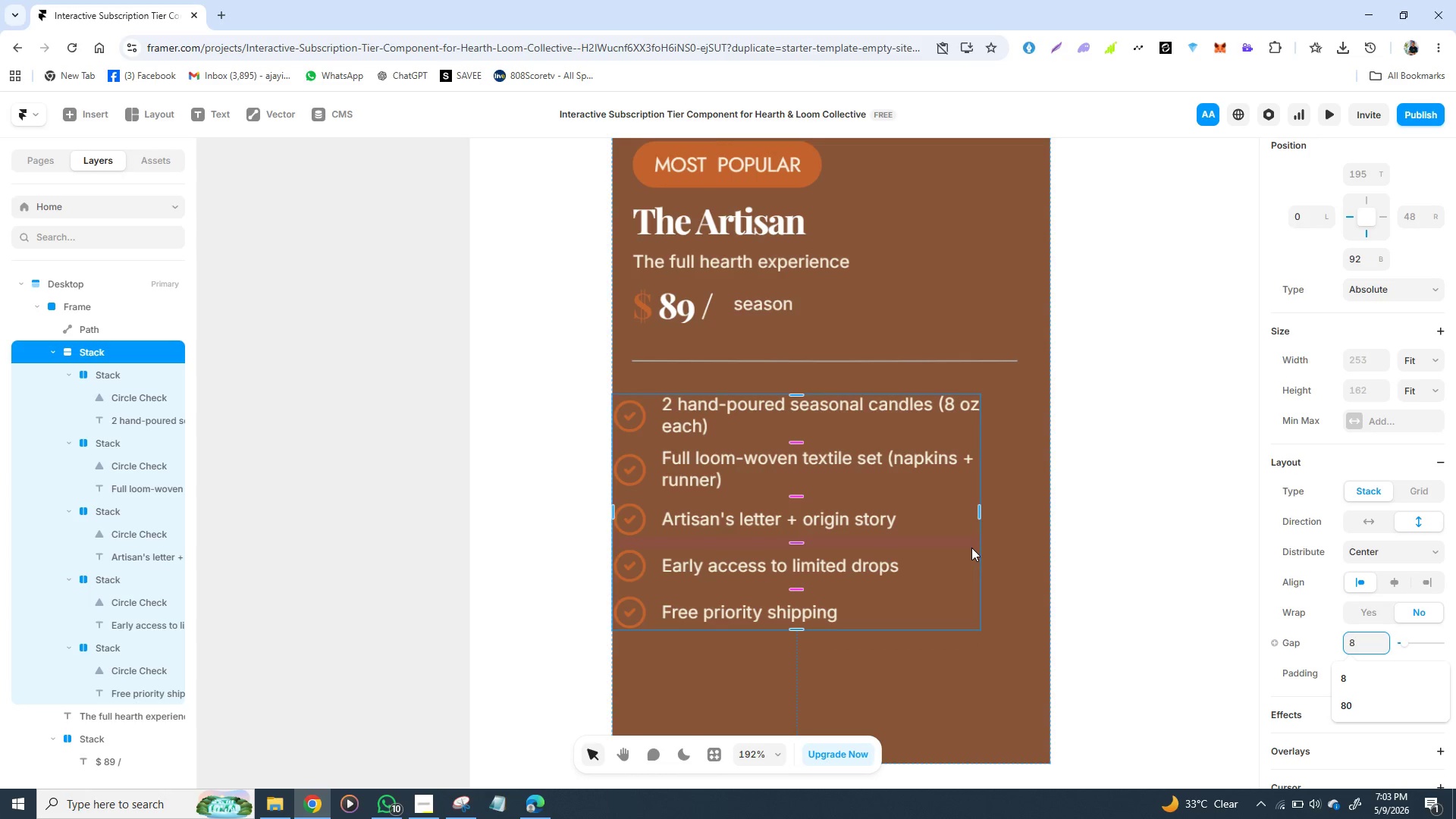 
wait(5.22)
 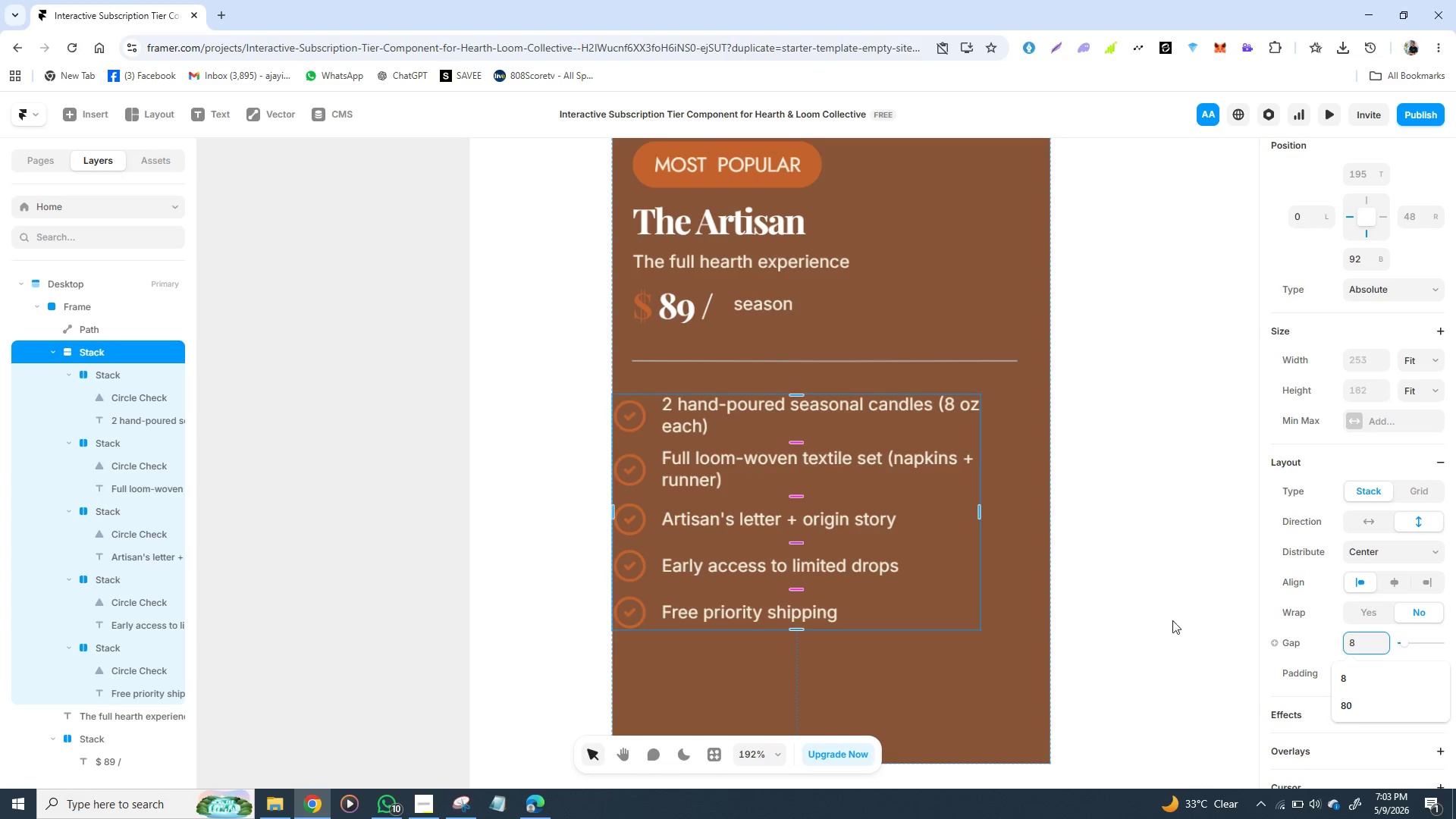 
left_click_drag(start_coordinate=[952, 544], to_coordinate=[969, 528])
 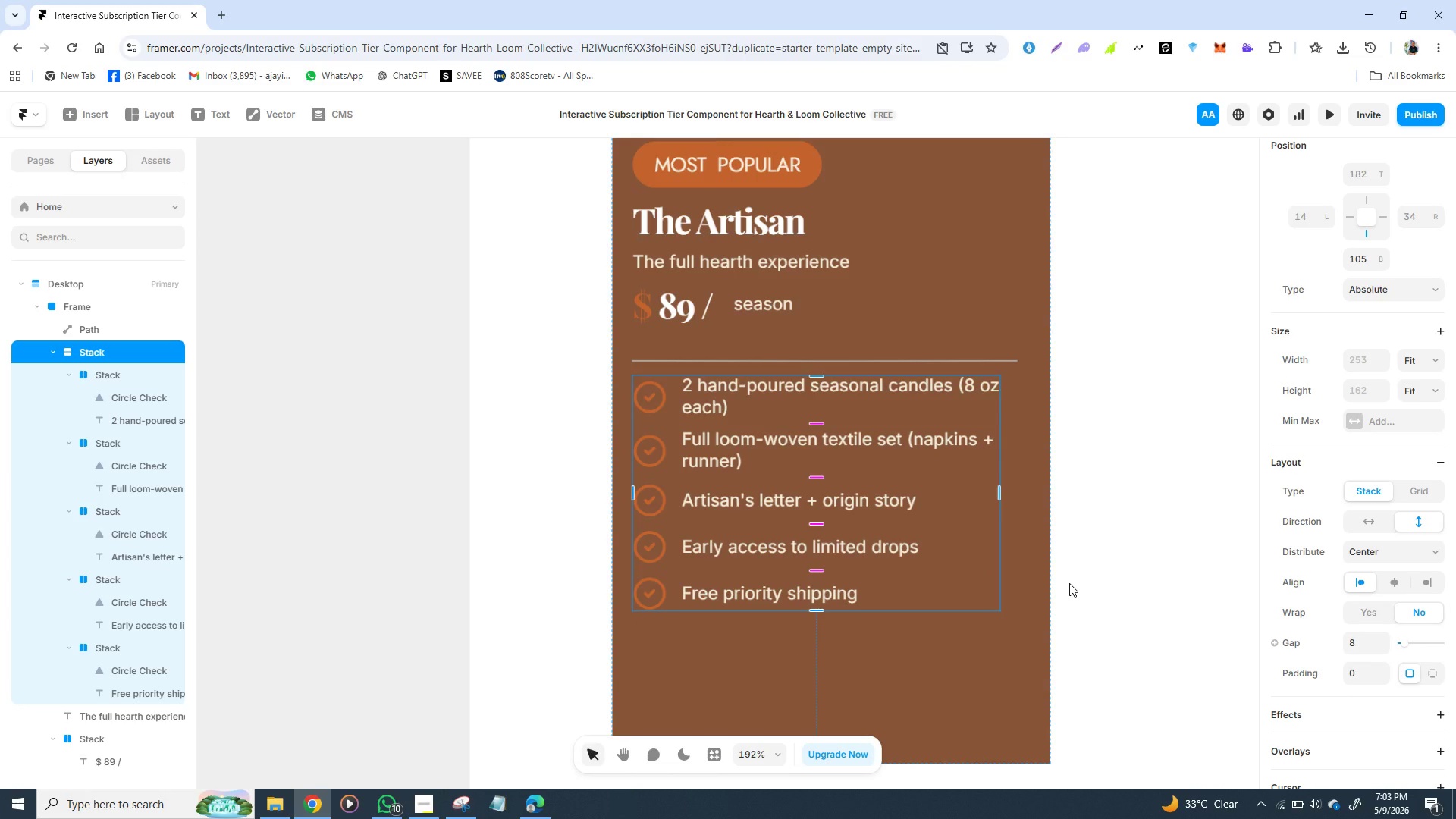 
left_click([1069, 583])
 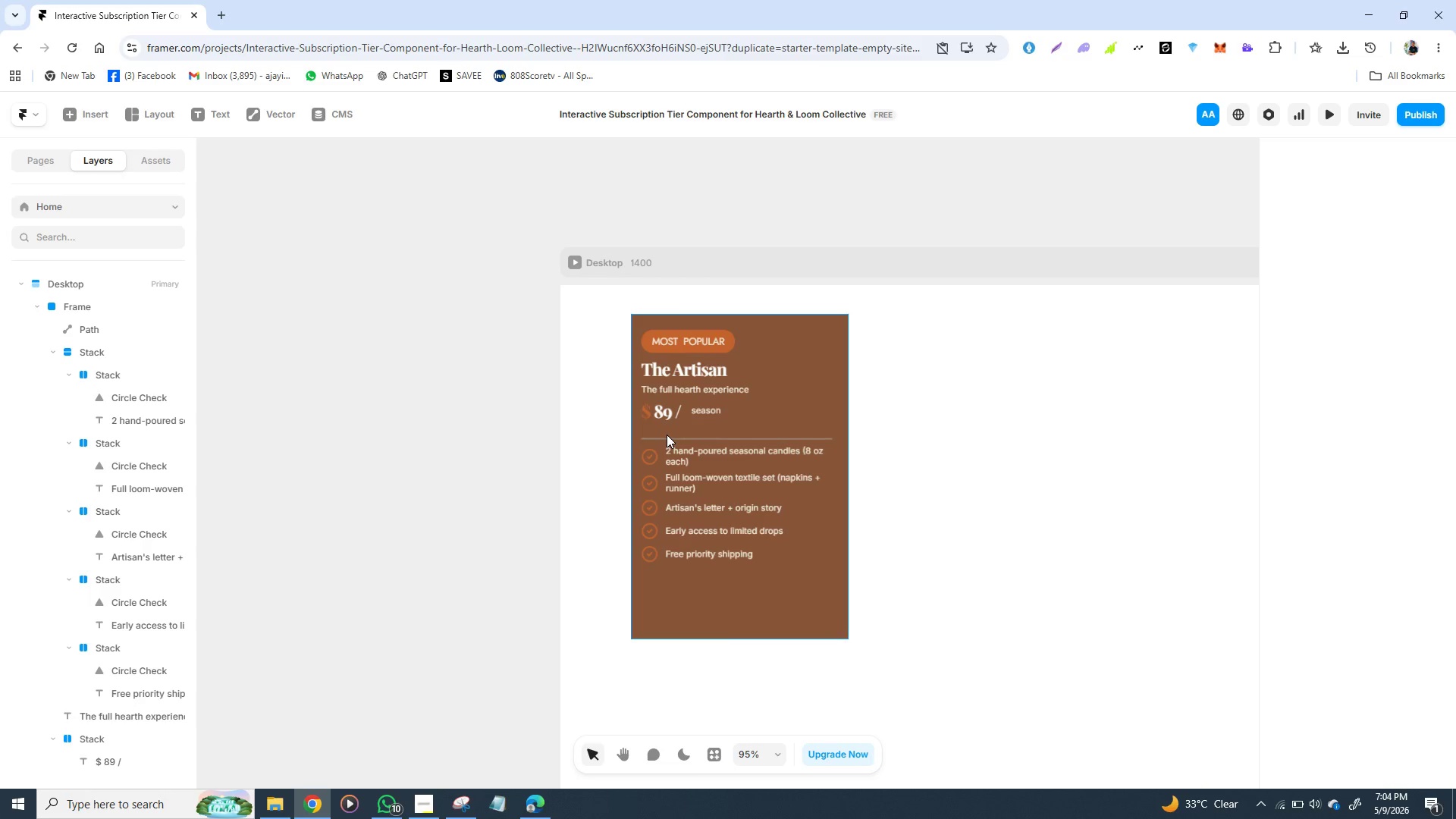 
wait(29.72)
 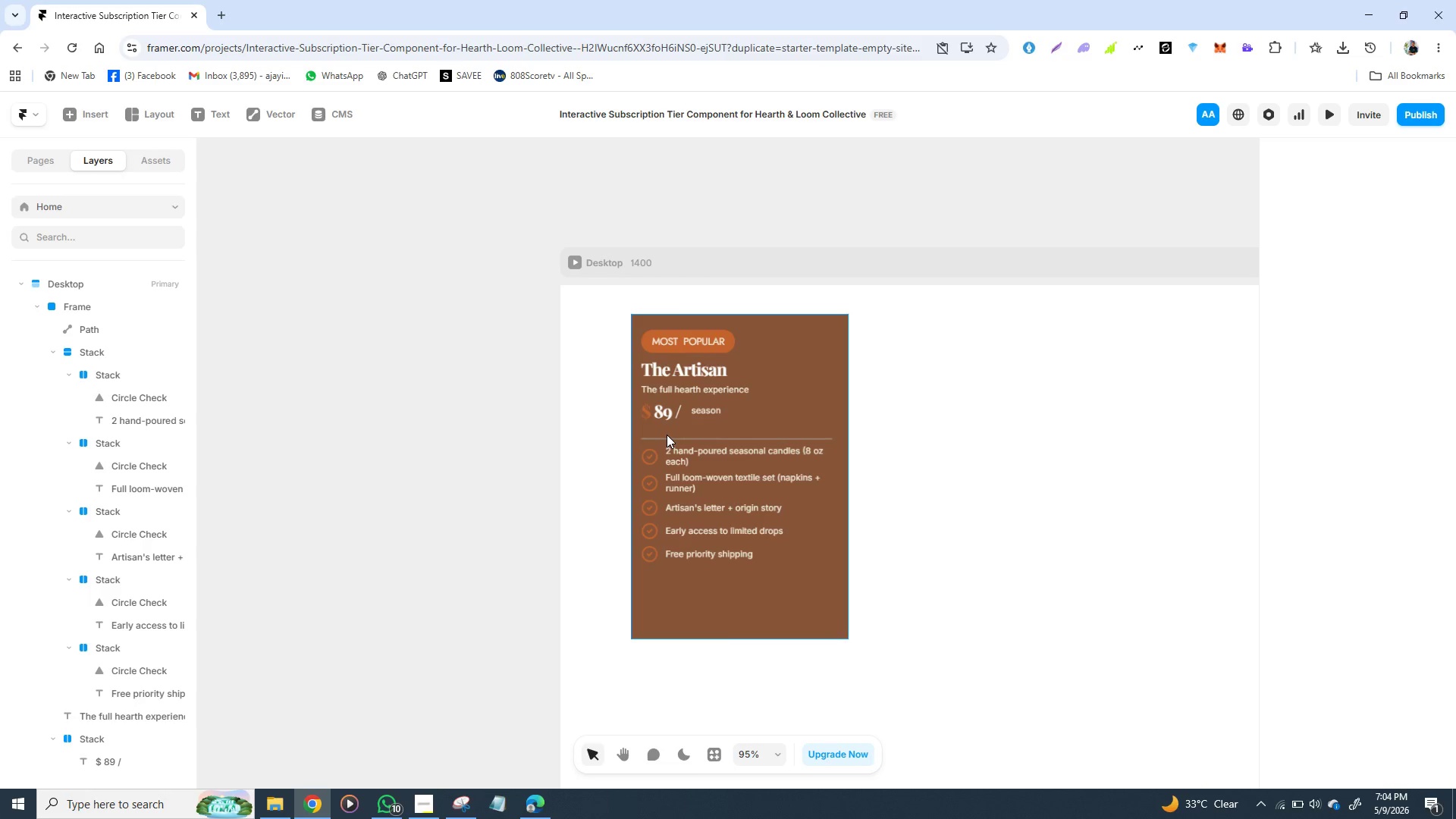 
left_click([651, 403])
 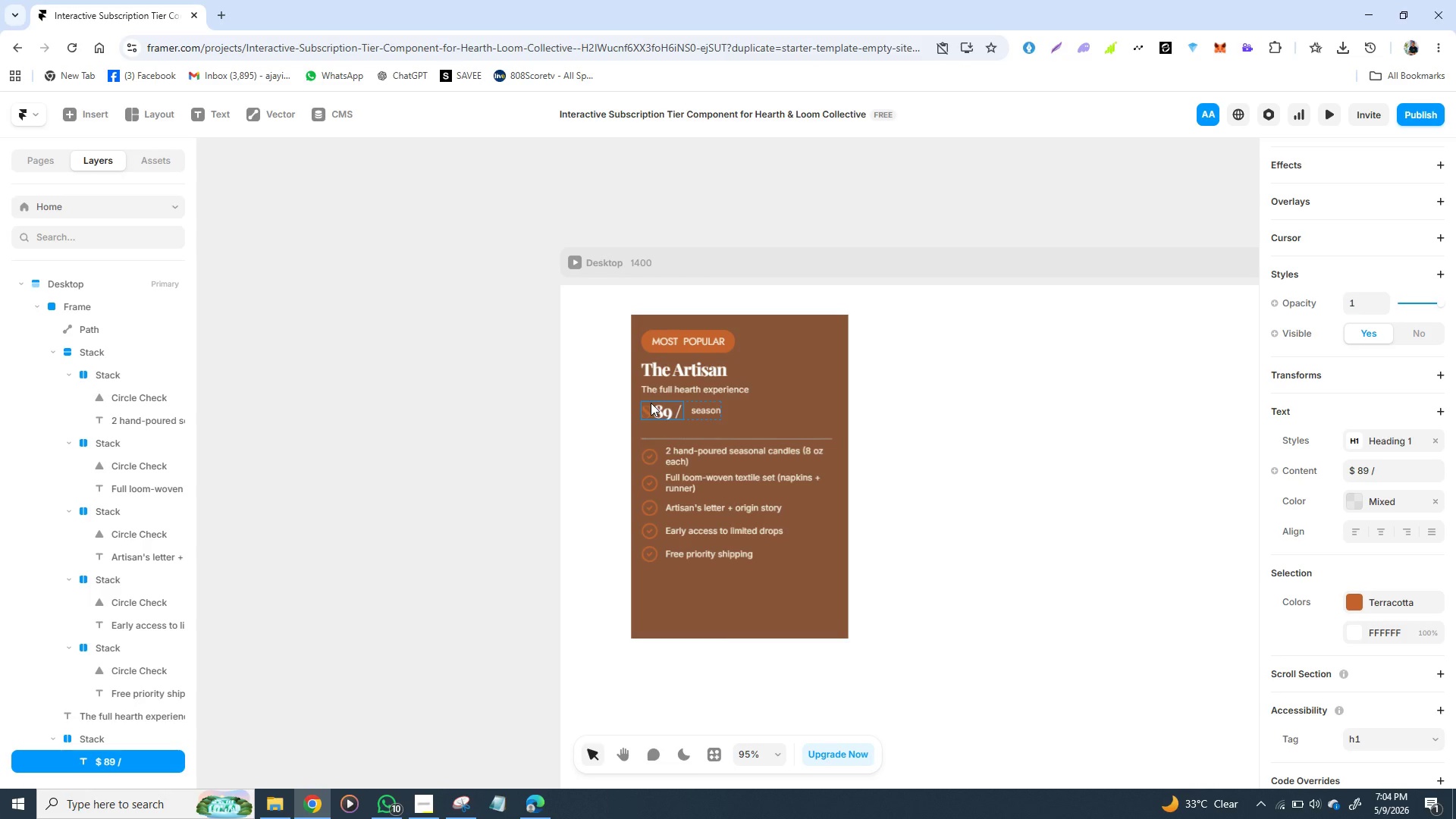 
hold_key(key=ShiftLeft, duration=0.58)
 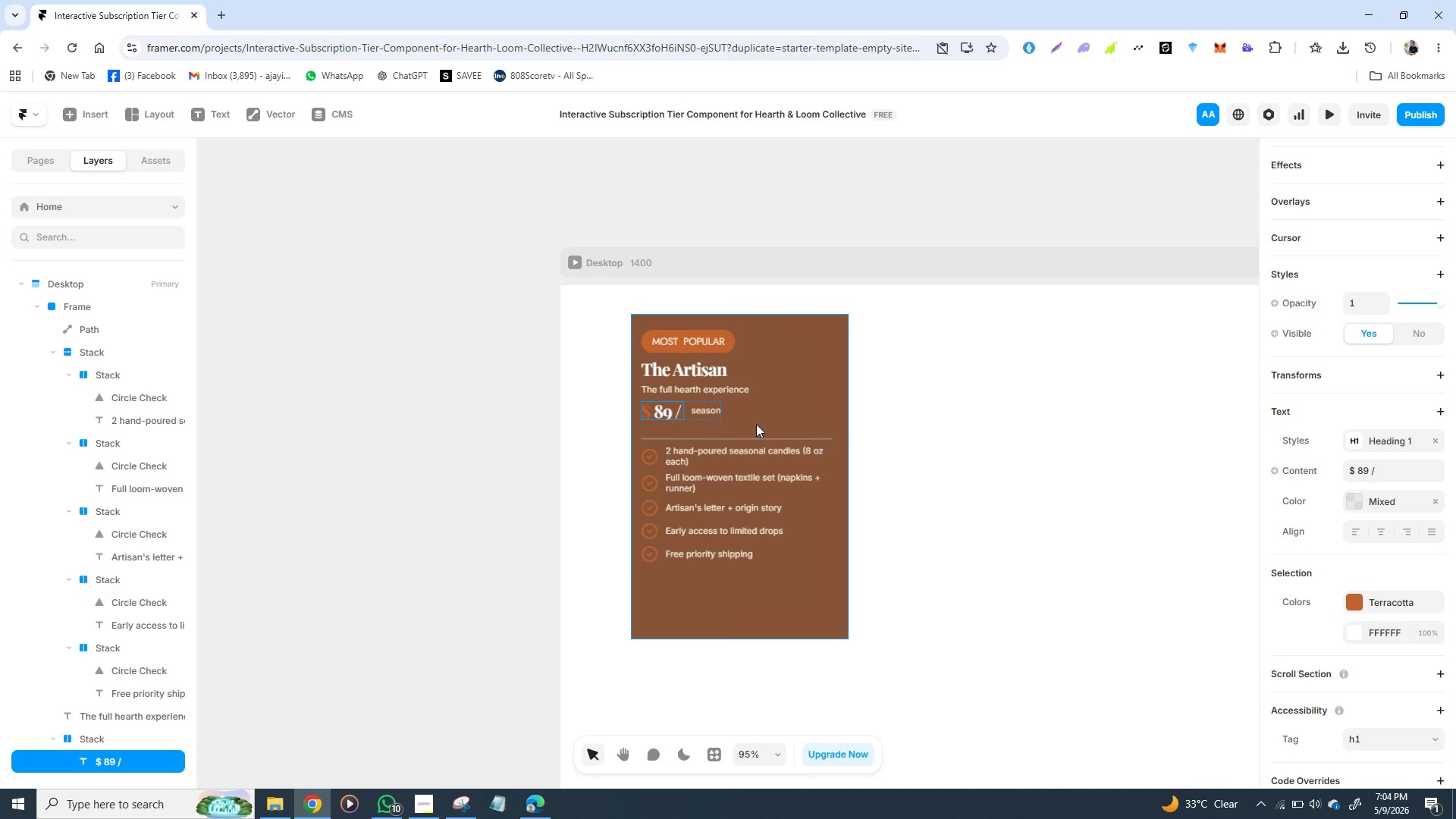 
left_click([756, 424])
 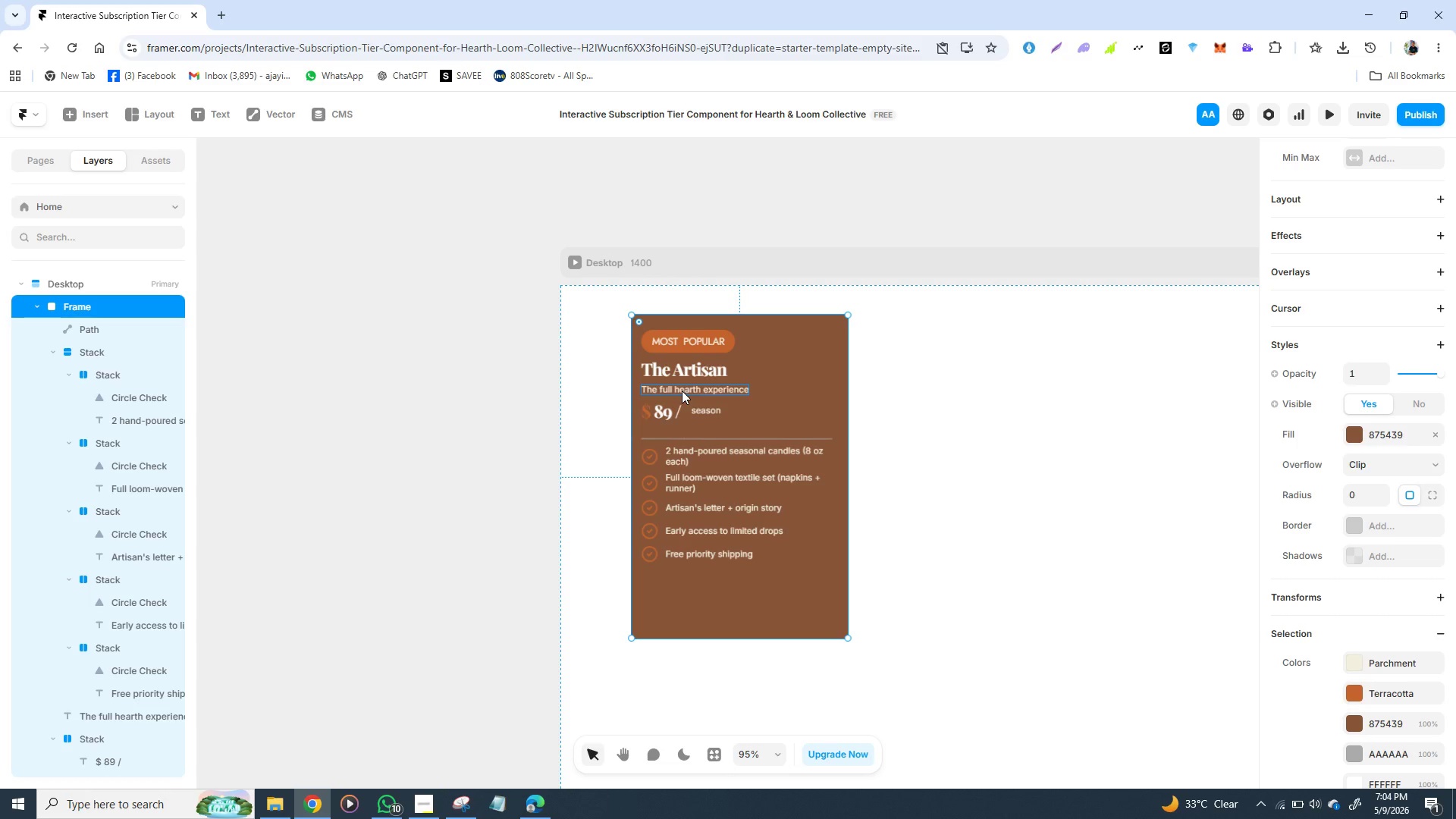 
left_click([682, 391])
 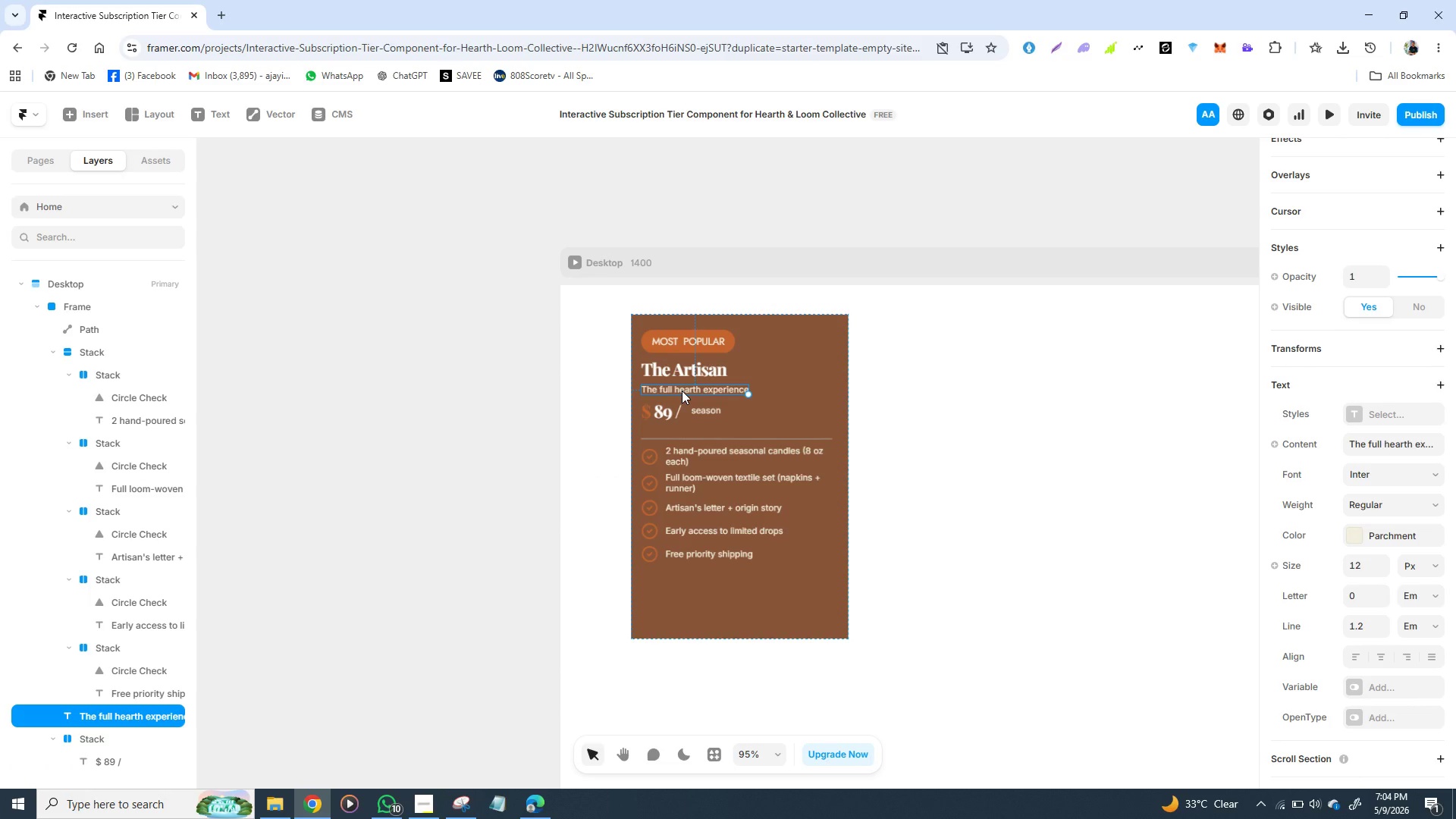 
hold_key(key=ShiftLeft, duration=1.53)
 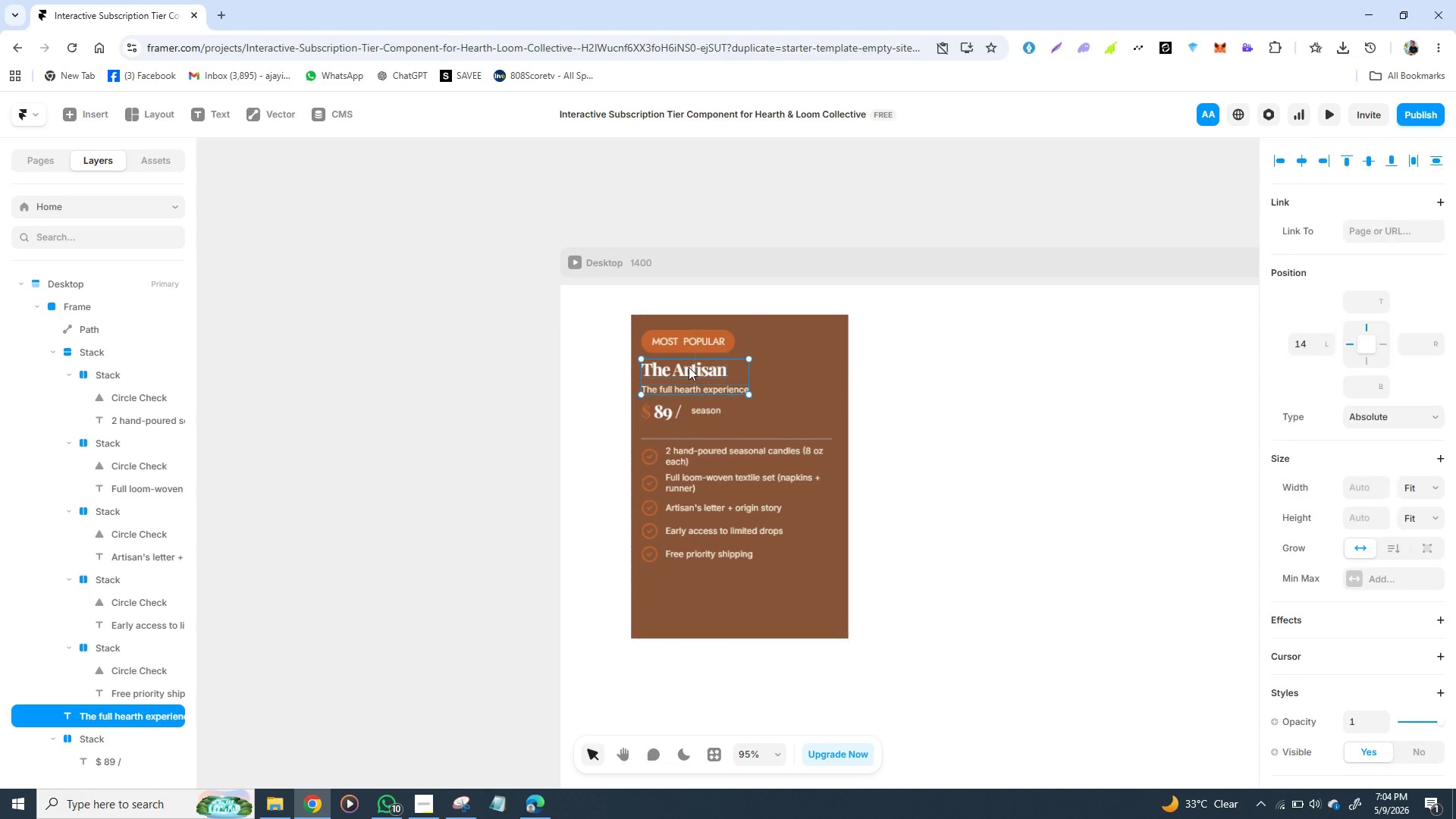 
hold_key(key=ShiftLeft, duration=0.97)
left_click([689, 367])
 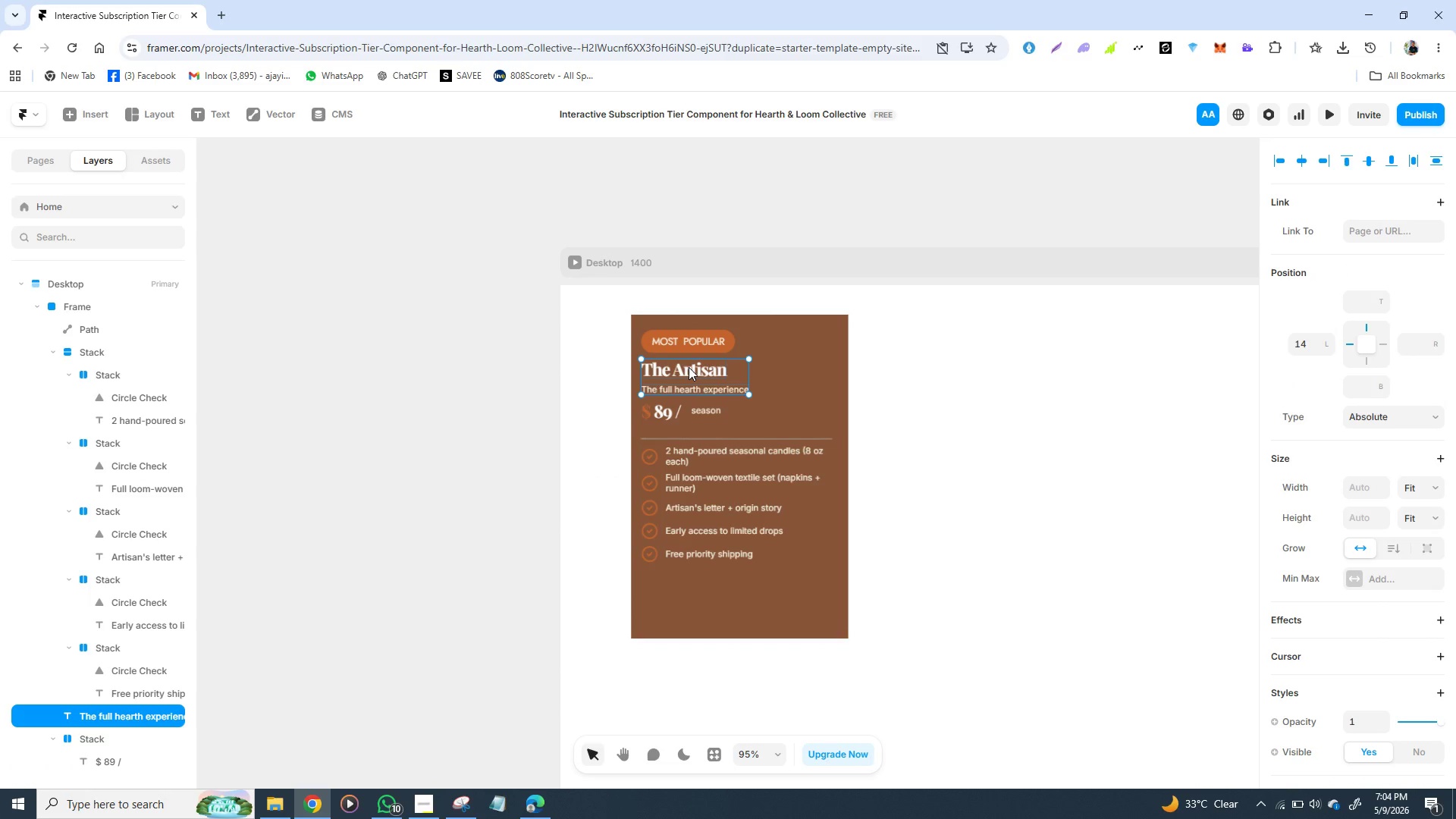 
right_click([689, 367])
 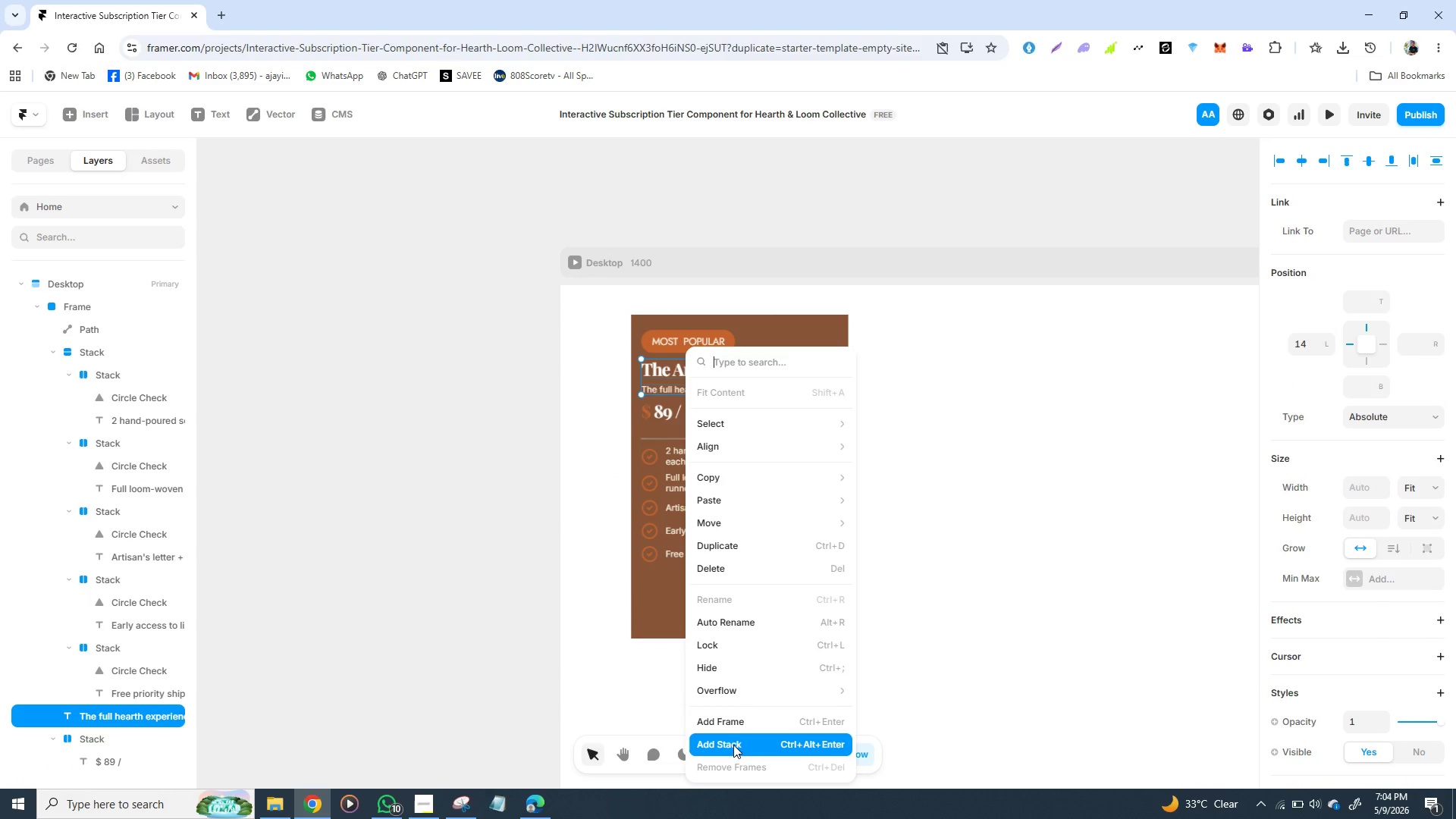 
left_click([733, 745])
 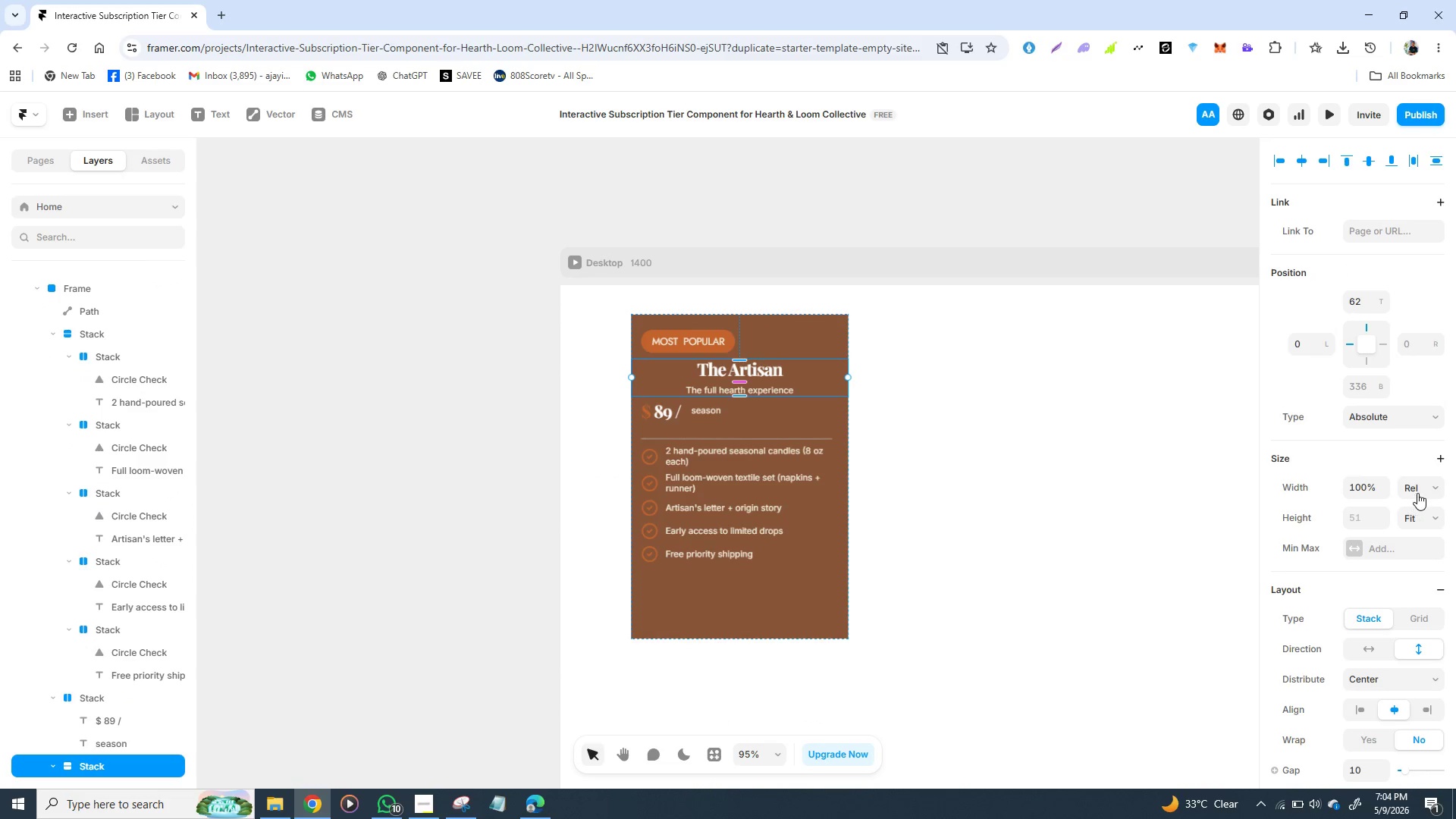 
left_click([1436, 488])
 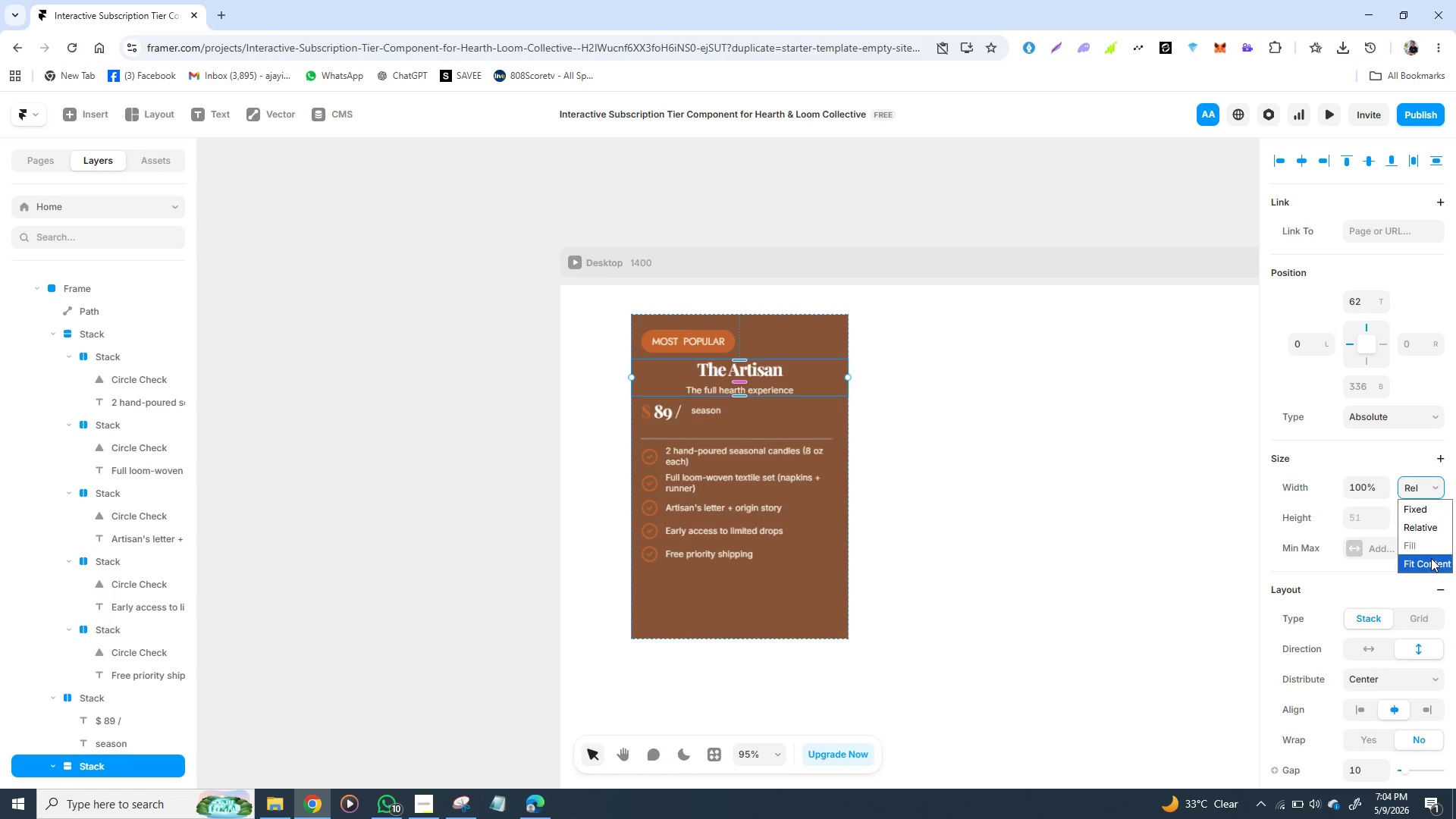 
left_click([1431, 558])
 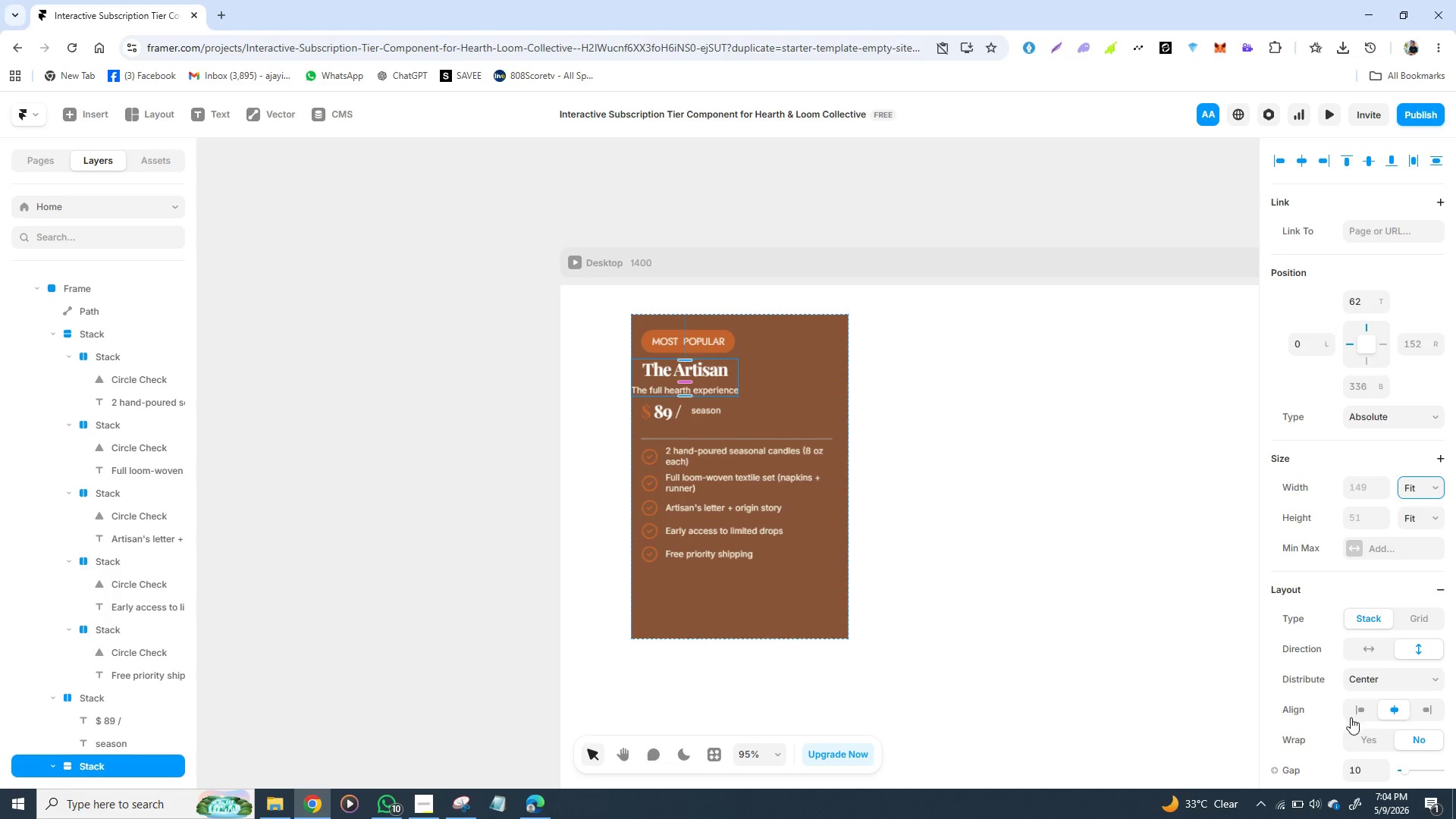 
left_click([1357, 708])
 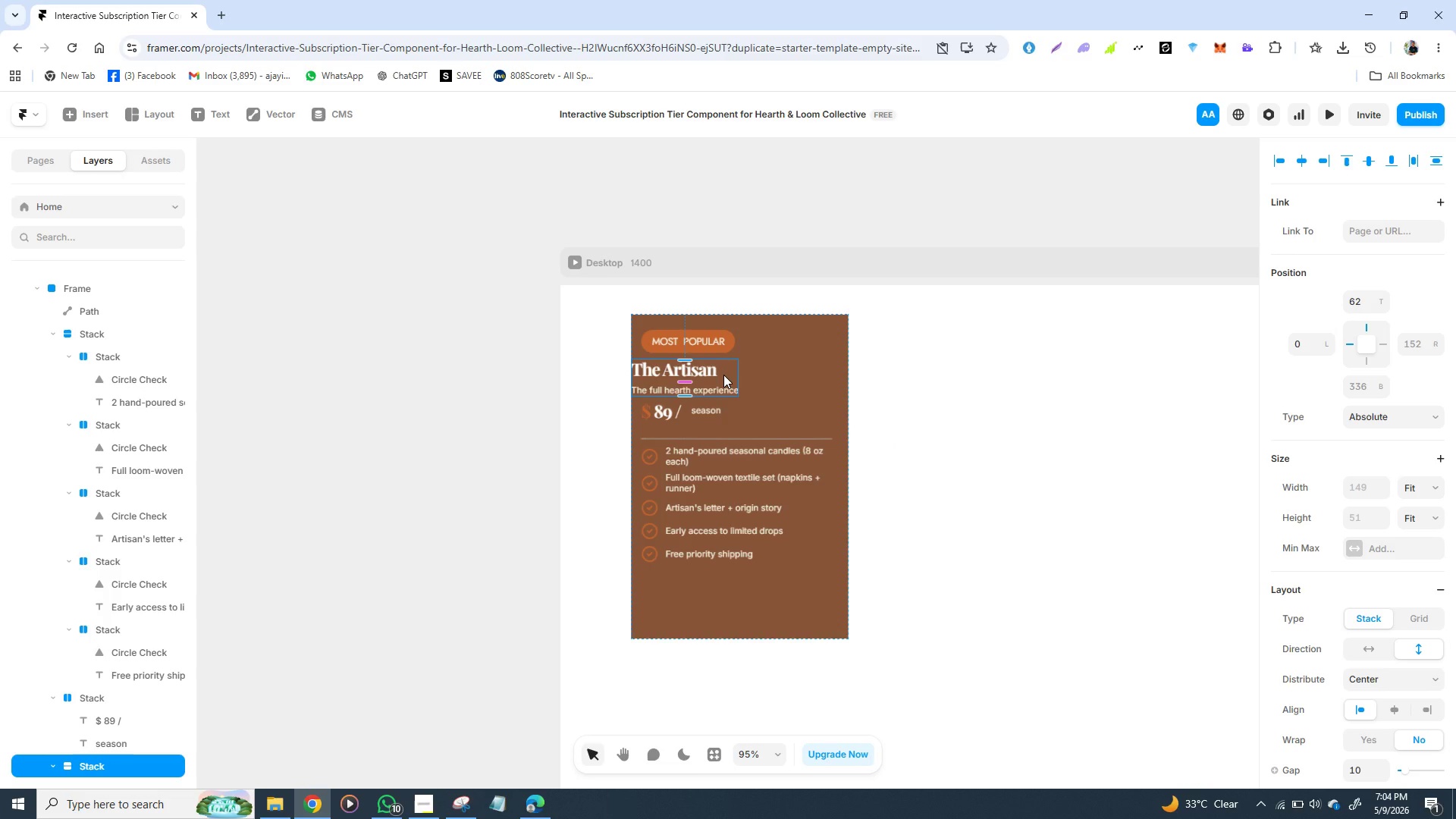 
left_click_drag(start_coordinate=[723, 375], to_coordinate=[736, 375])
 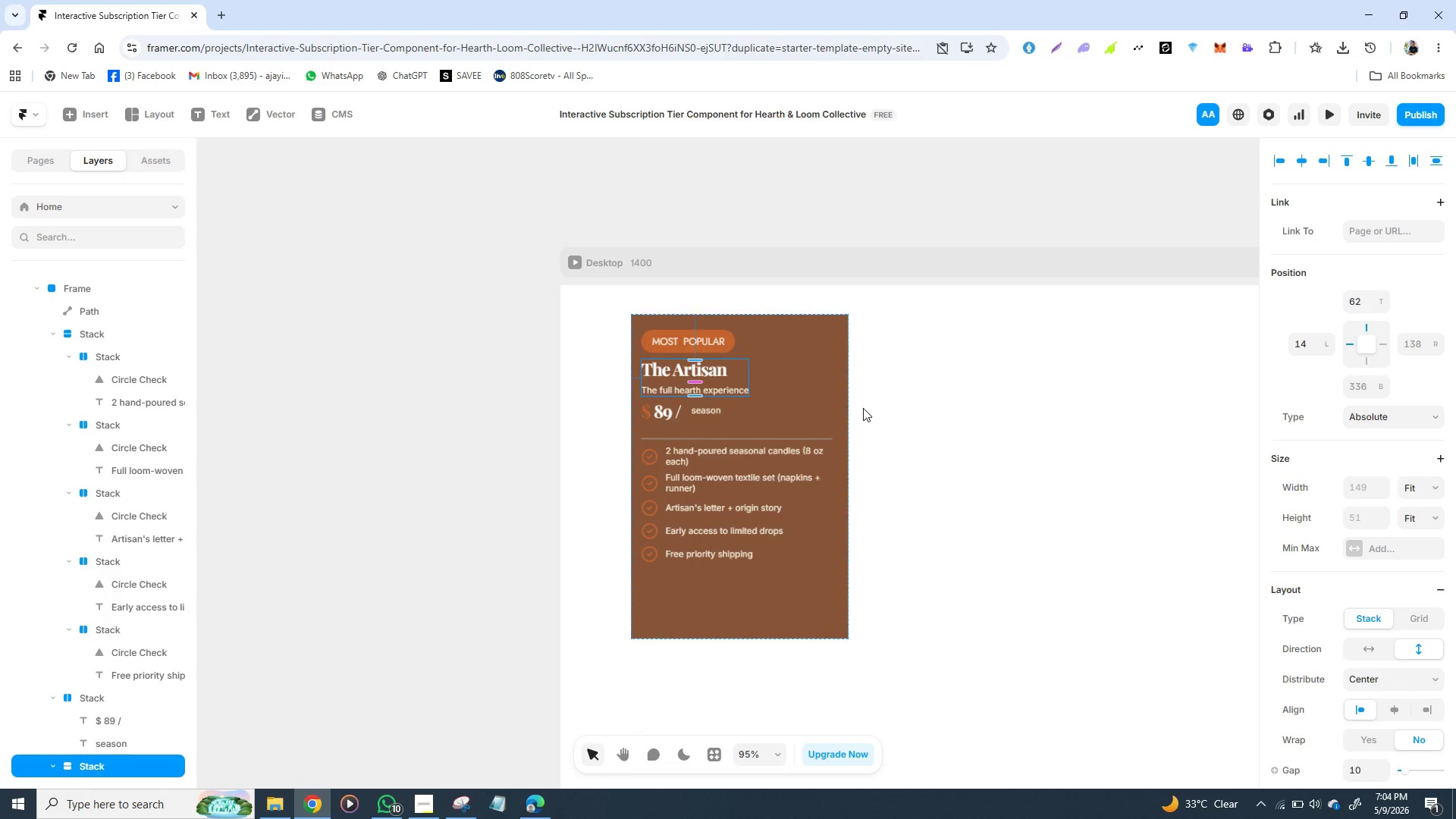 
left_click([876, 410])
 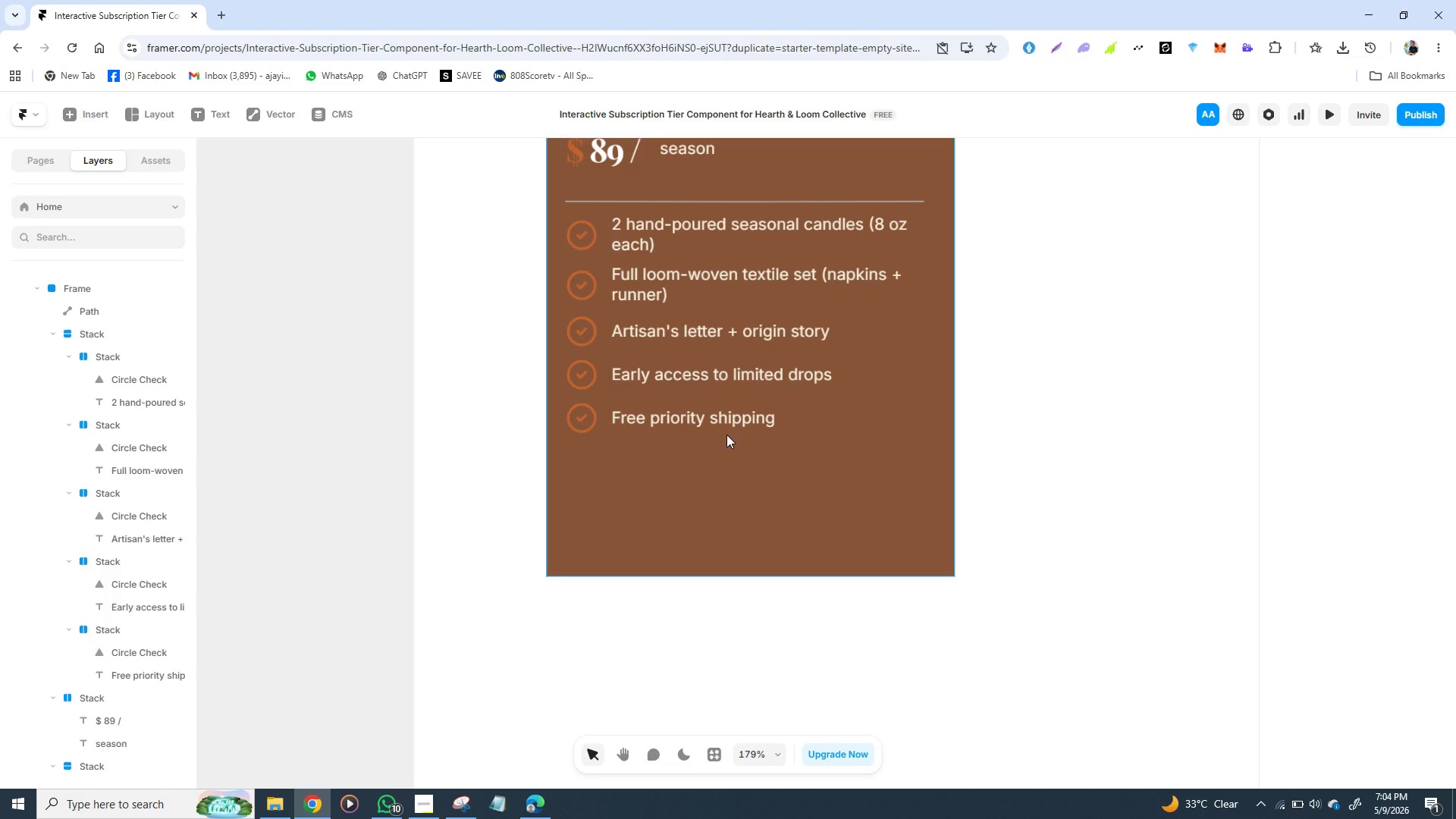 
wait(20.28)
 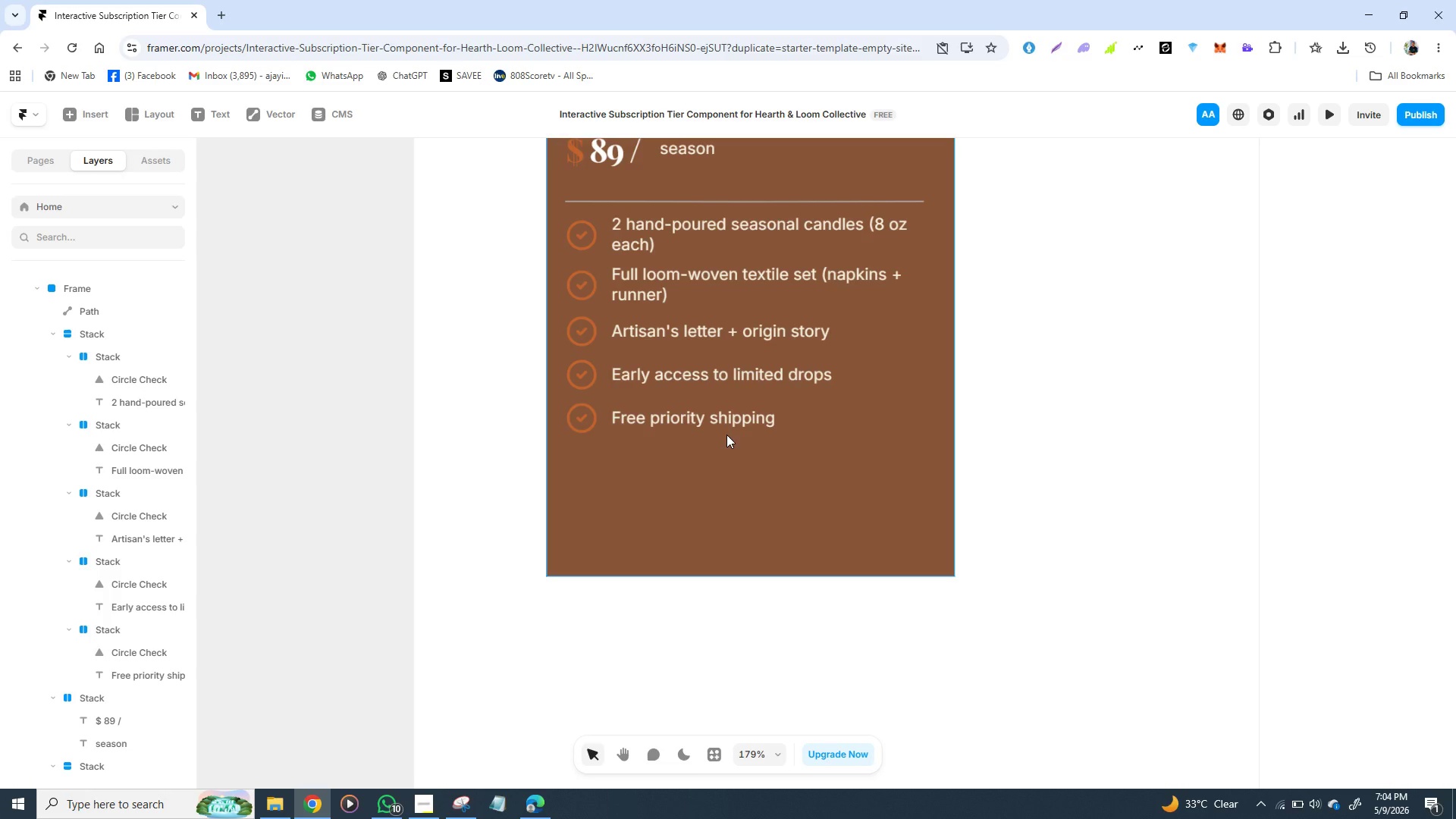 
left_click([649, 508])
 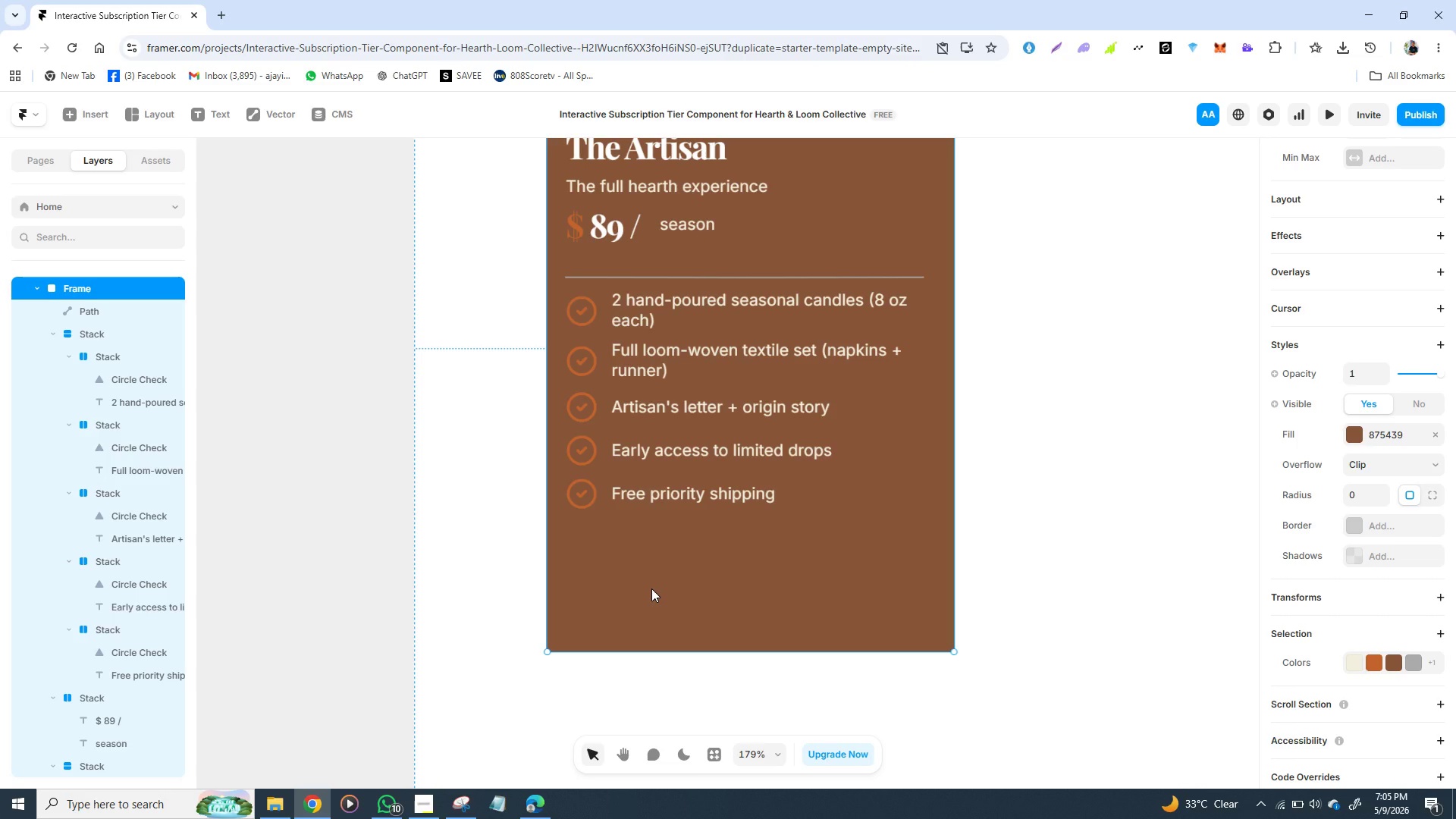 
wait(34.25)
 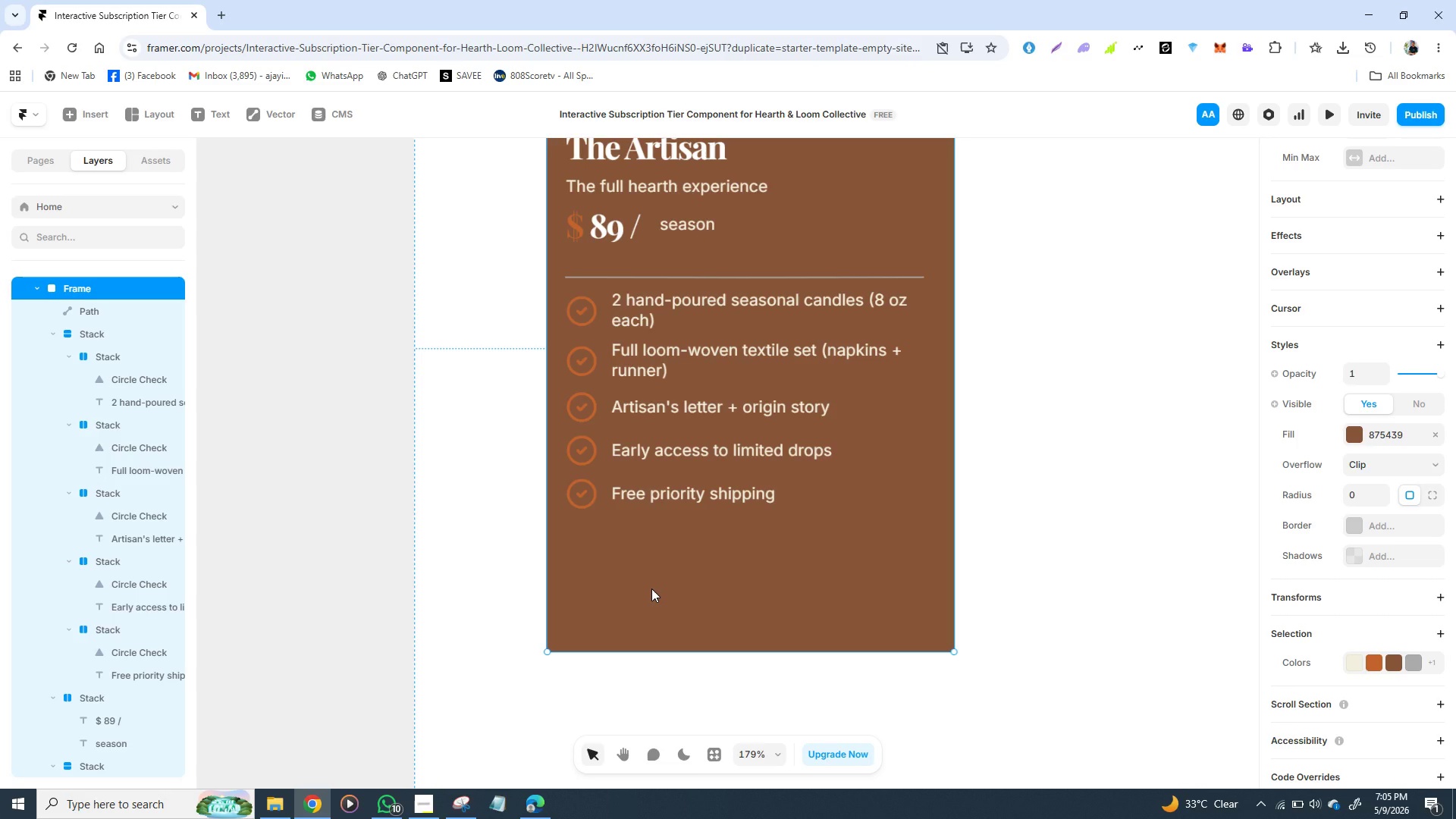 
type(JOI)
 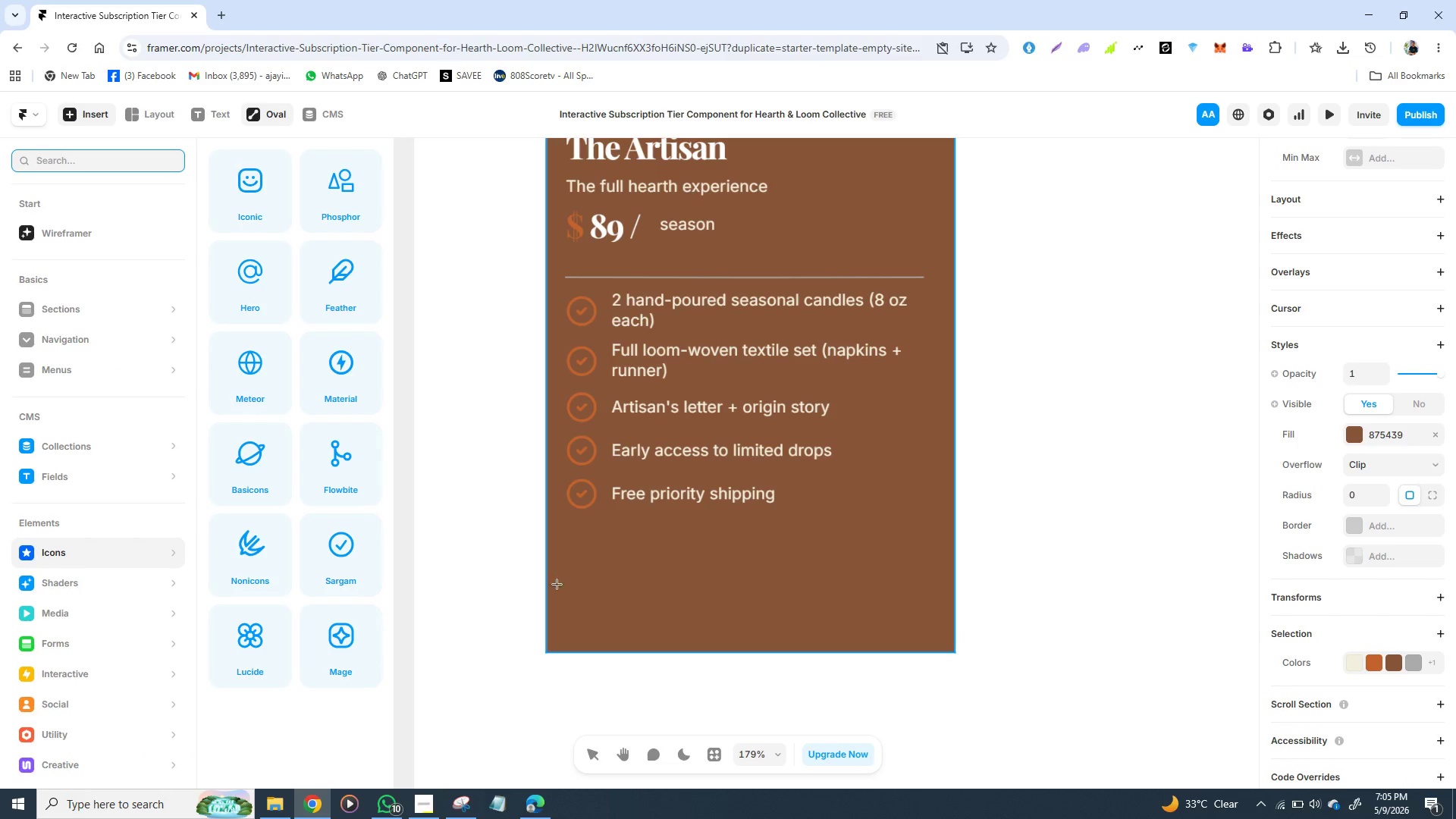 
left_click([533, 584])
 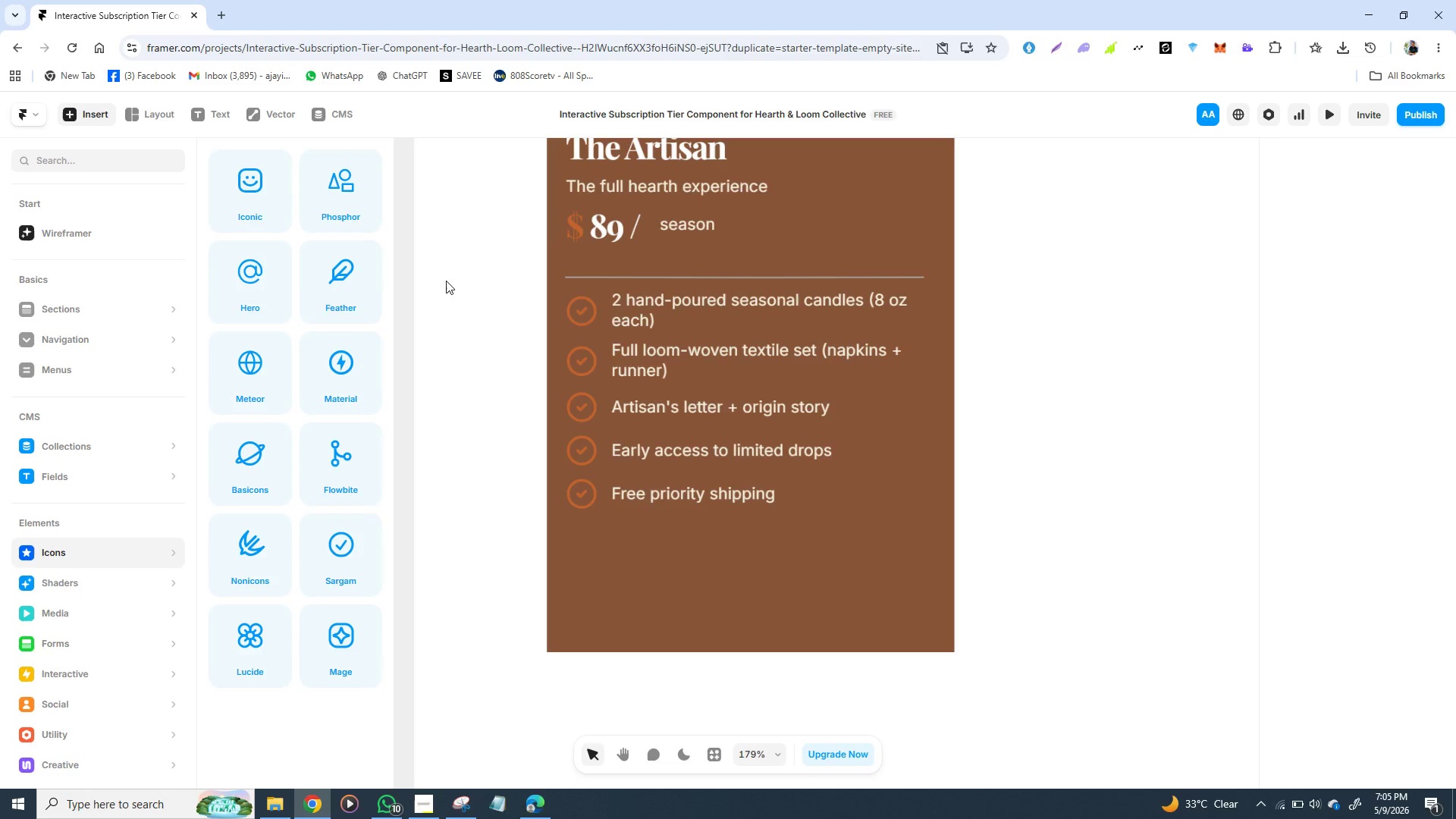 
left_click([479, 275])
 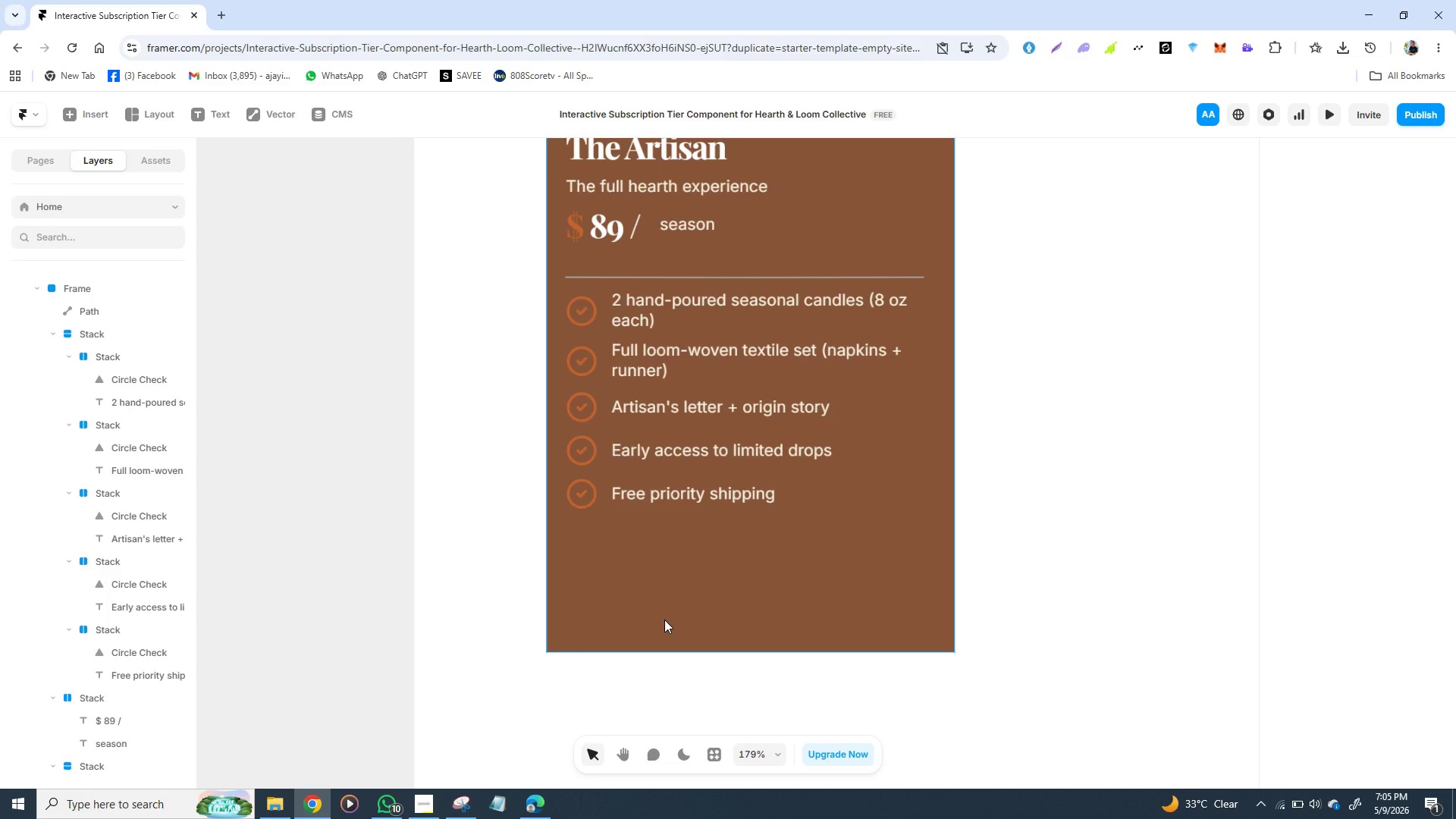 
key(T)
 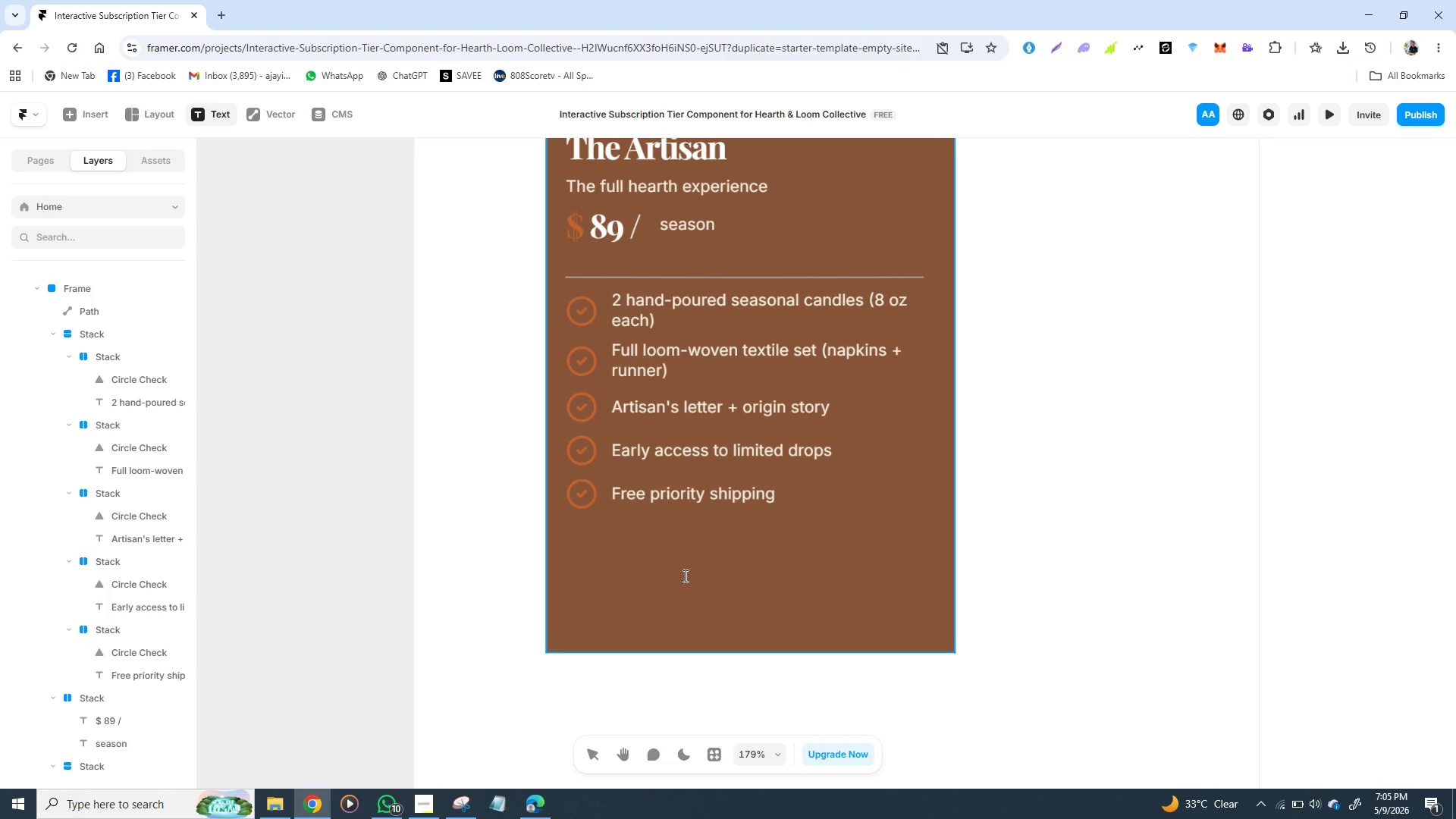 
left_click([693, 573])
 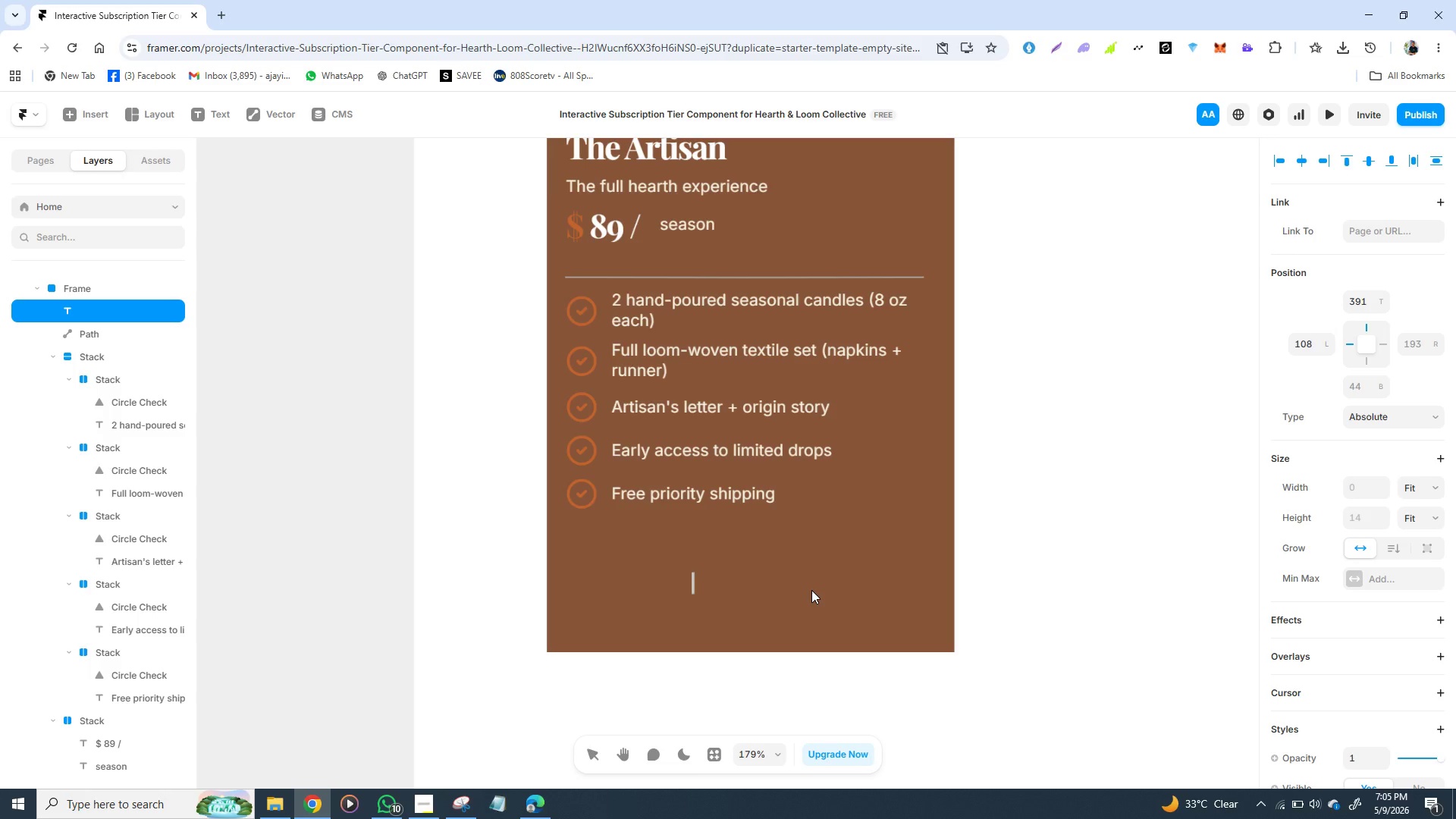 
wait(5.62)
 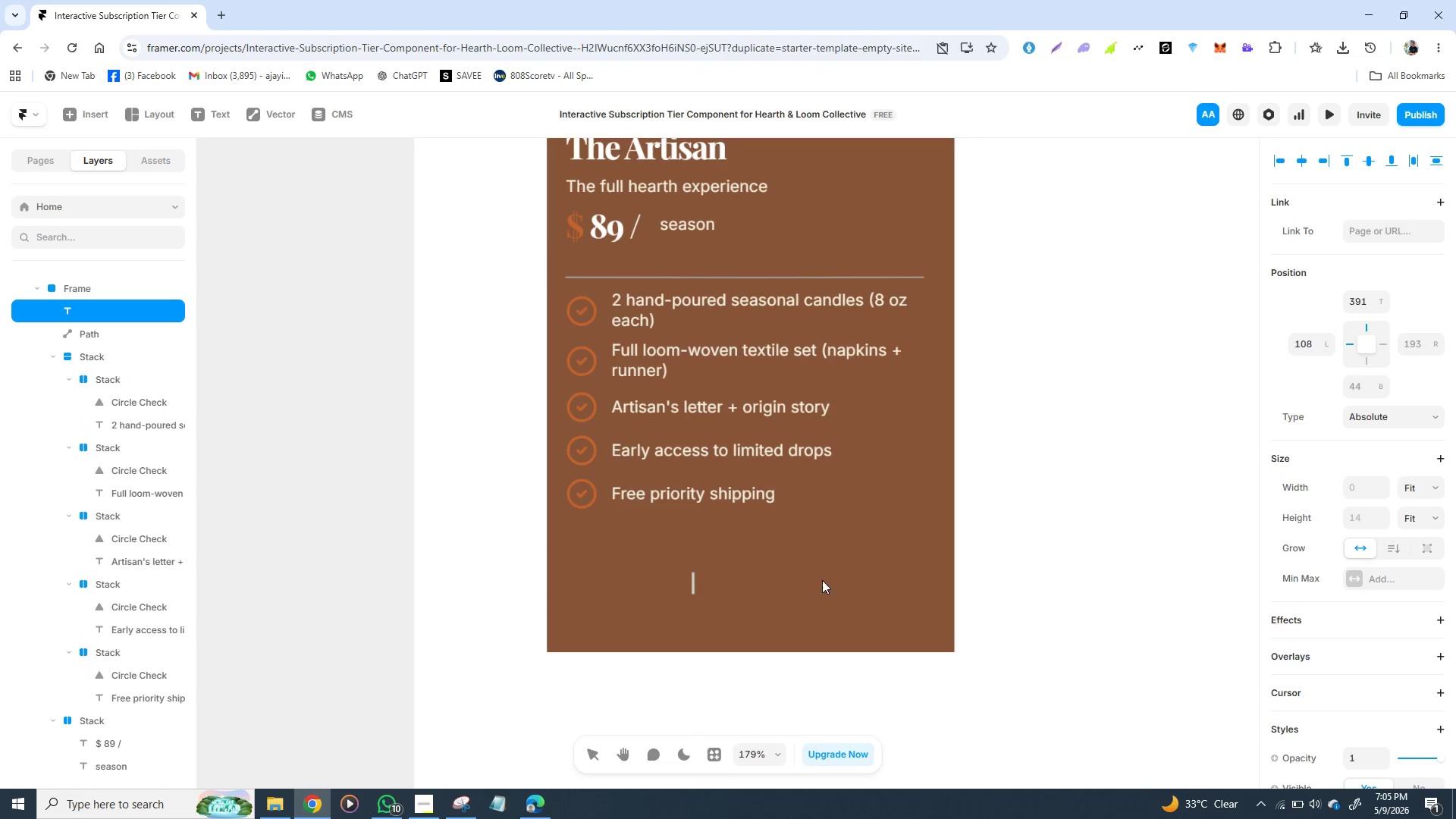 
type(JOIN THE ARTISAN)
 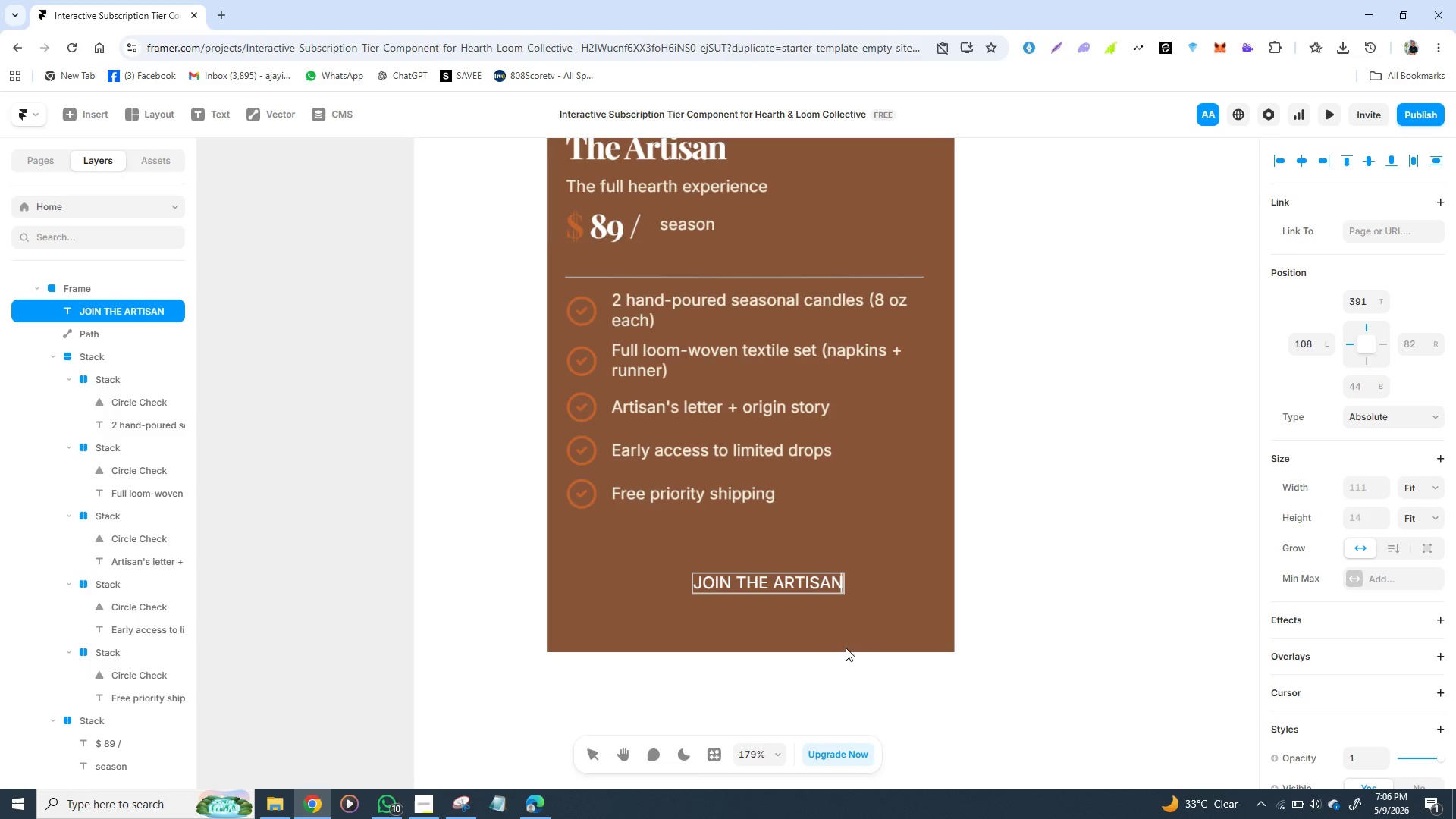 
wait(6.23)
 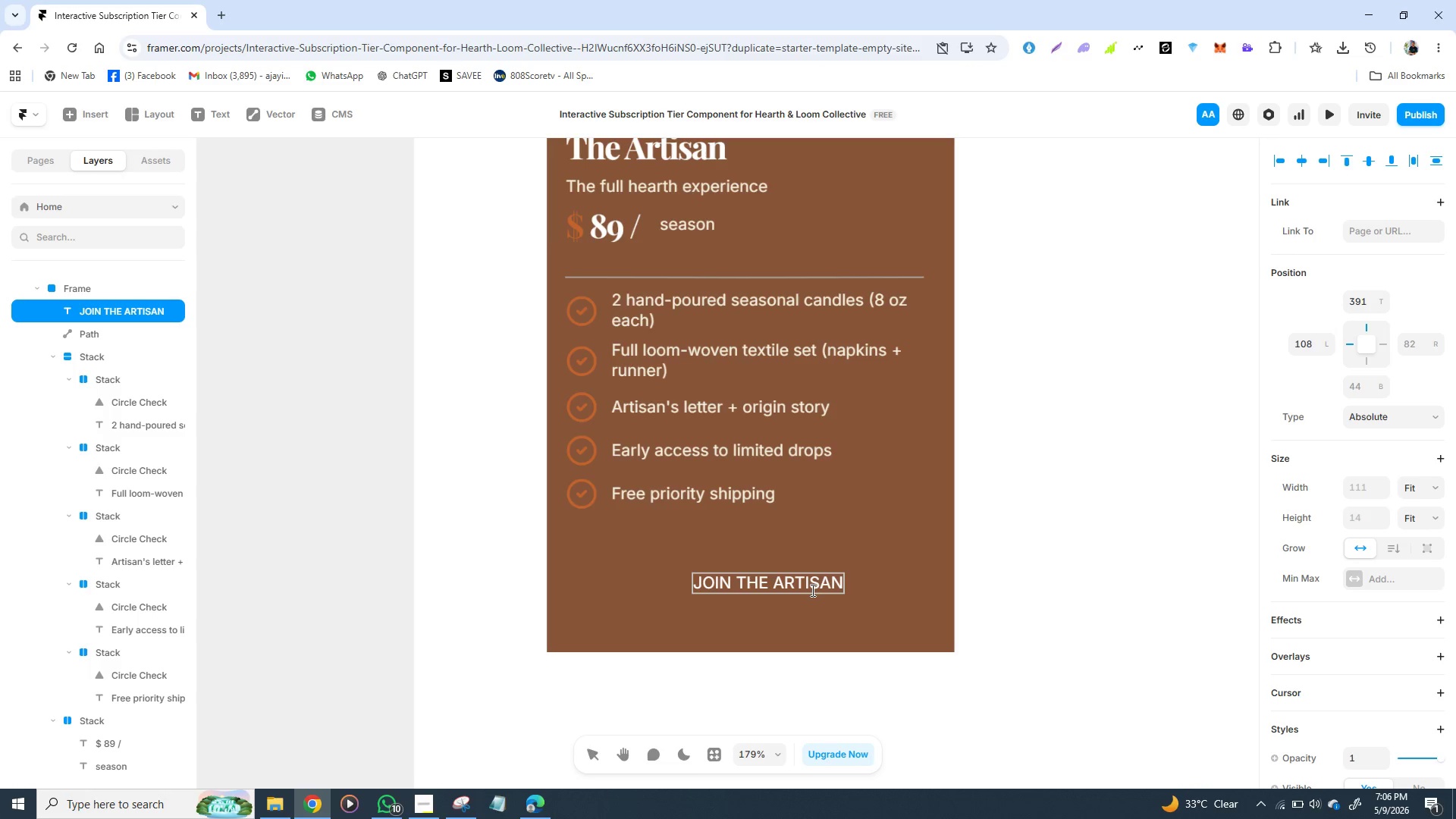 
left_click([1060, 620])
 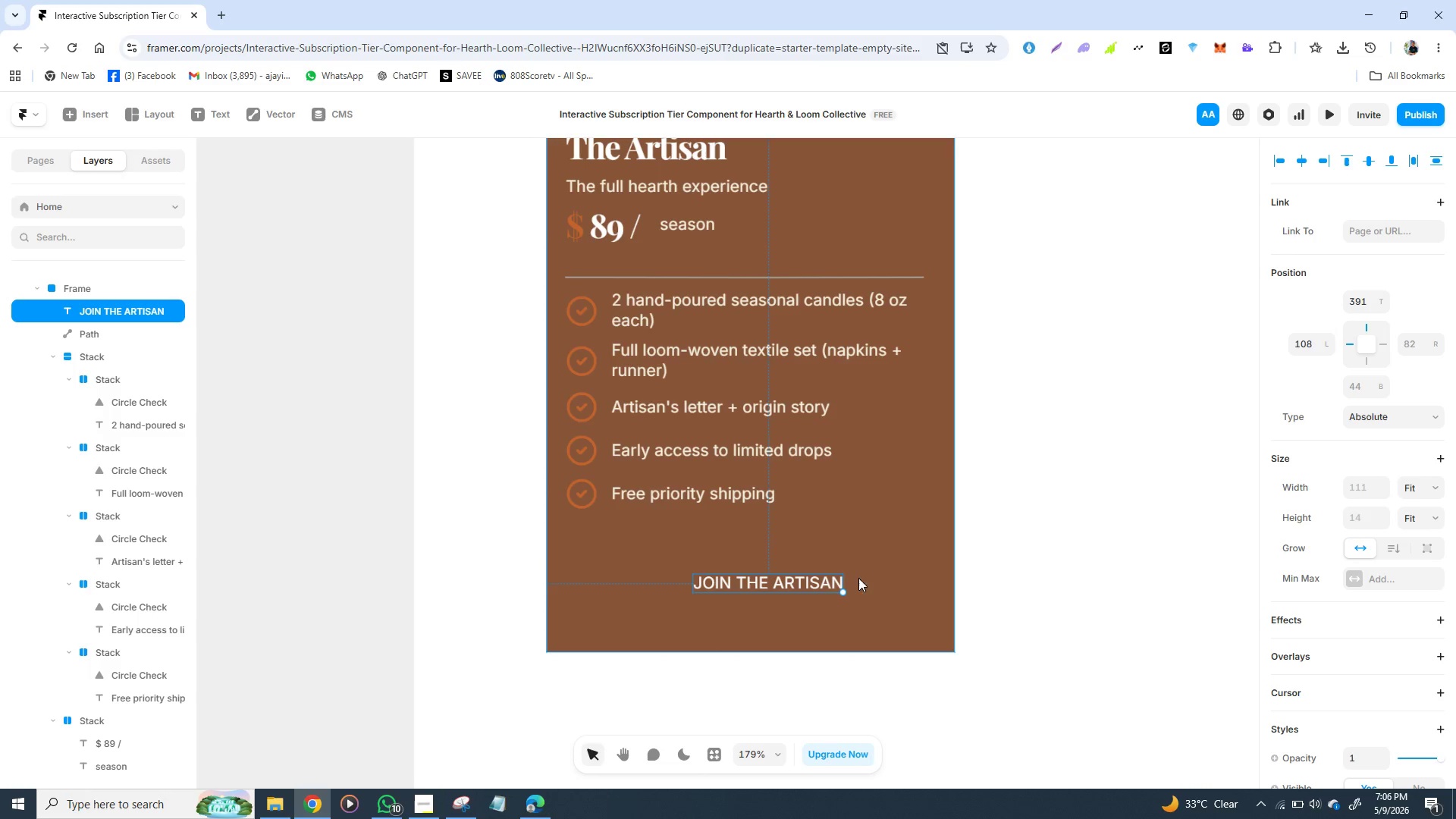 
wait(5.19)
 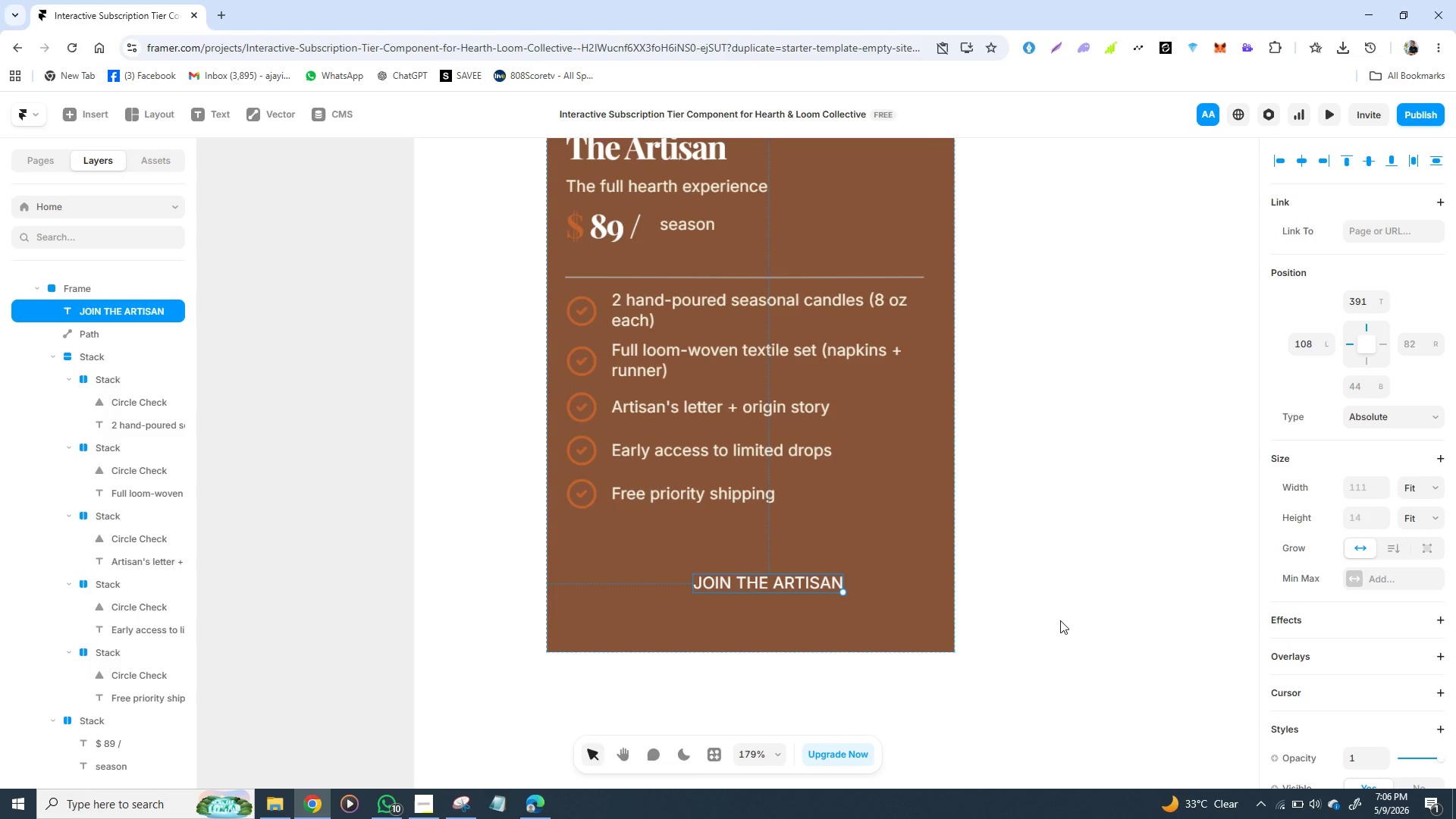 
right_click([819, 578])
 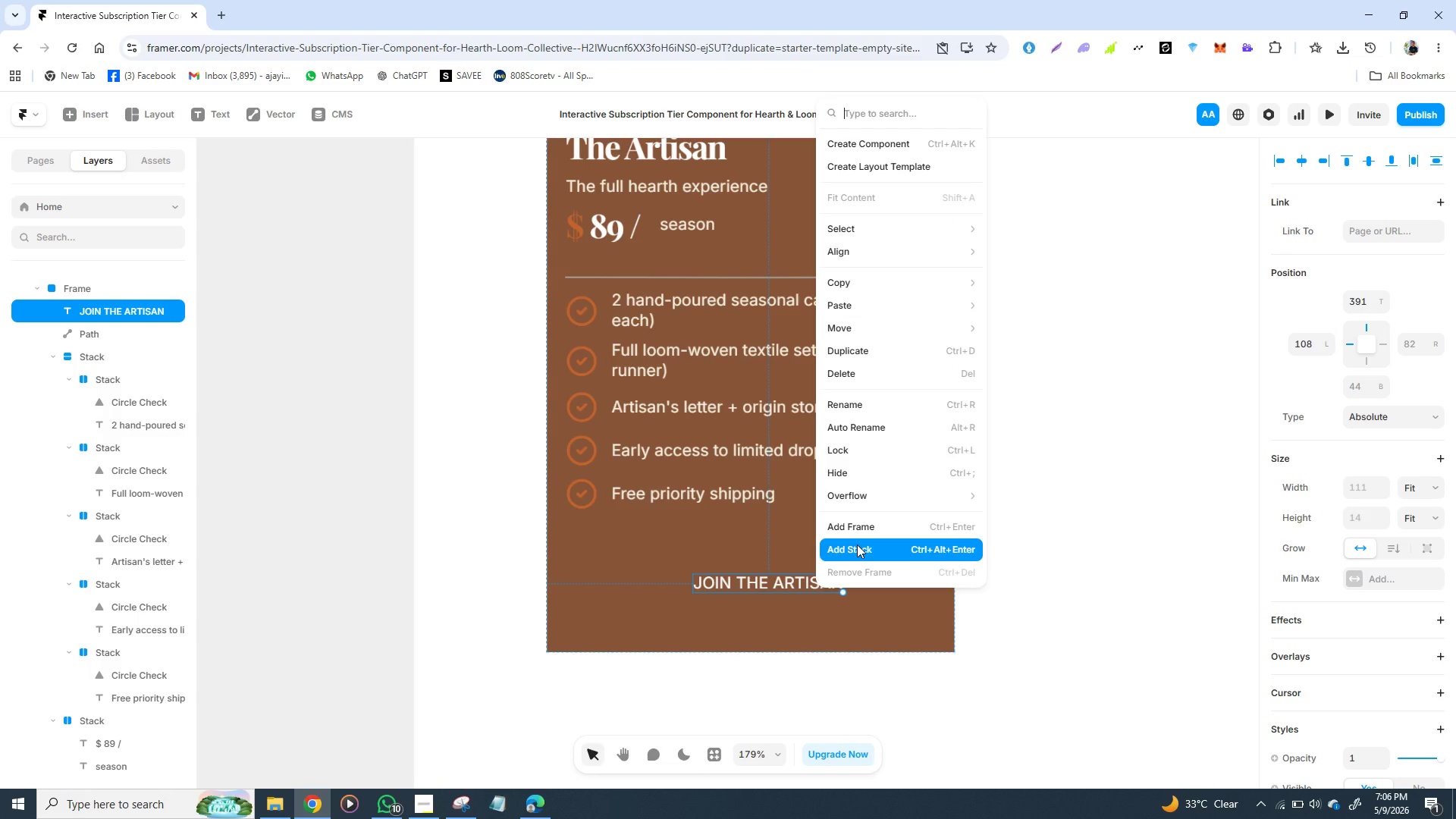 
left_click([857, 544])
 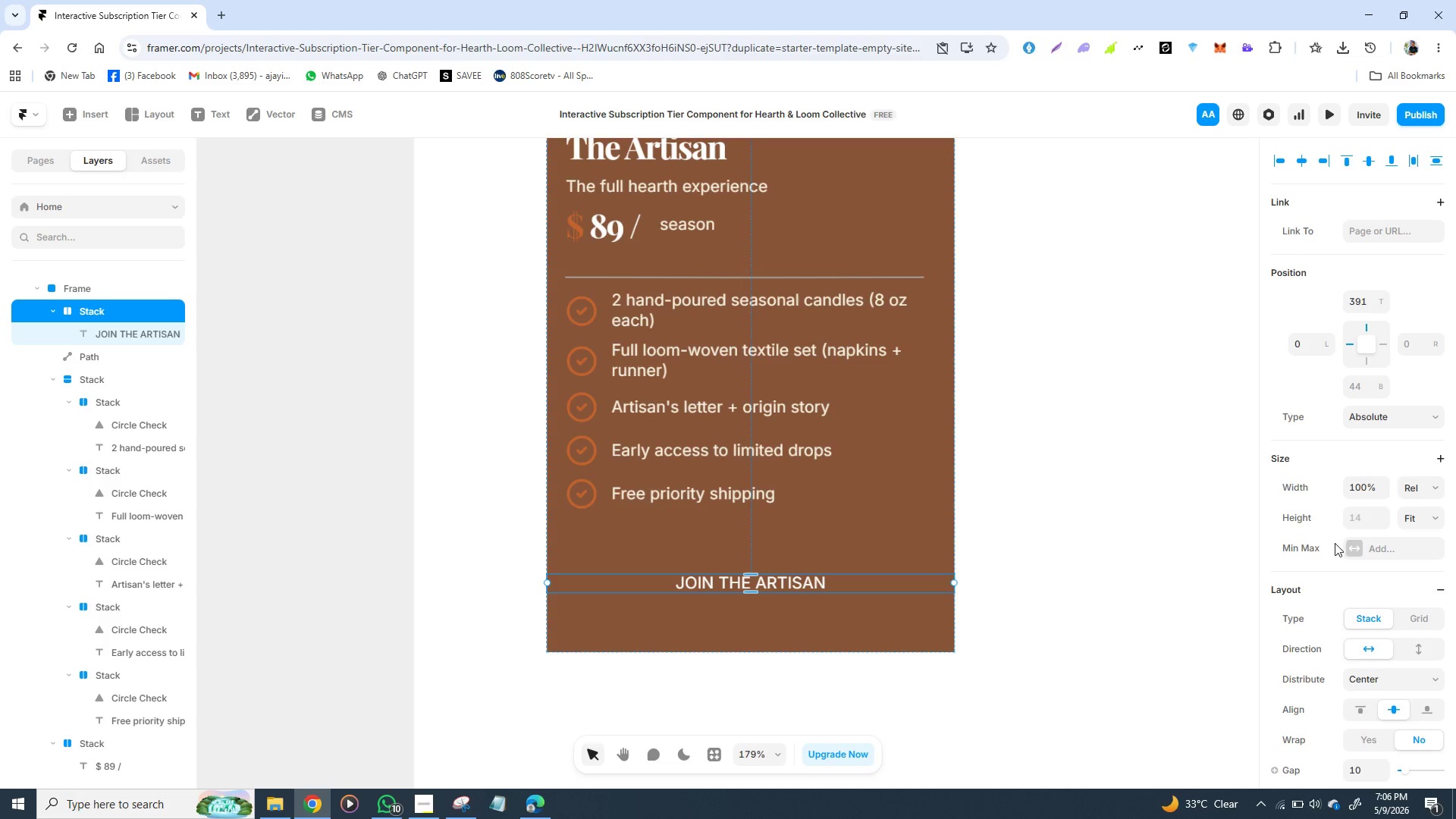 
wait(7.47)
 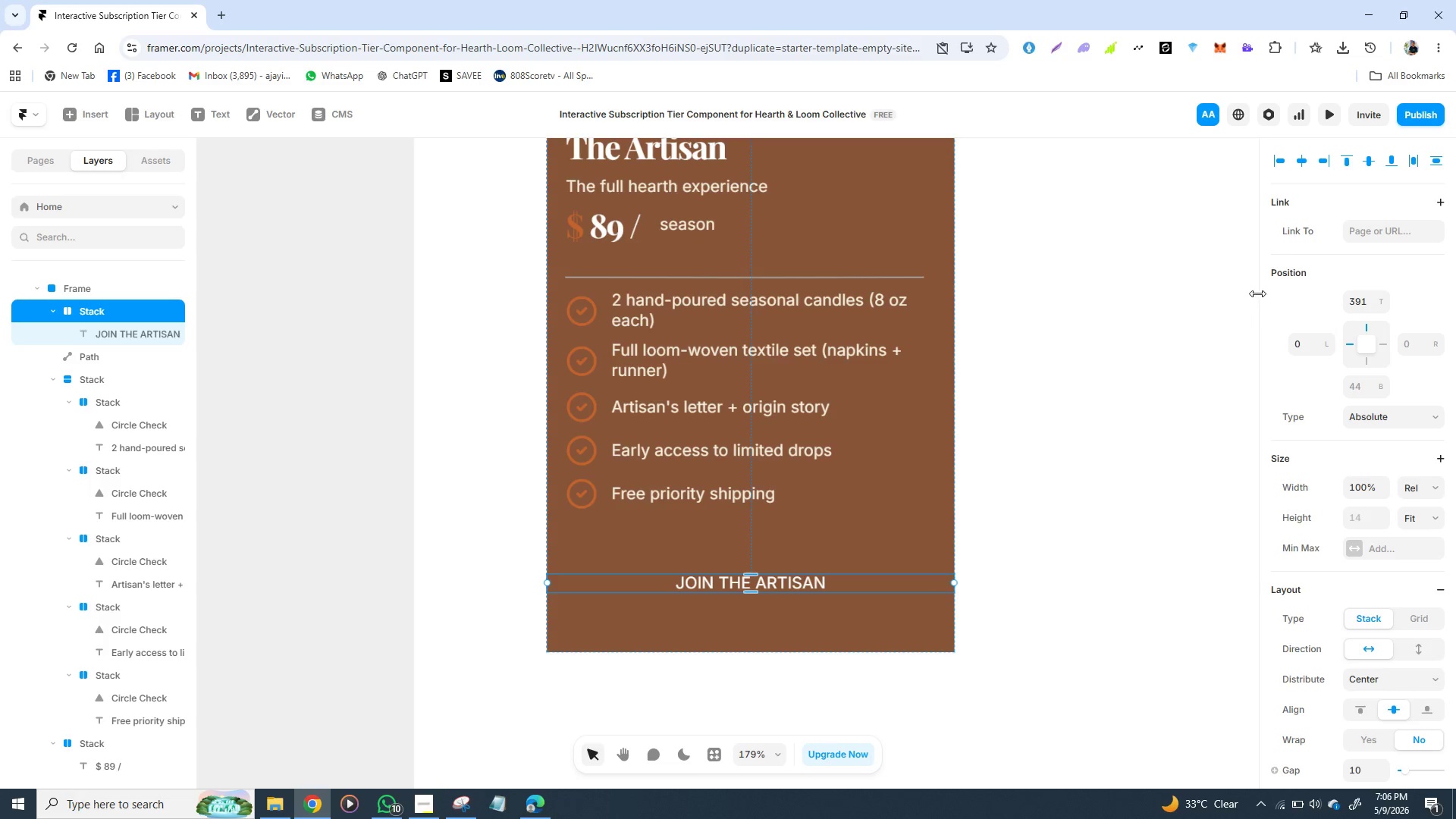 
left_click([1429, 492])
 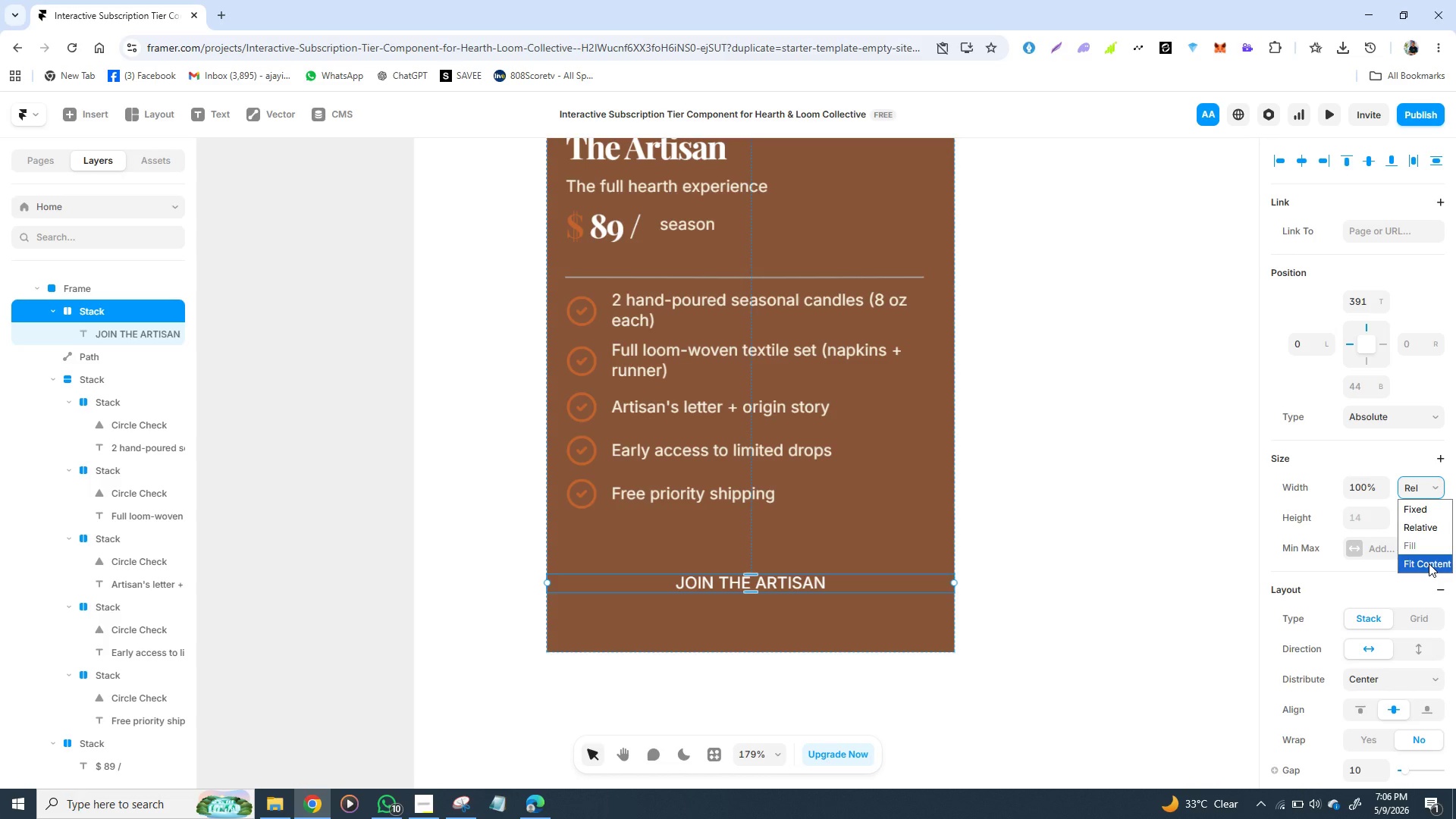 
left_click([1429, 563])
 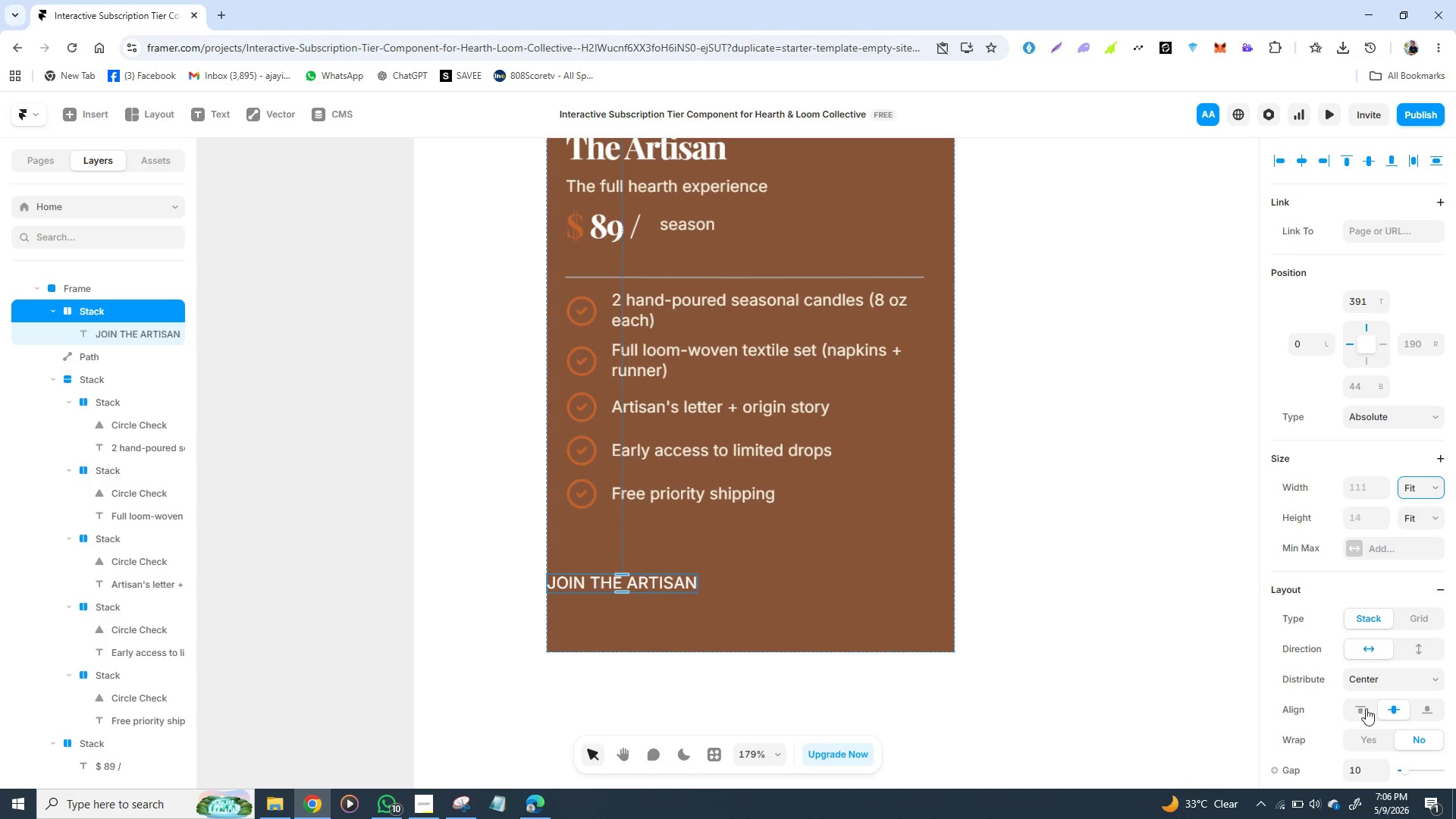 
left_click([1389, 708])
 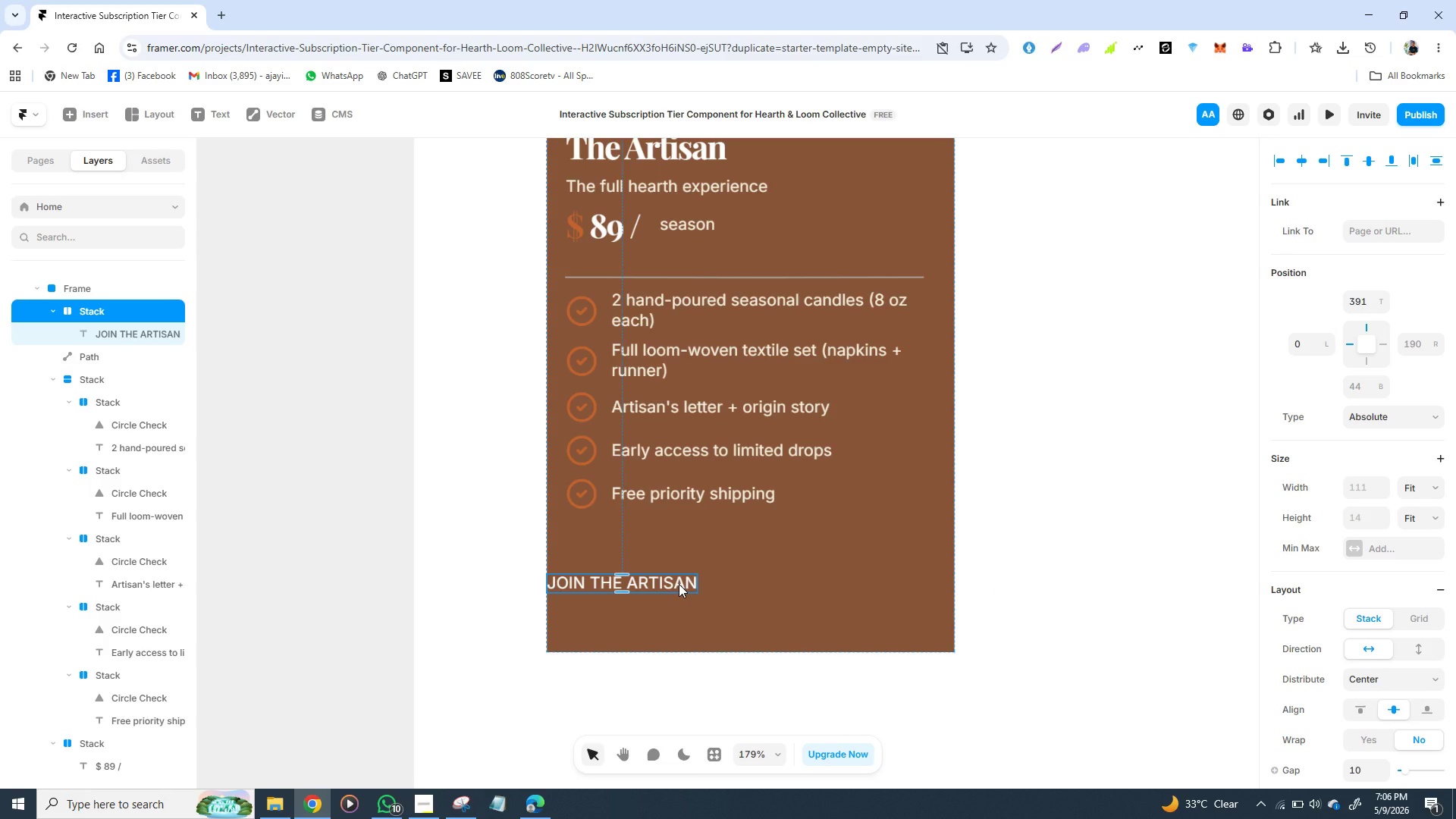 
left_click_drag(start_coordinate=[679, 584], to_coordinate=[771, 585])
 